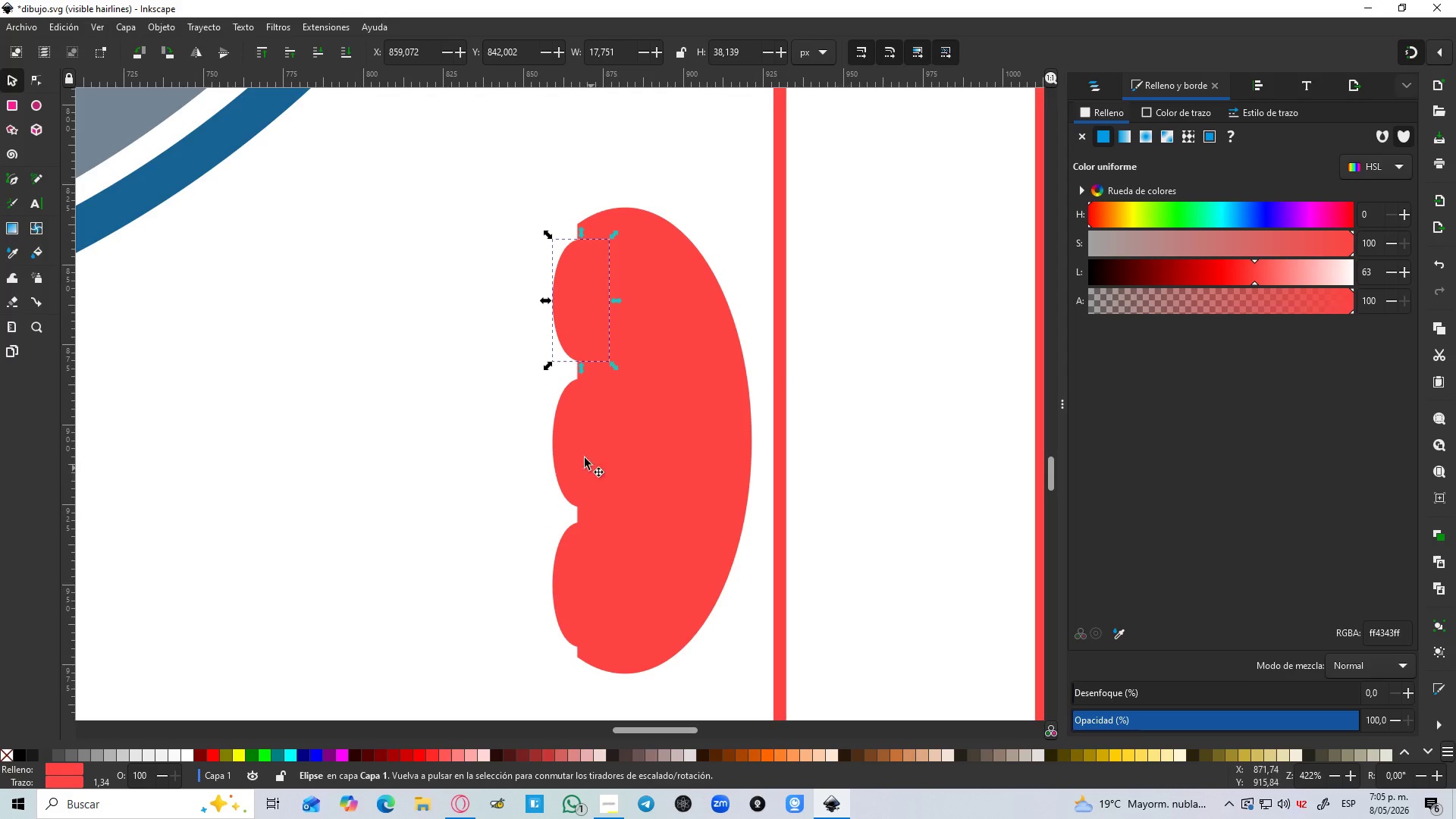 
hold_key(key=ShiftLeft, duration=1.5)
left_click([586, 603])
 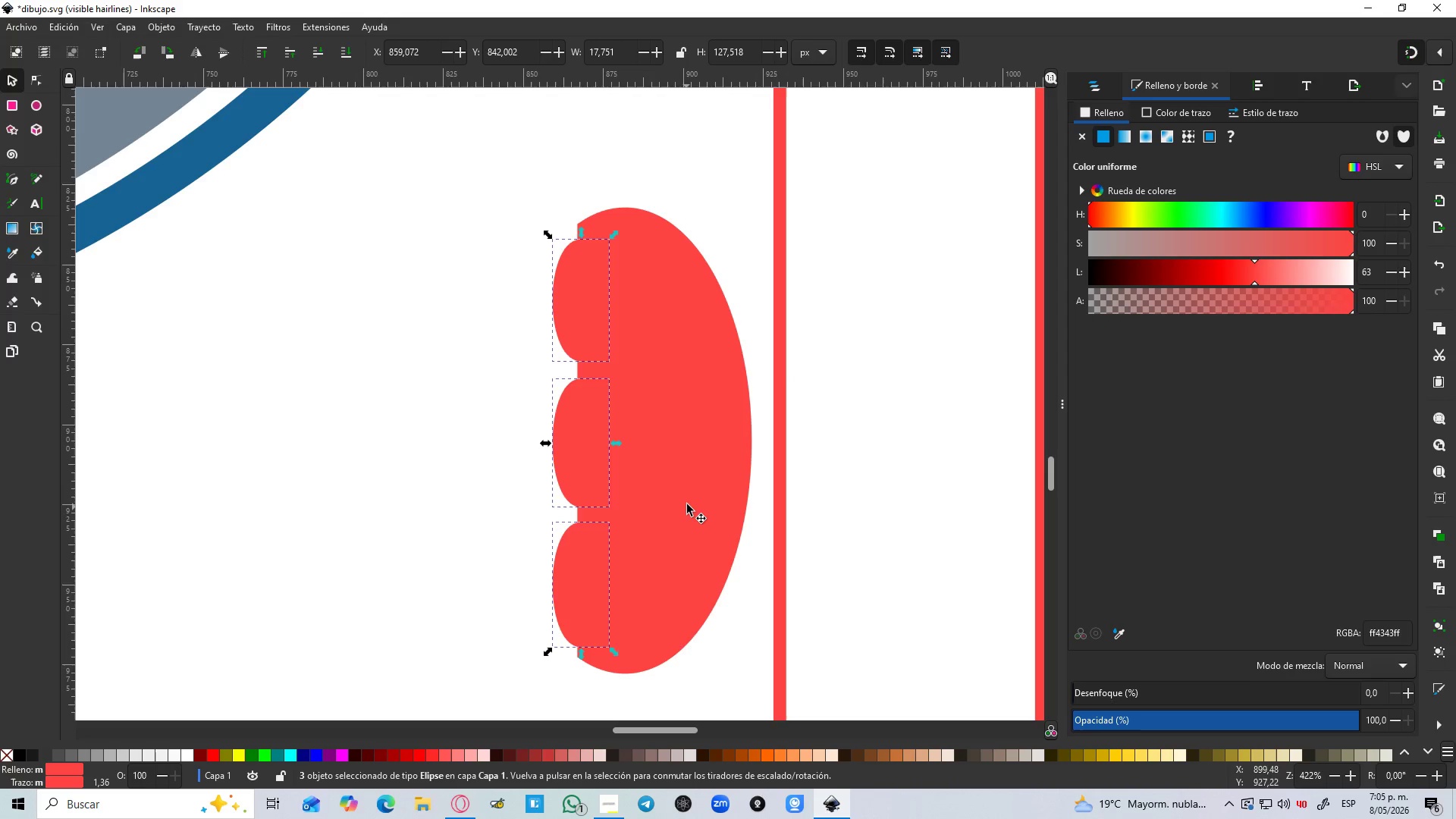 
left_click([687, 504])
 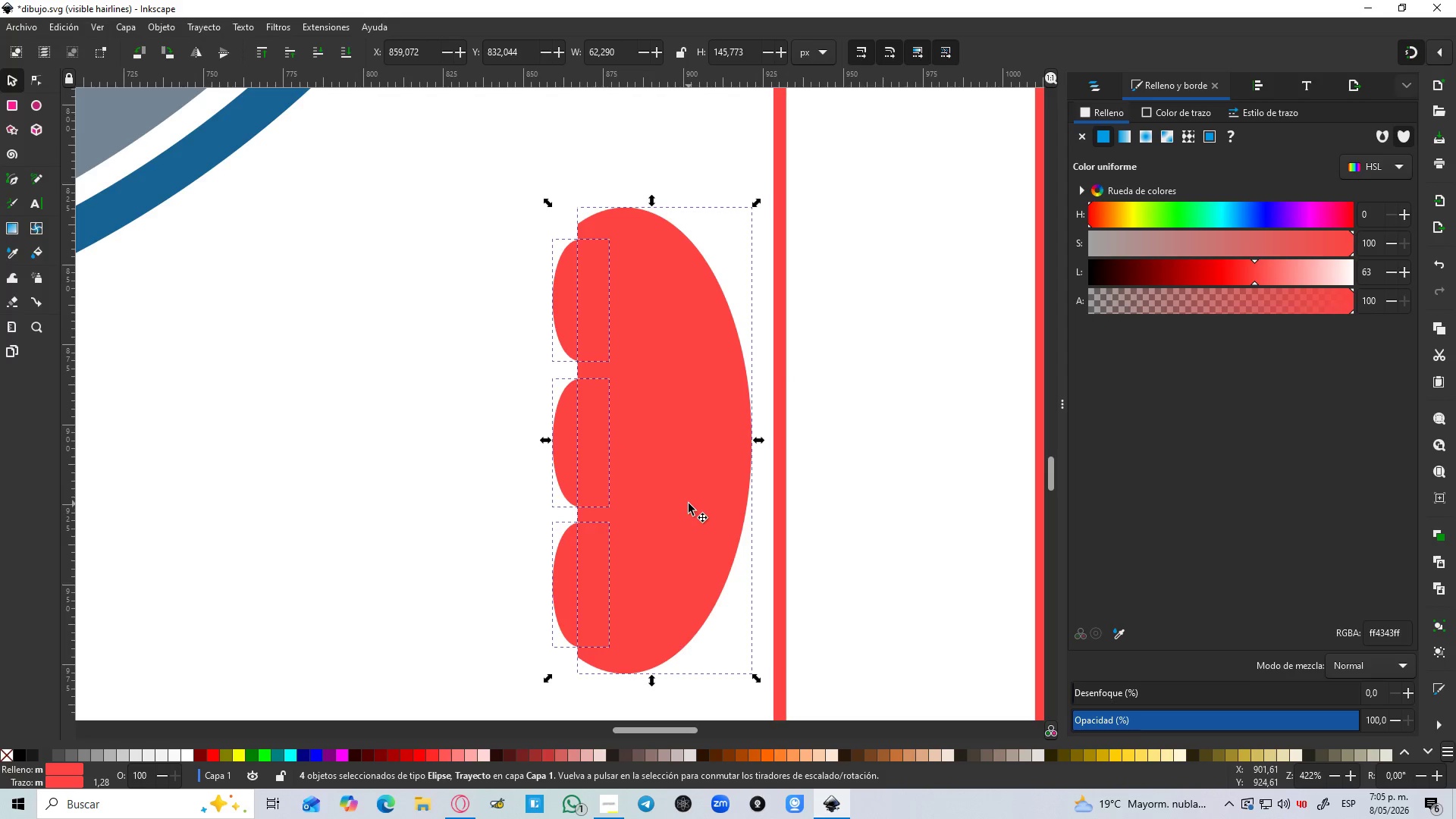 
key(Shift+ShiftLeft)
 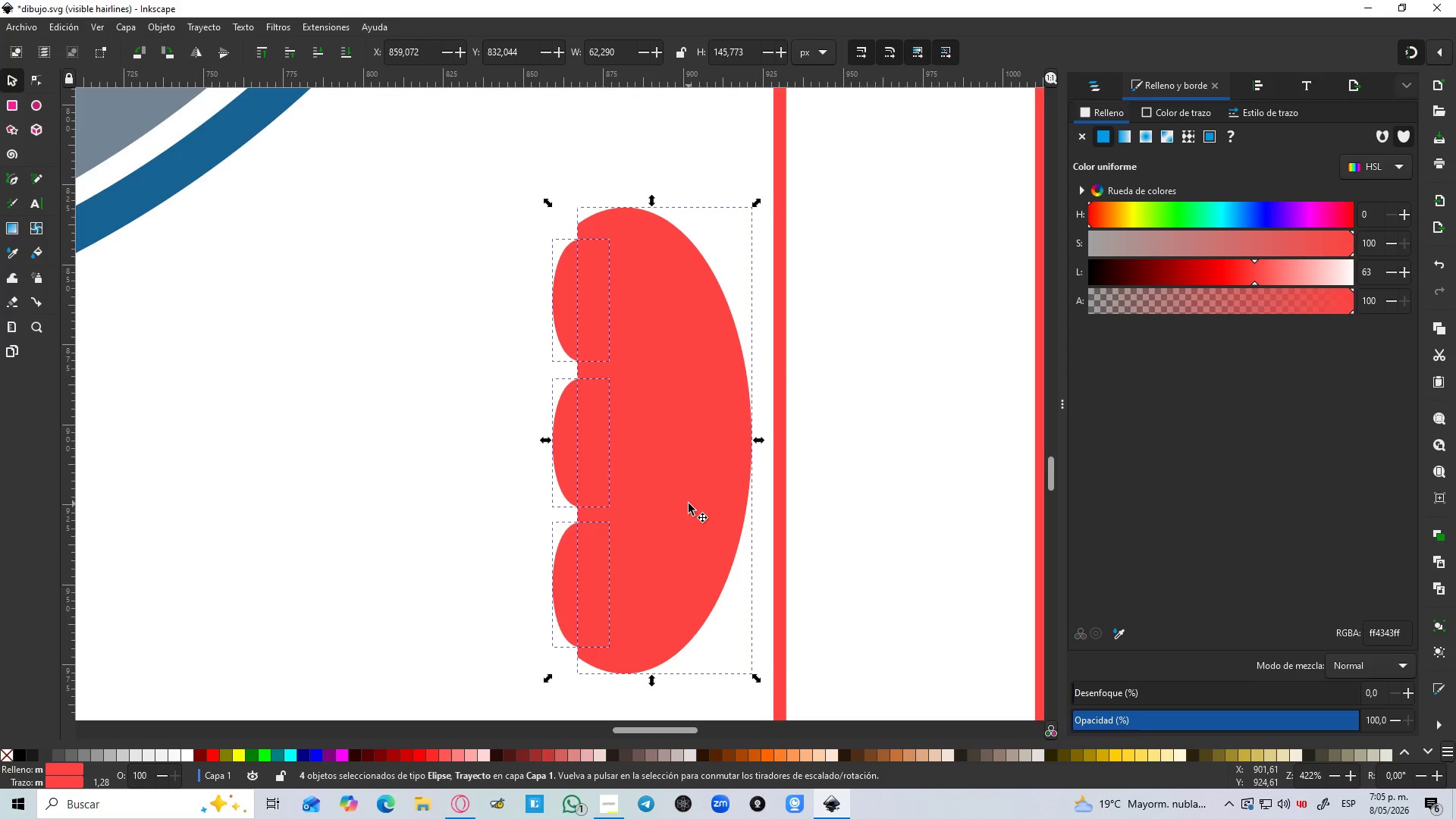 
key(Control+NumpadAdd)
 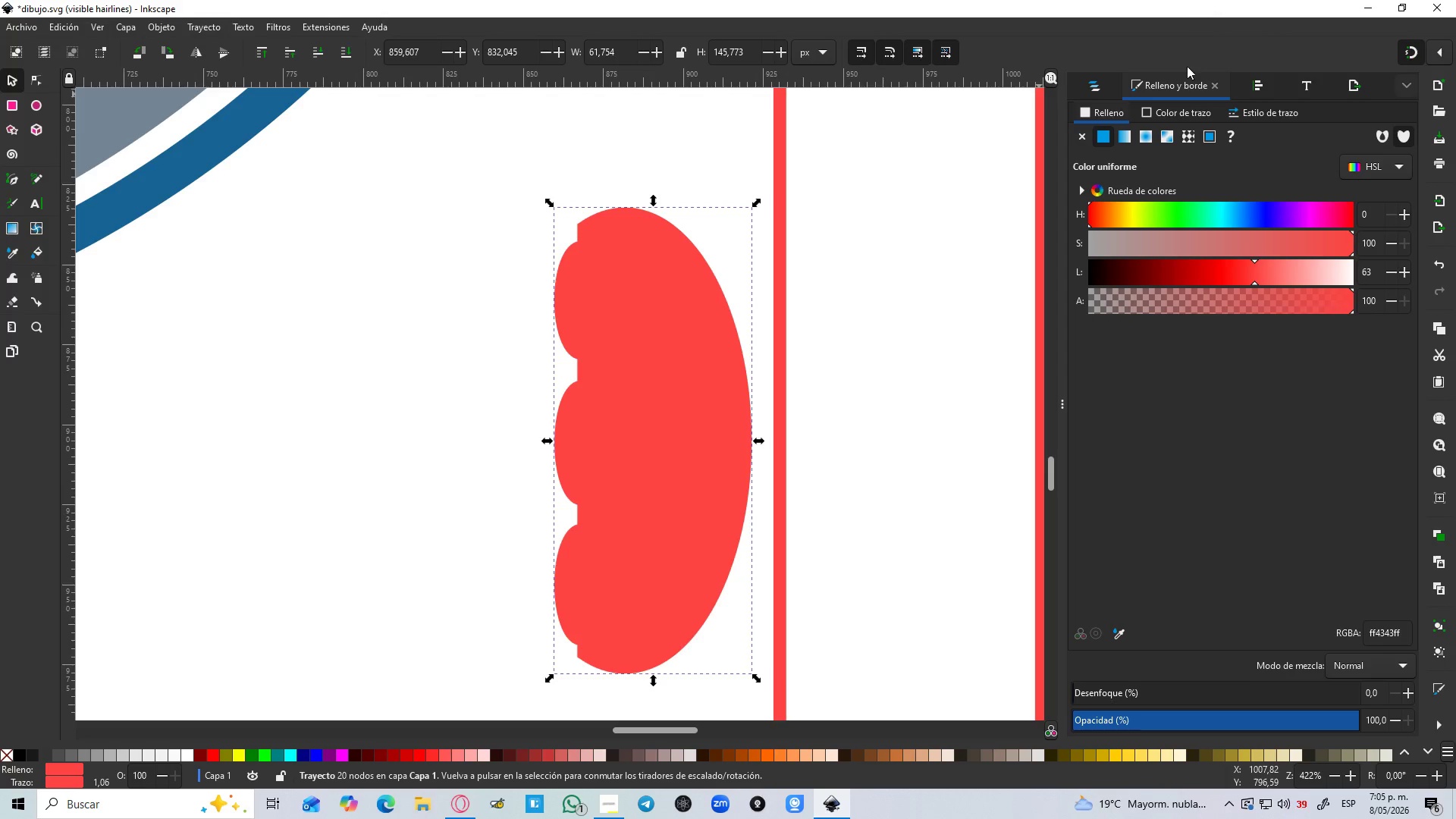 
mouse_move([1127, 81])
 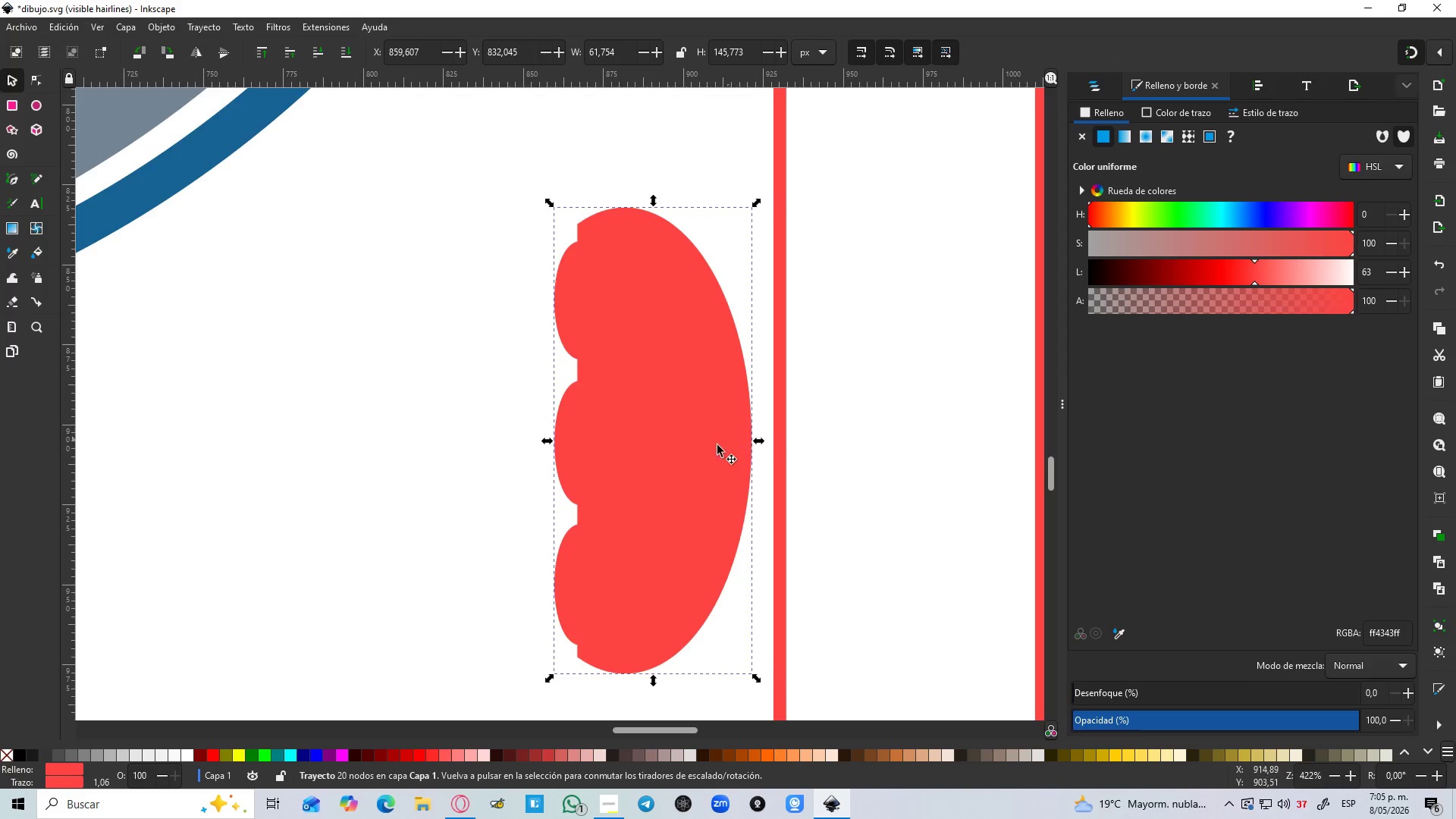 
left_click_drag(start_coordinate=[704, 453], to_coordinate=[904, 442])
 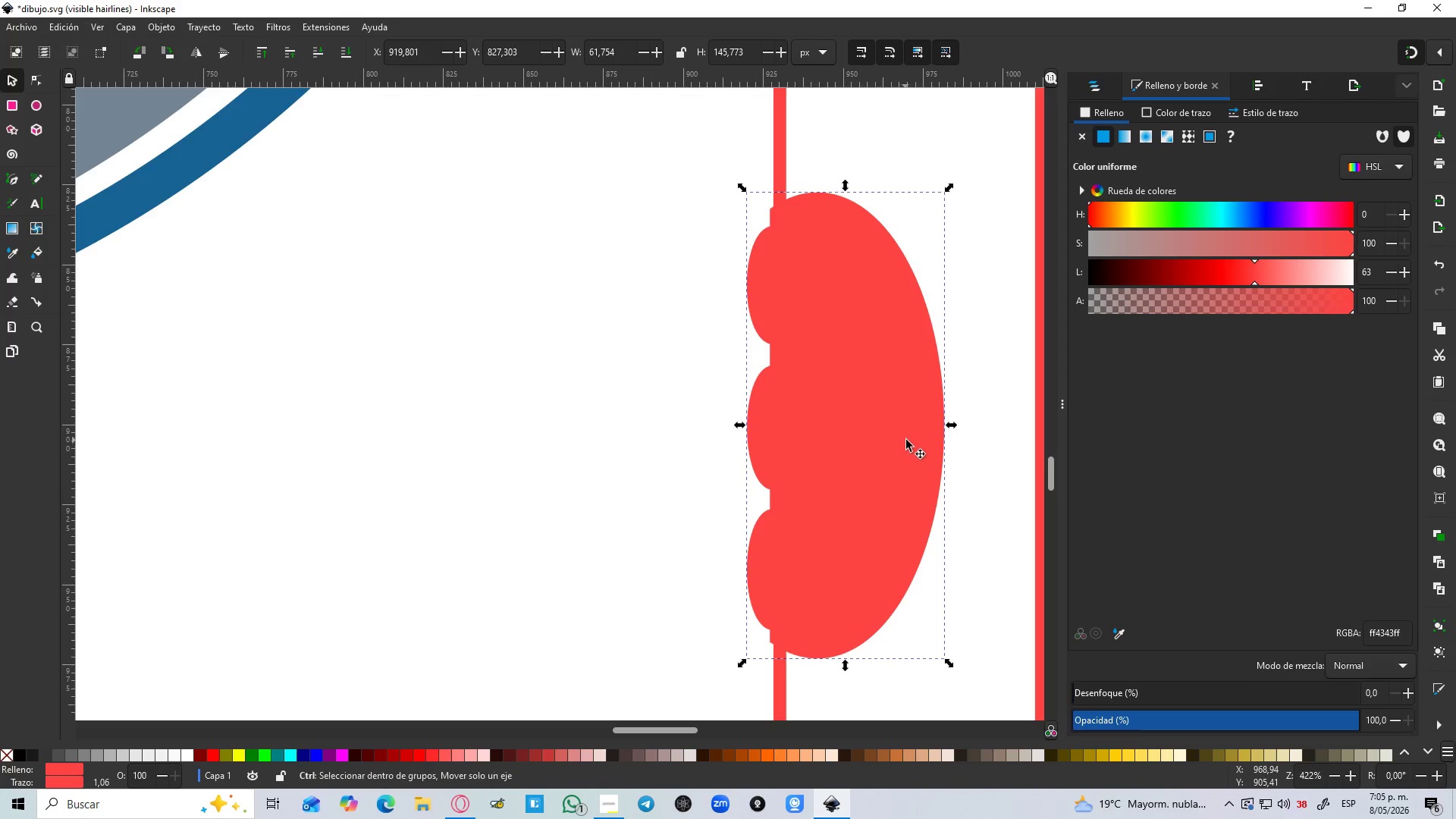 
hold_key(key=ControlLeft, duration=0.89)
scroll: coordinate [906, 430], scroll_direction: down, amount: 3.0
 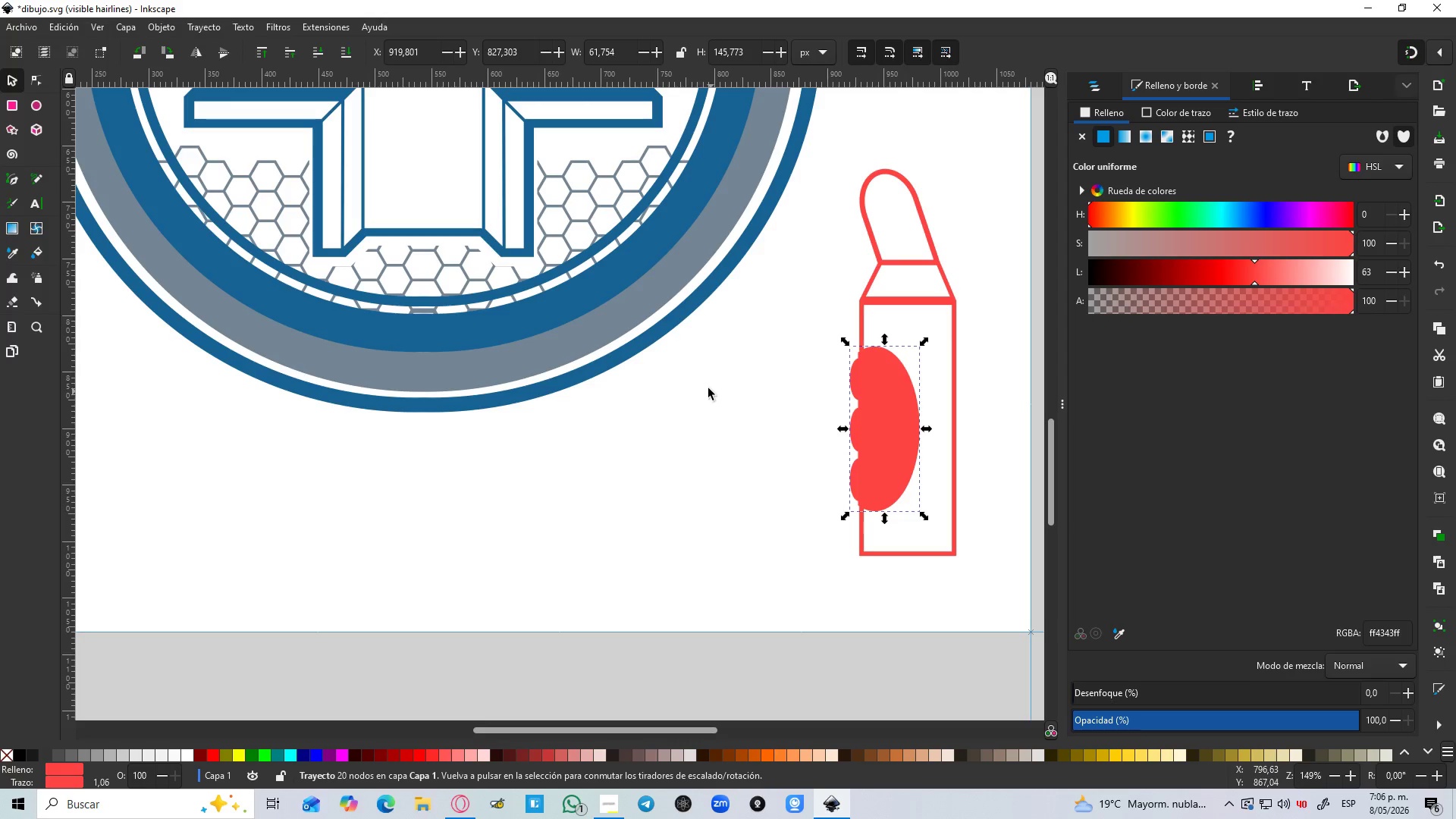 
hold_key(key=ControlLeft, duration=0.38)
 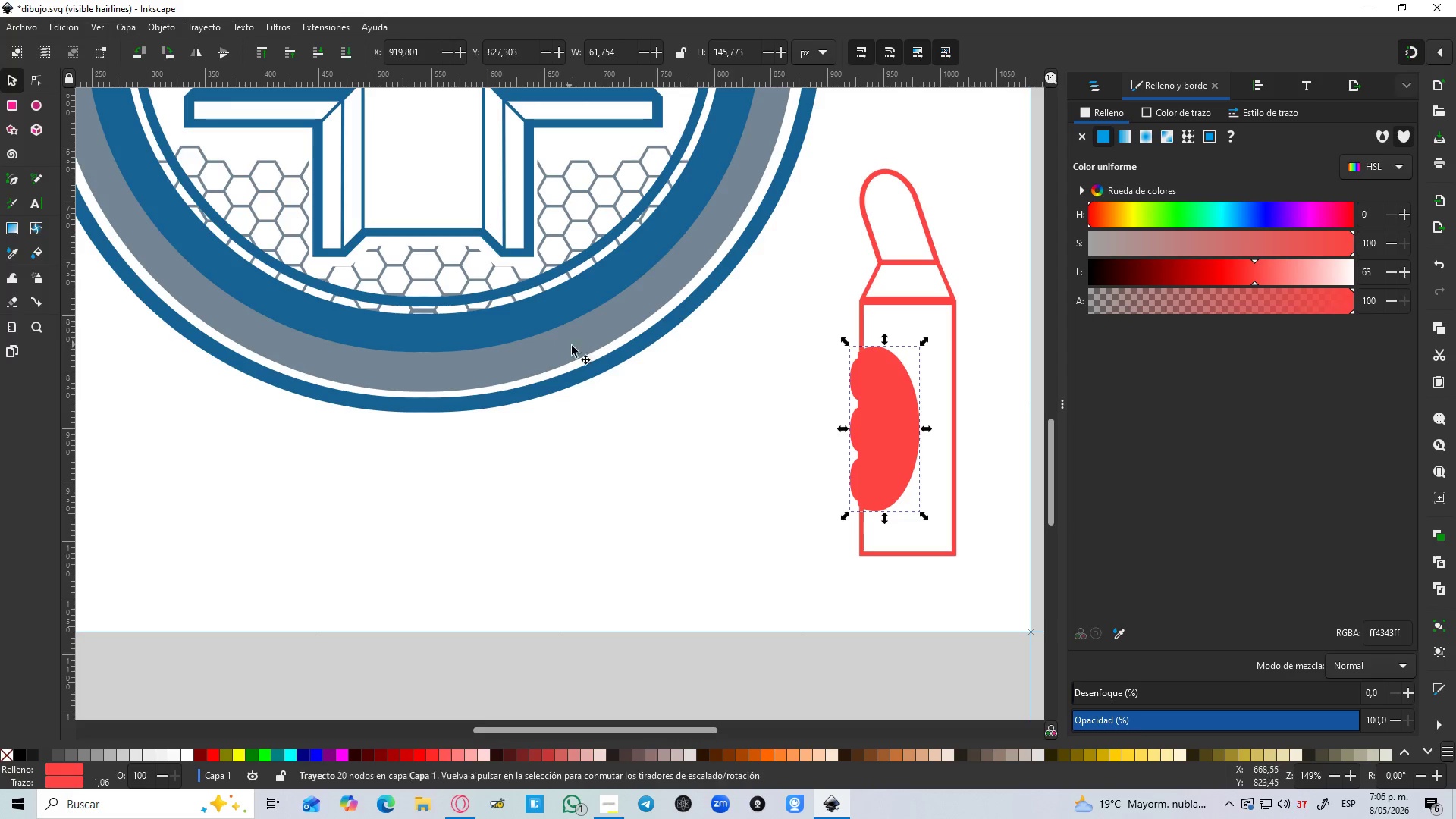 
key(D)
 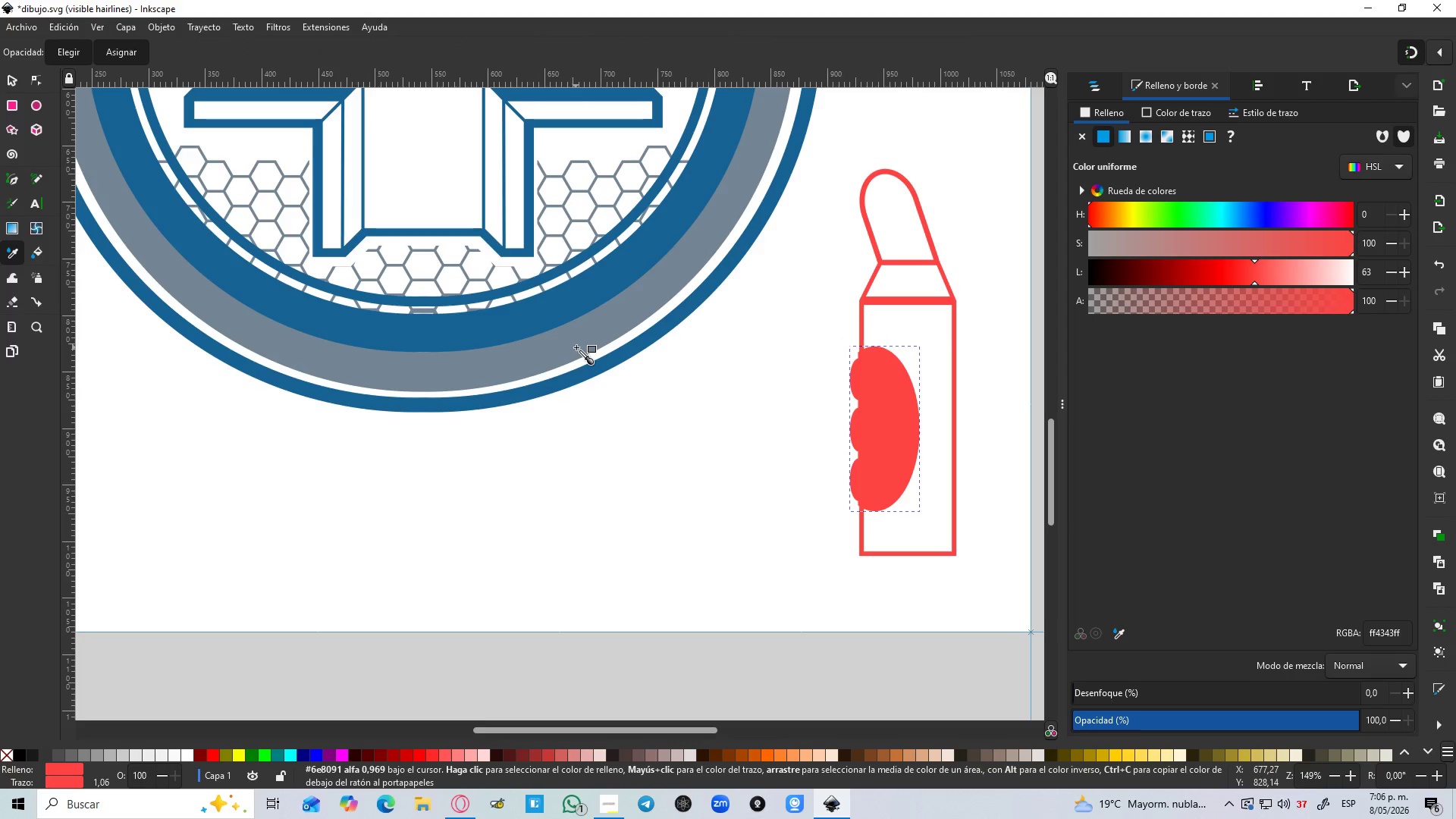 
left_click([576, 347])
 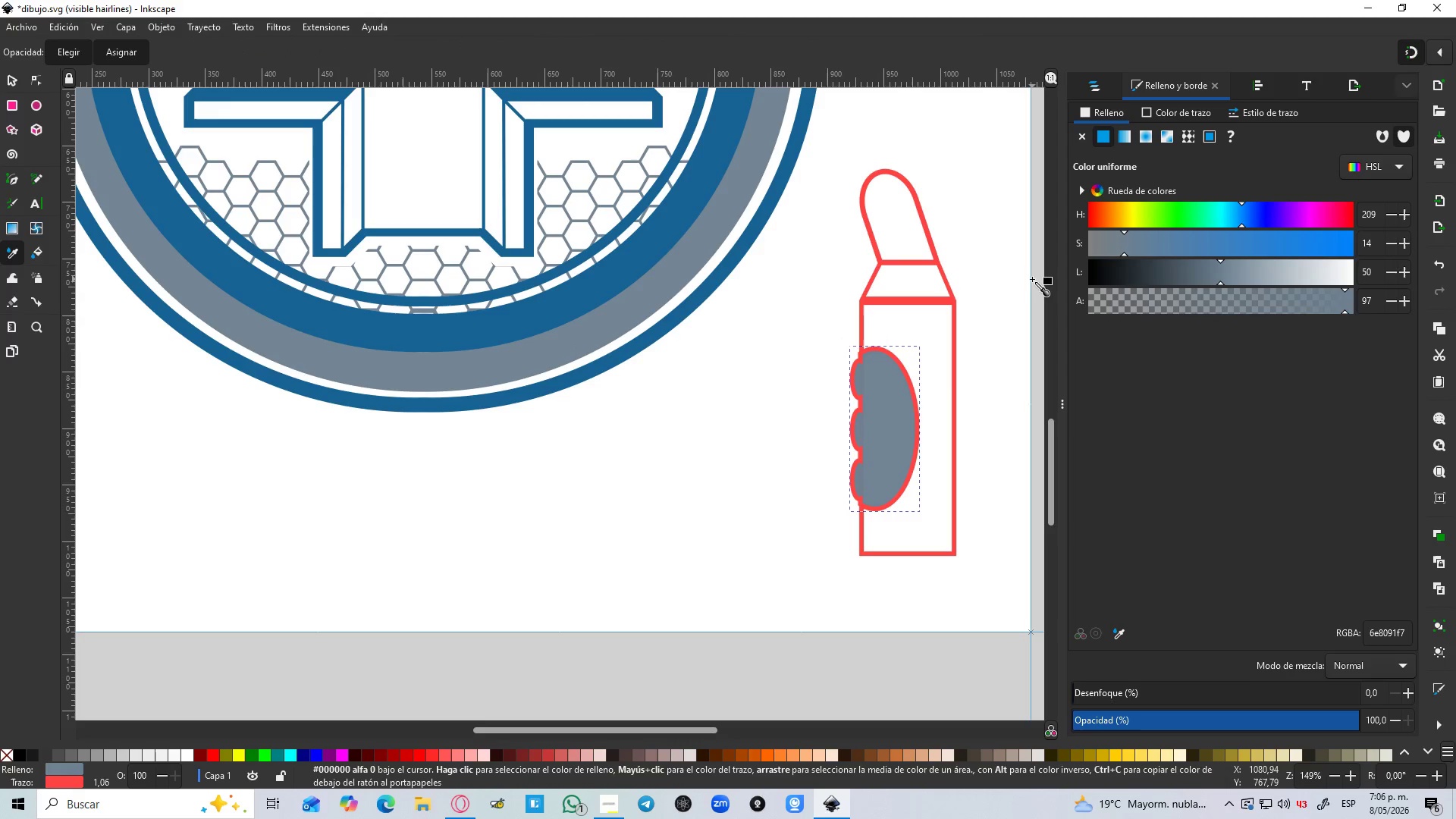 
hold_key(key=ControlLeft, duration=0.44)
scroll: coordinate [903, 419], scroll_direction: up, amount: 2.0
 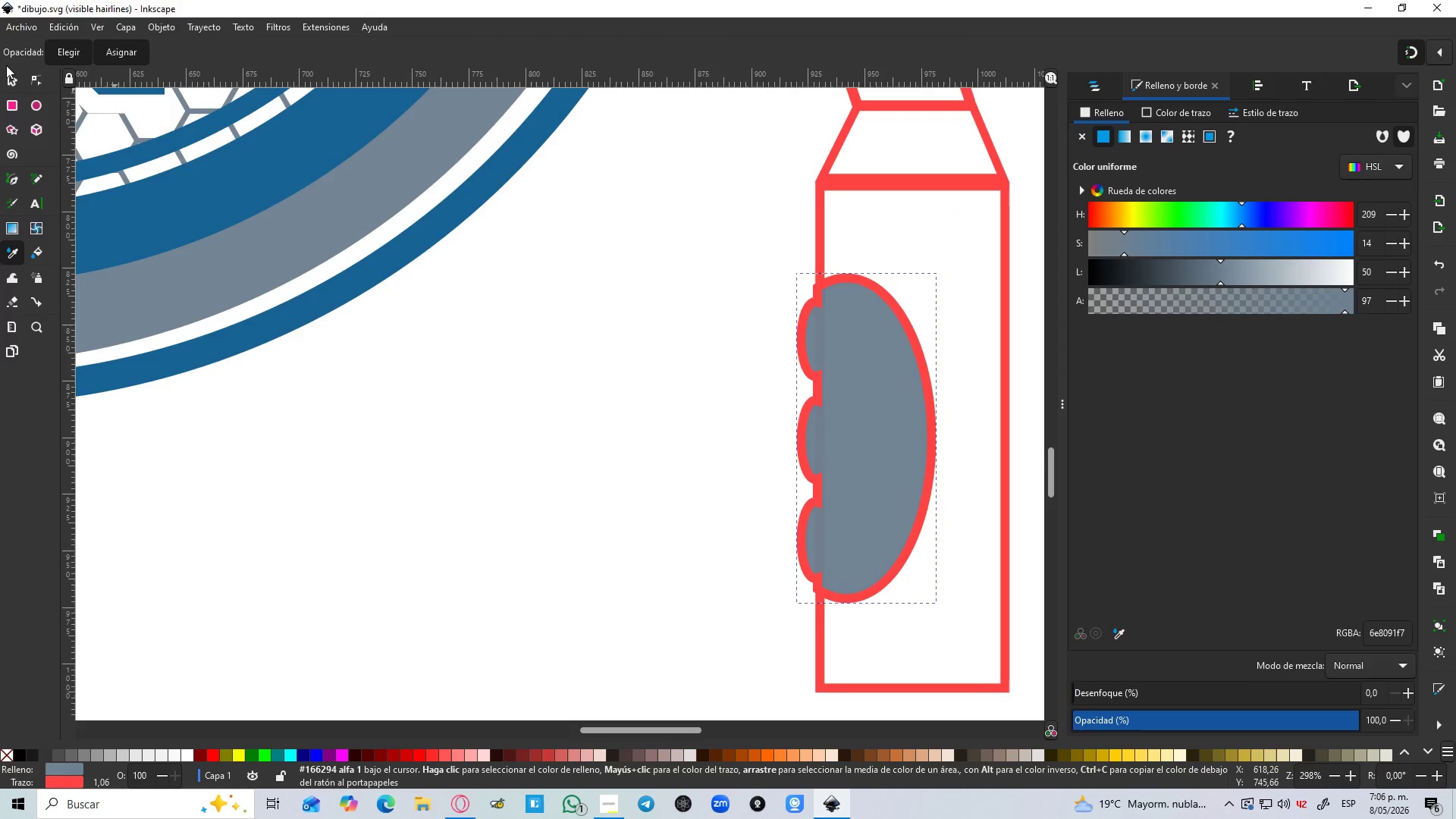 
left_click([8, 77])
 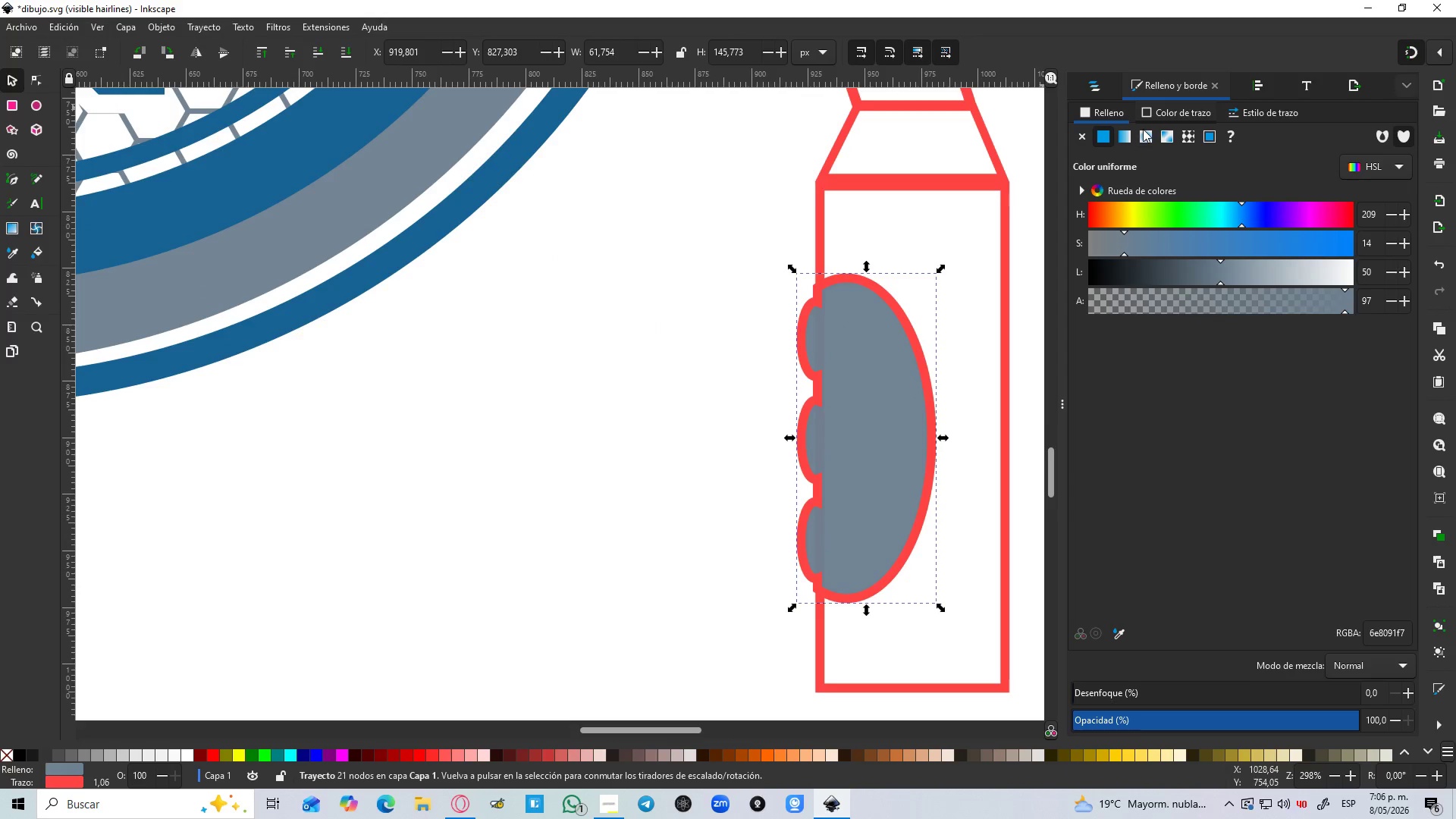 
left_click([1076, 133])
 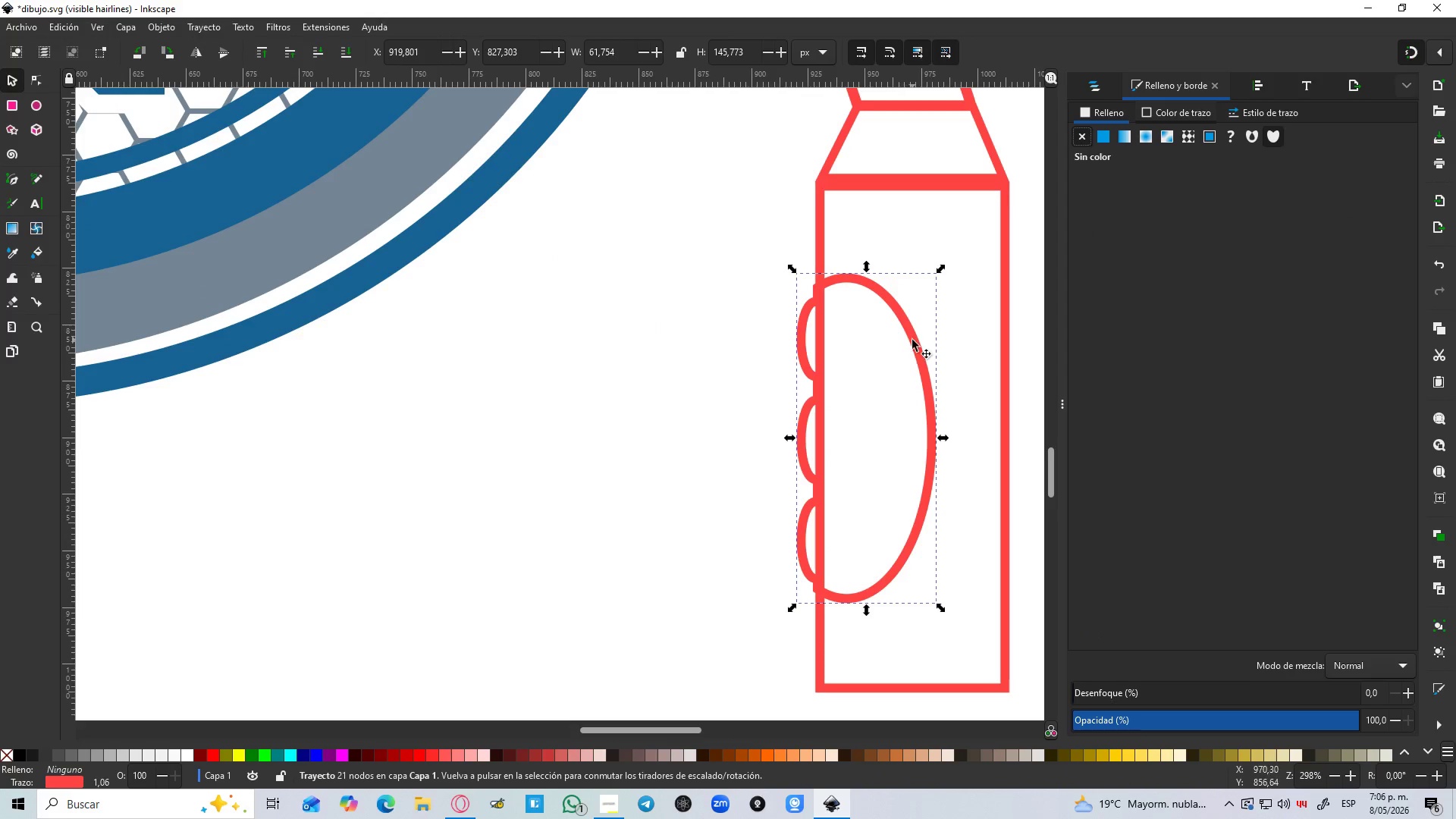 
scroll: coordinate [875, 342], scroll_direction: up, amount: 2.0
 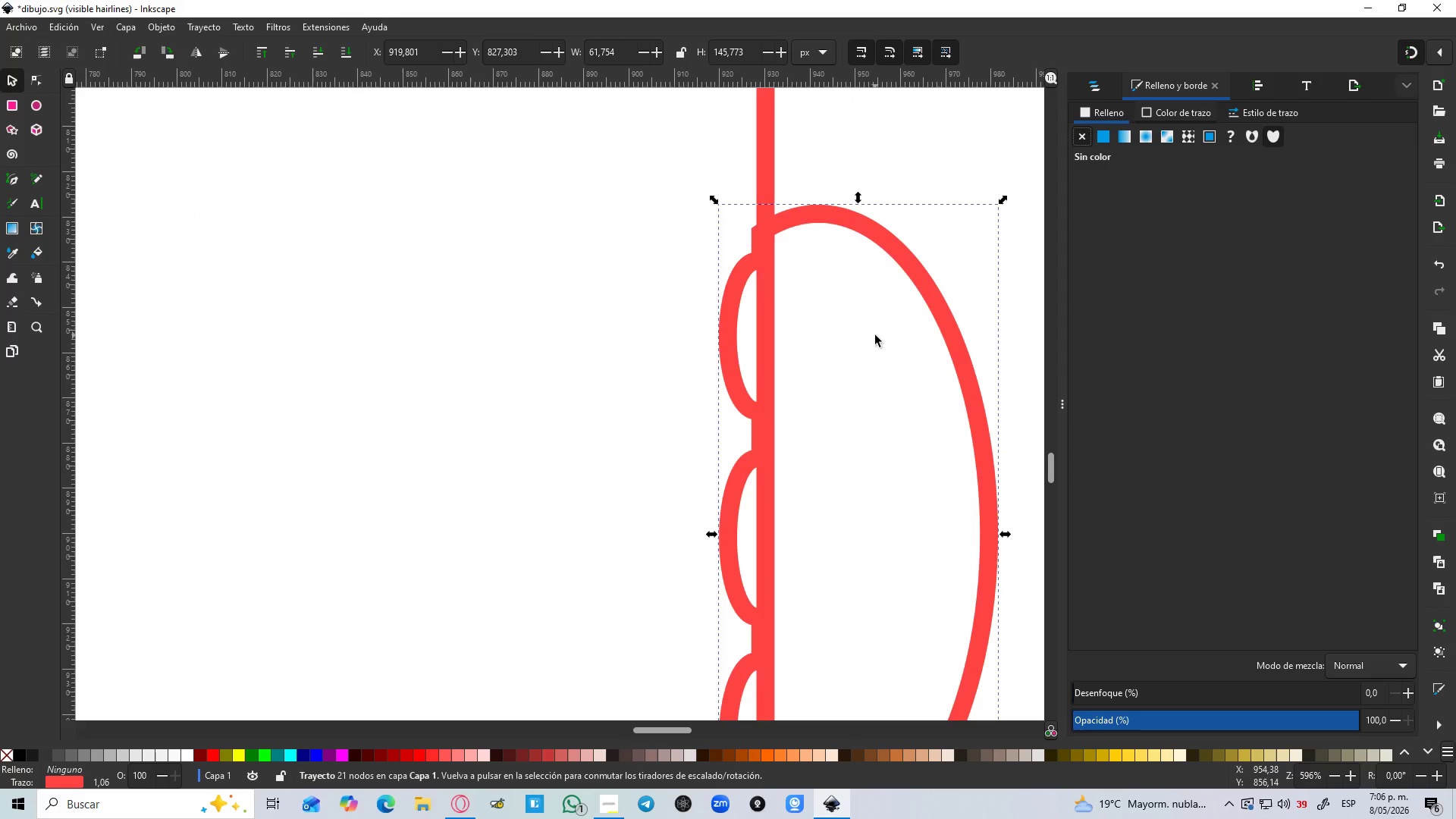 
key(Control+Z)
 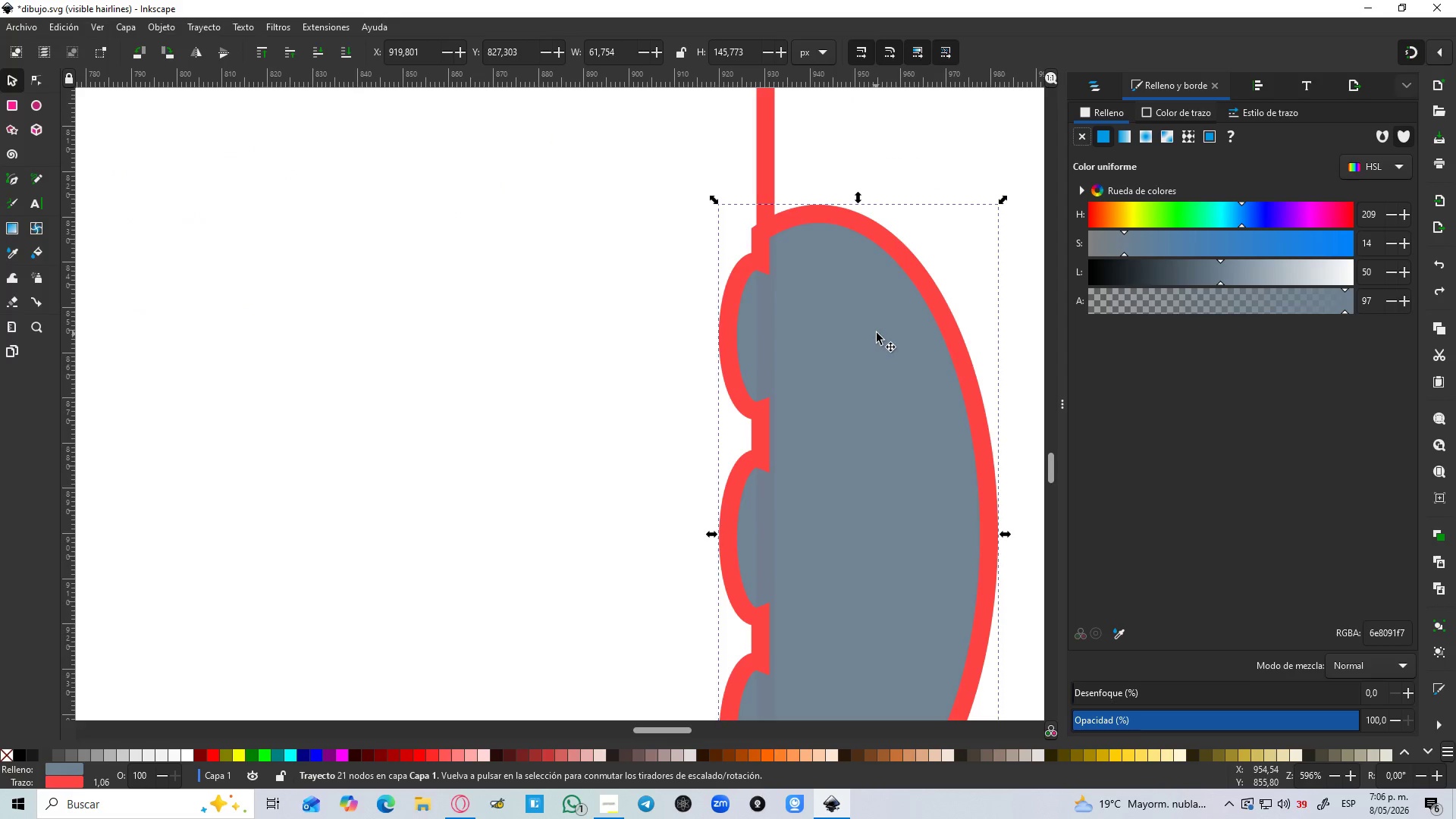 
key(Control+D)
 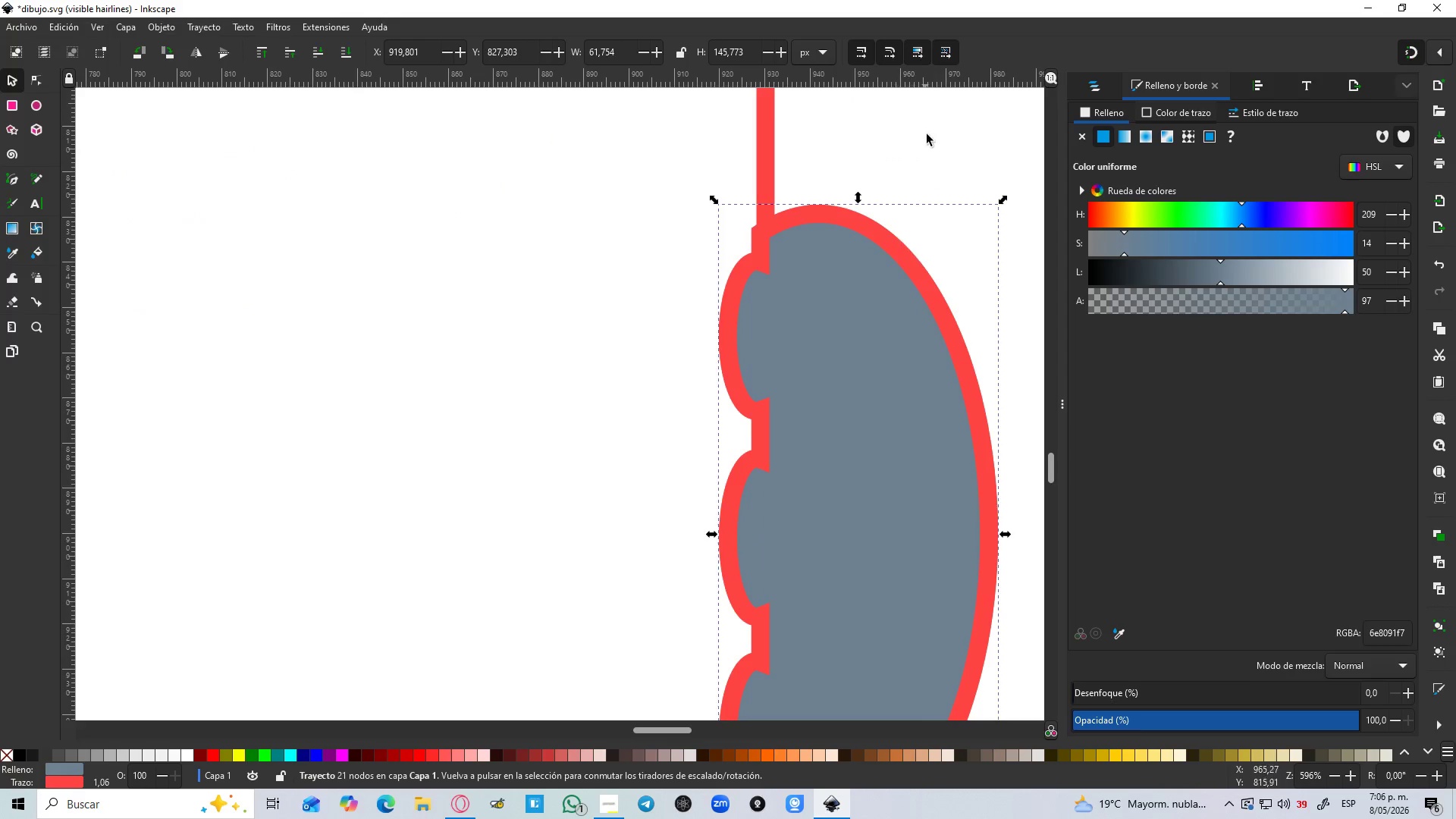 
left_click([927, 134])
 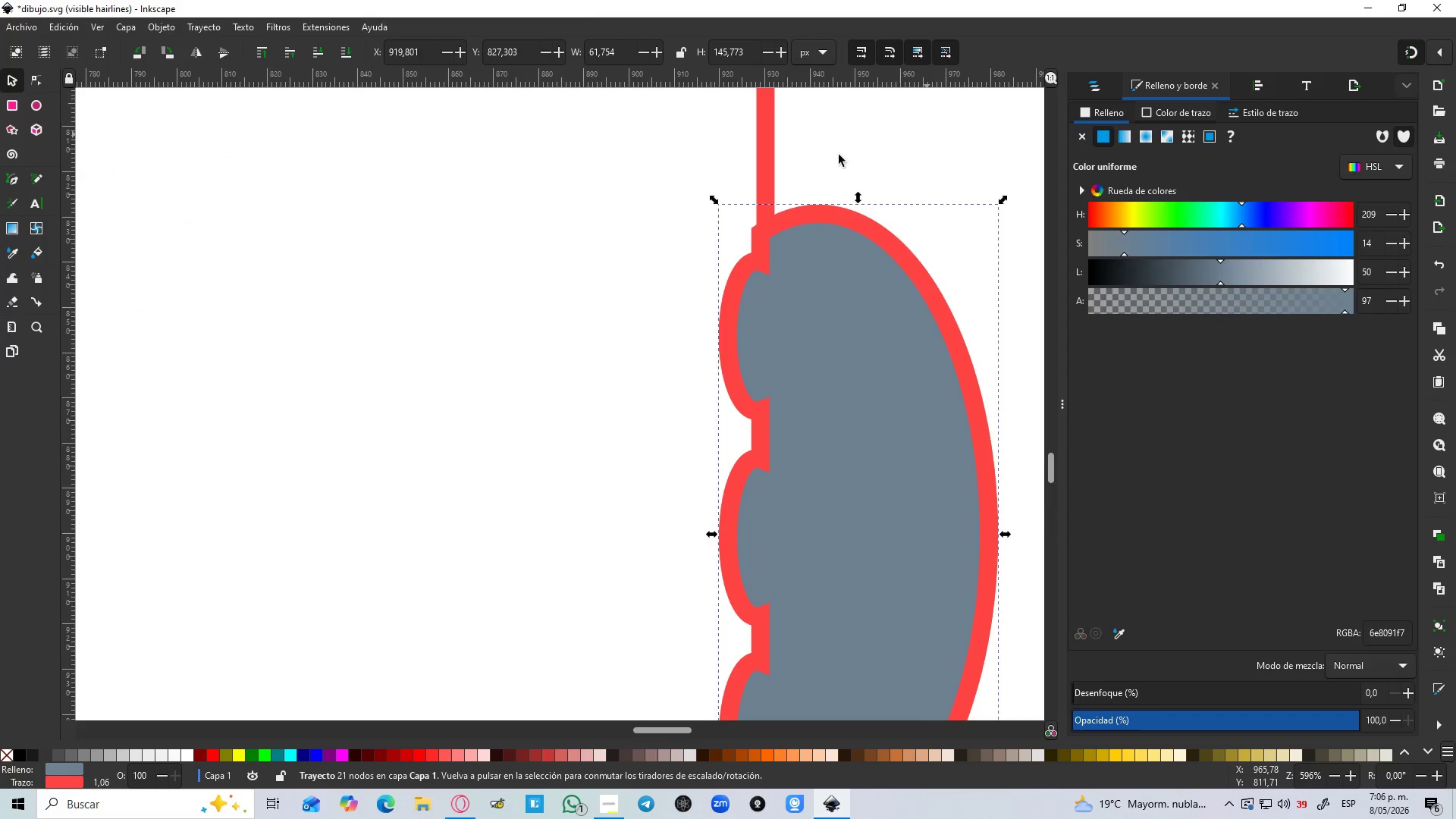 
hold_key(key=ShiftLeft, duration=0.92)
 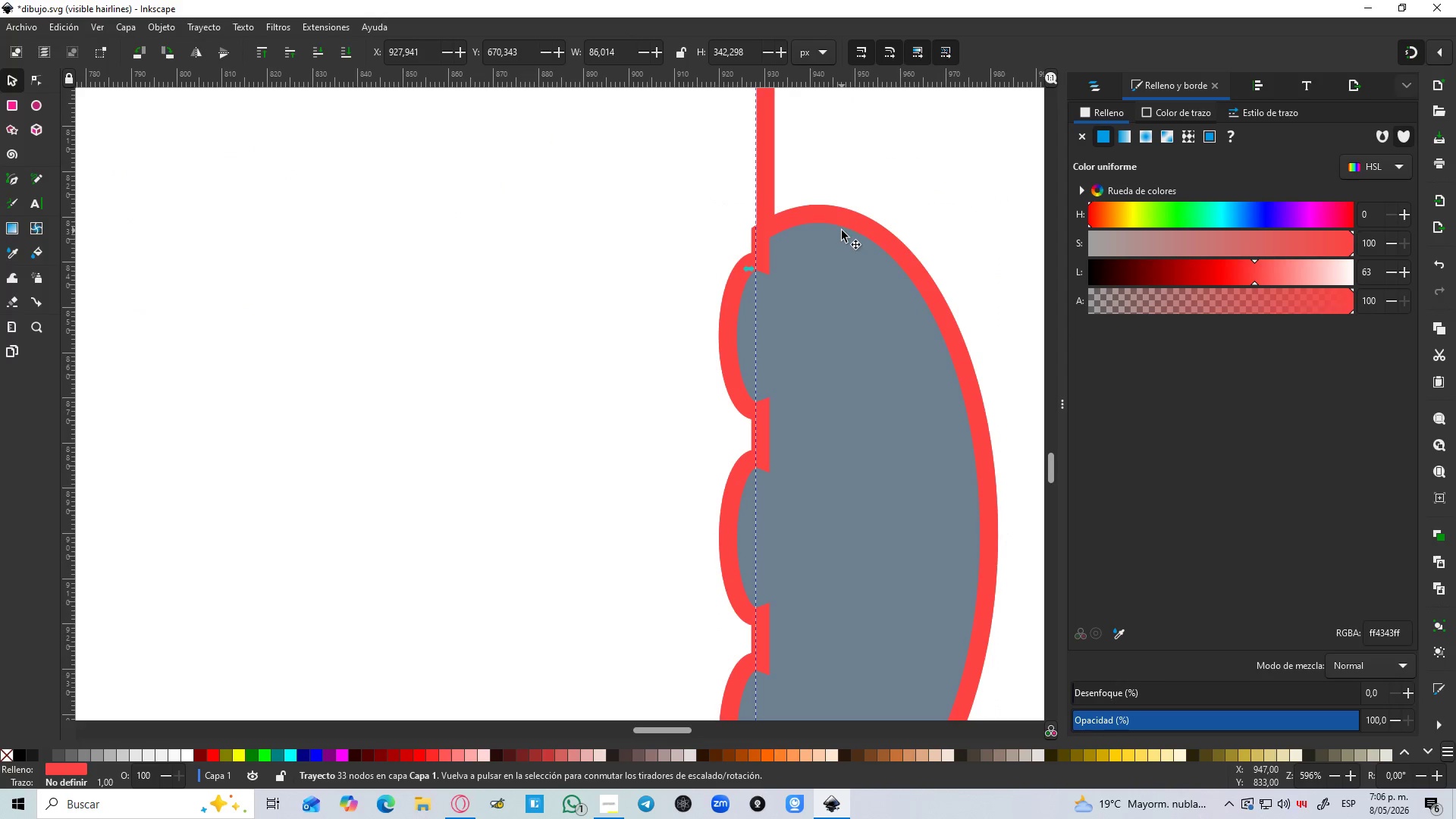 
hold_key(key=ShiftLeft, duration=0.34)
left_click([848, 225])
 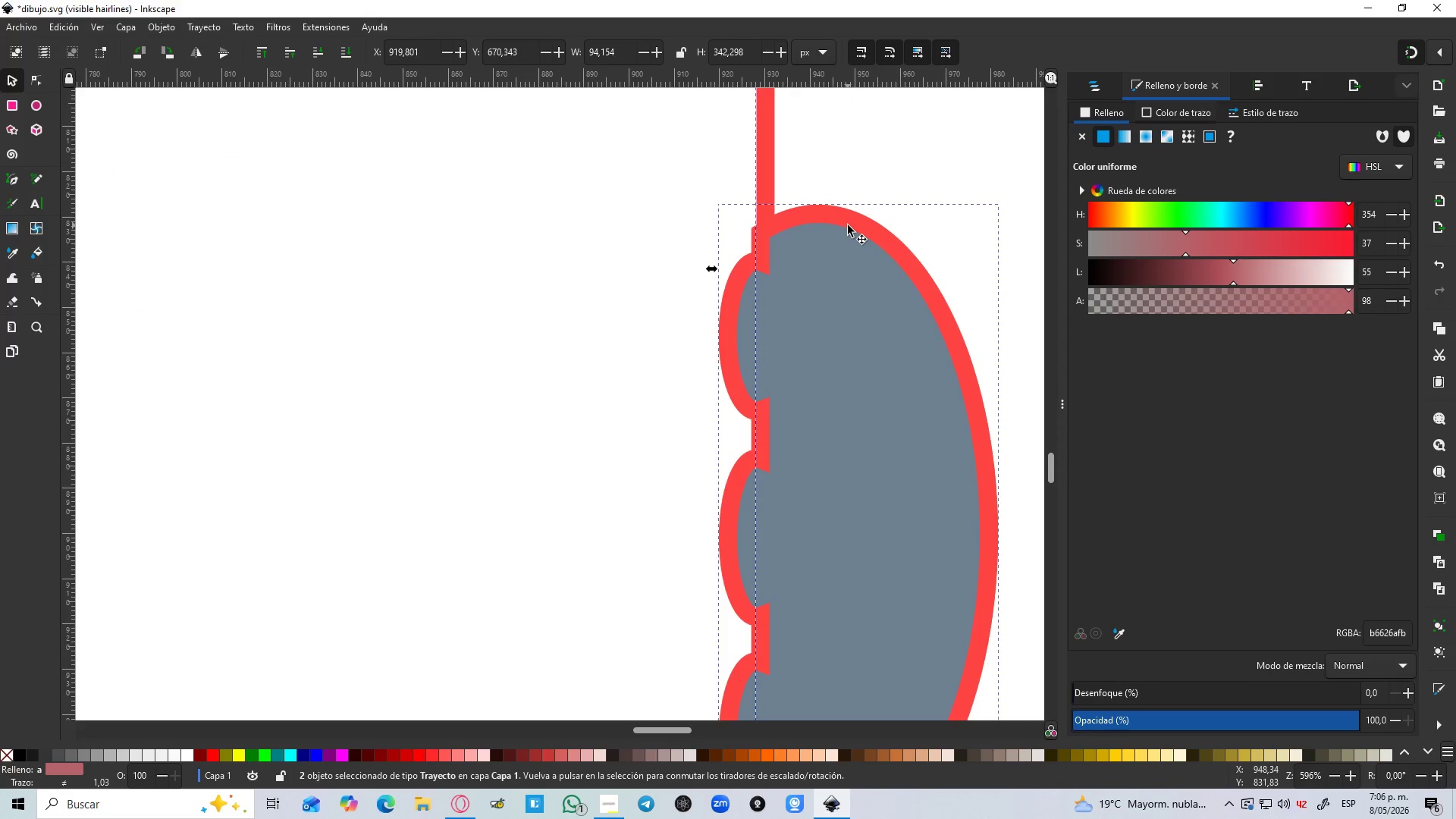 
key(Control+NumpadSubtract)
 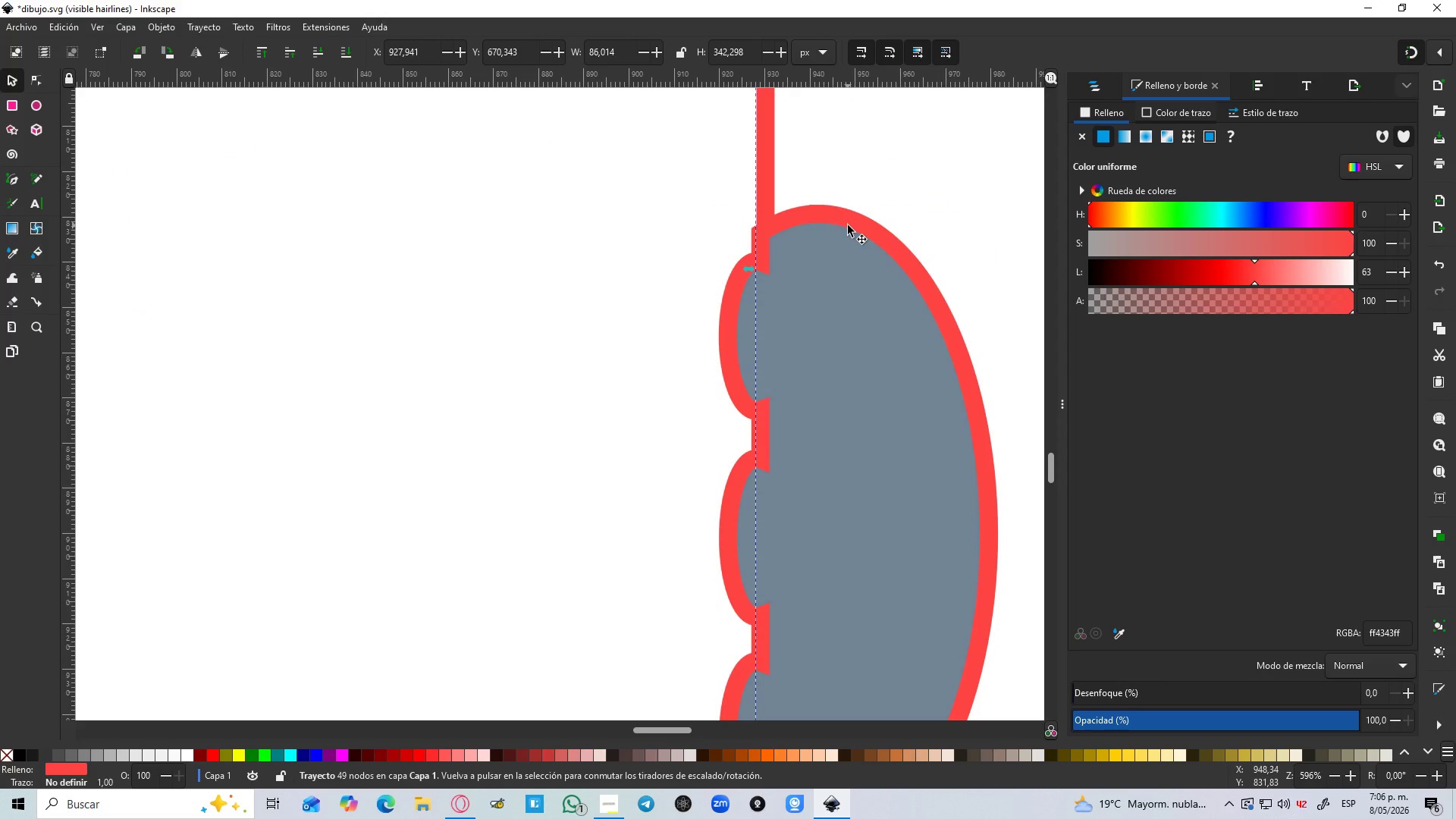 
left_click([882, 297])
 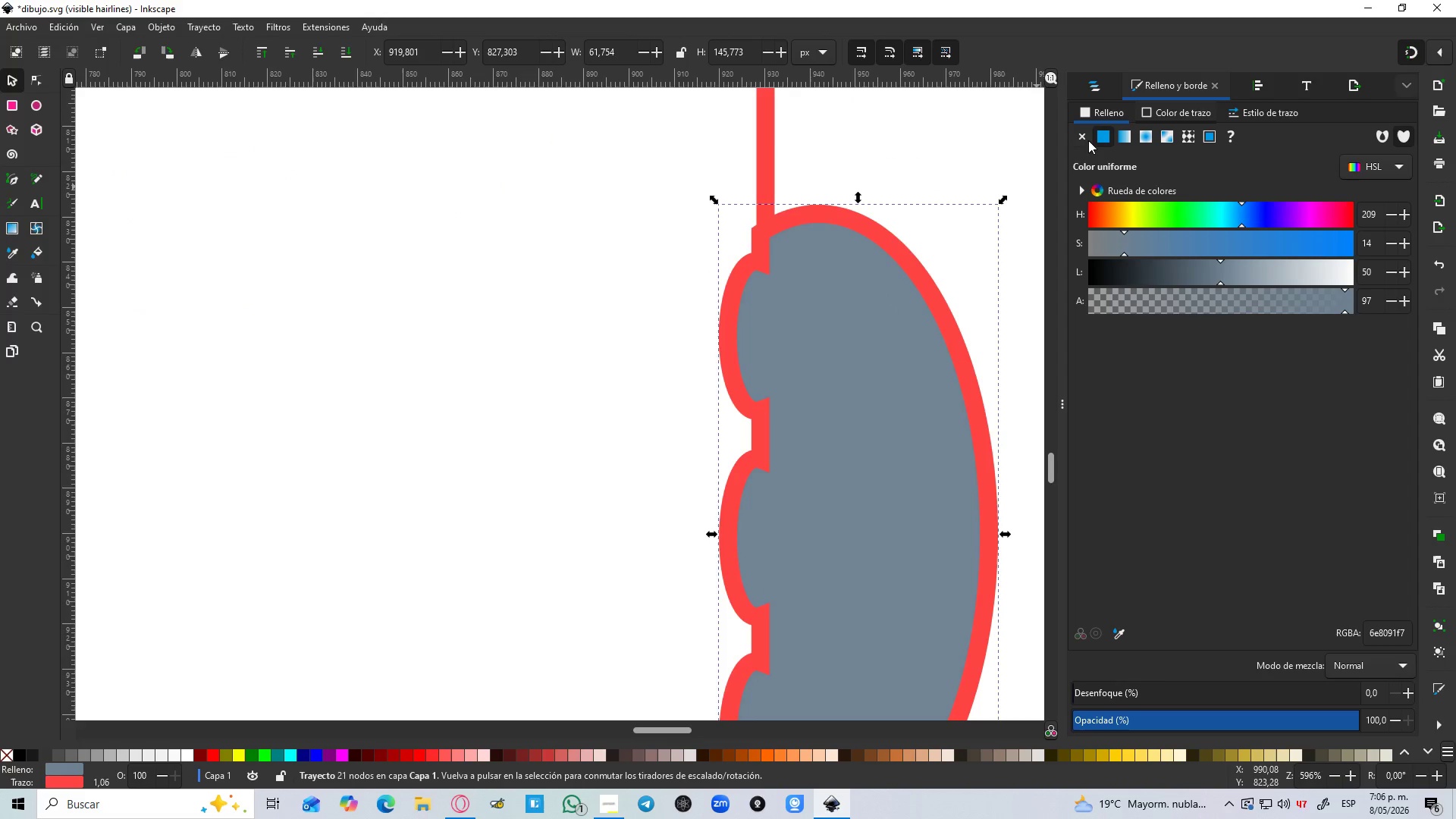 
left_click([1086, 140])
 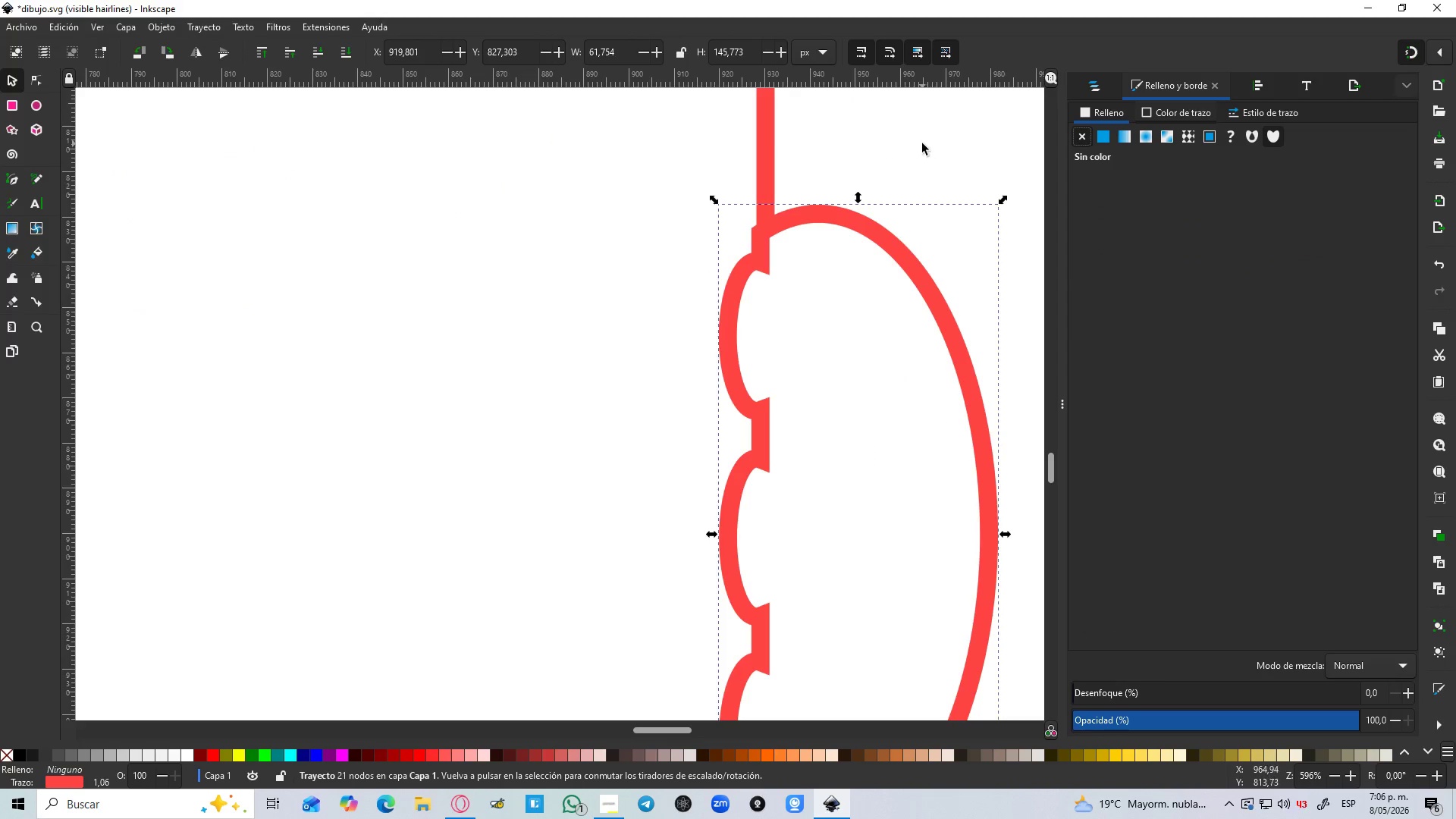 
hold_key(key=ControlLeft, duration=1.5)
scroll: coordinate [915, 169], scroll_direction: down, amount: 2.0
 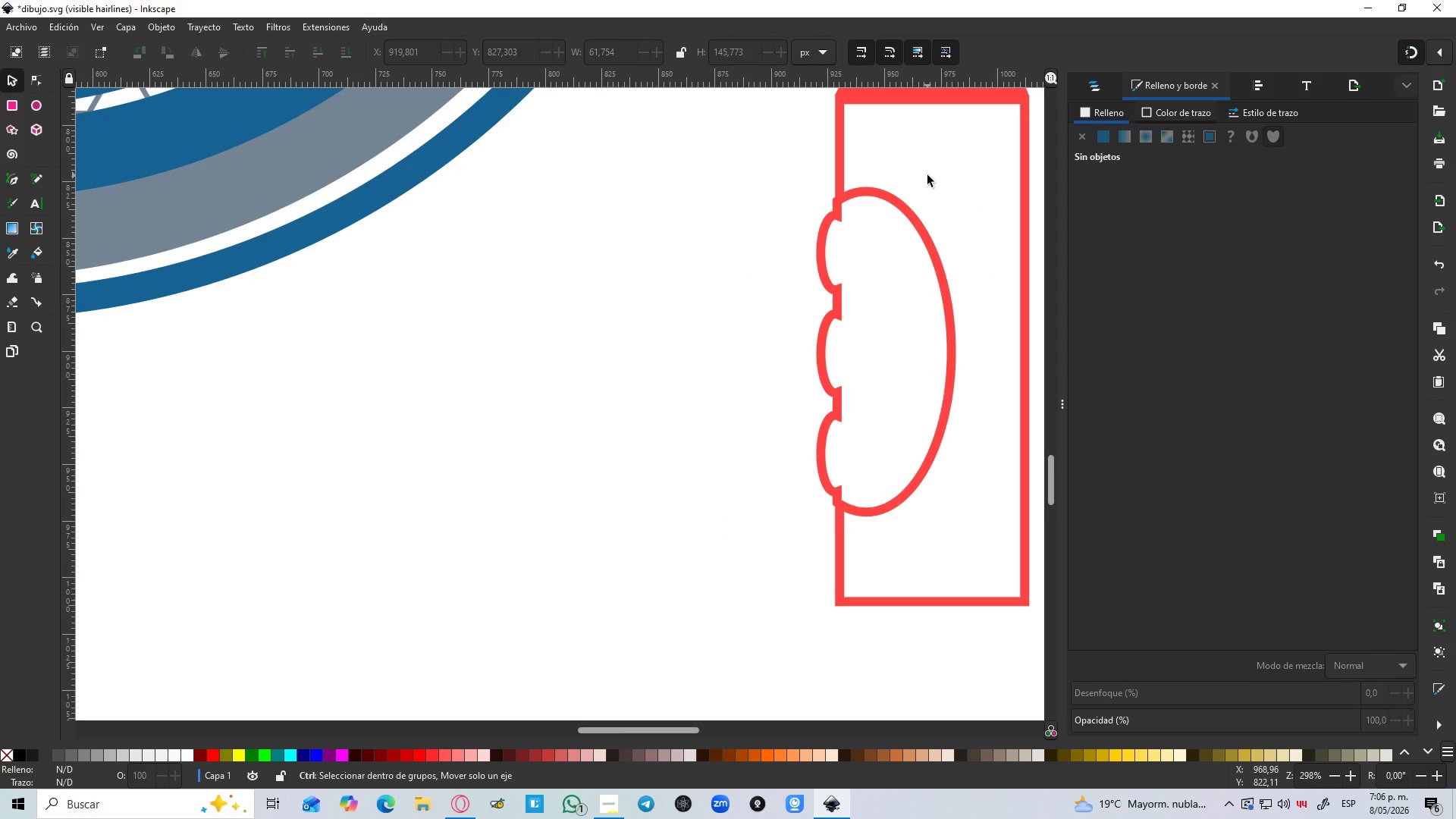 
hold_key(key=ControlLeft, duration=0.7)
scroll: coordinate [742, 209], scroll_direction: up, amount: 3.0
 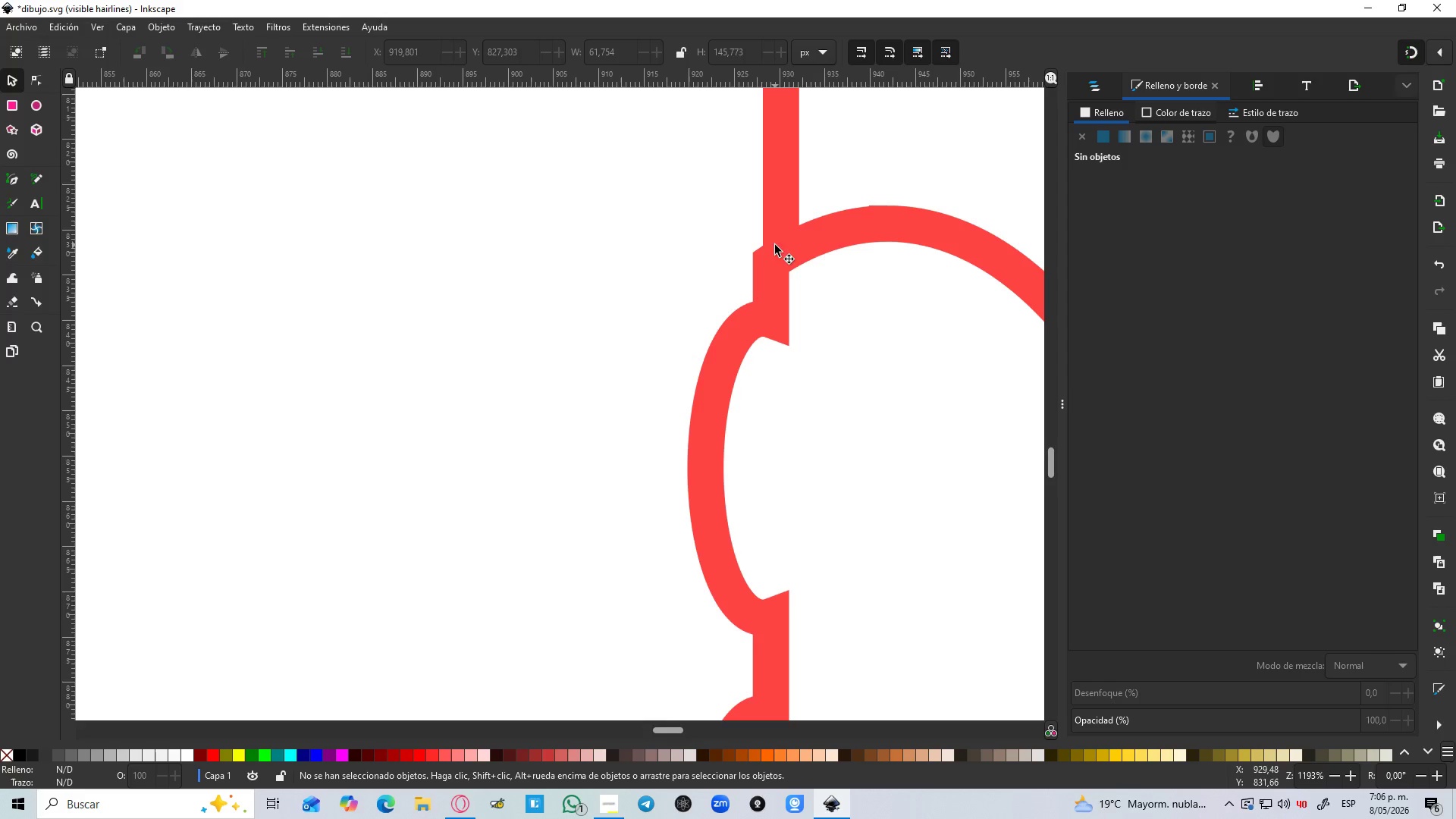 
hold_key(key=ControlLeft, duration=1.52)
scroll: coordinate [768, 259], scroll_direction: down, amount: 4.0
 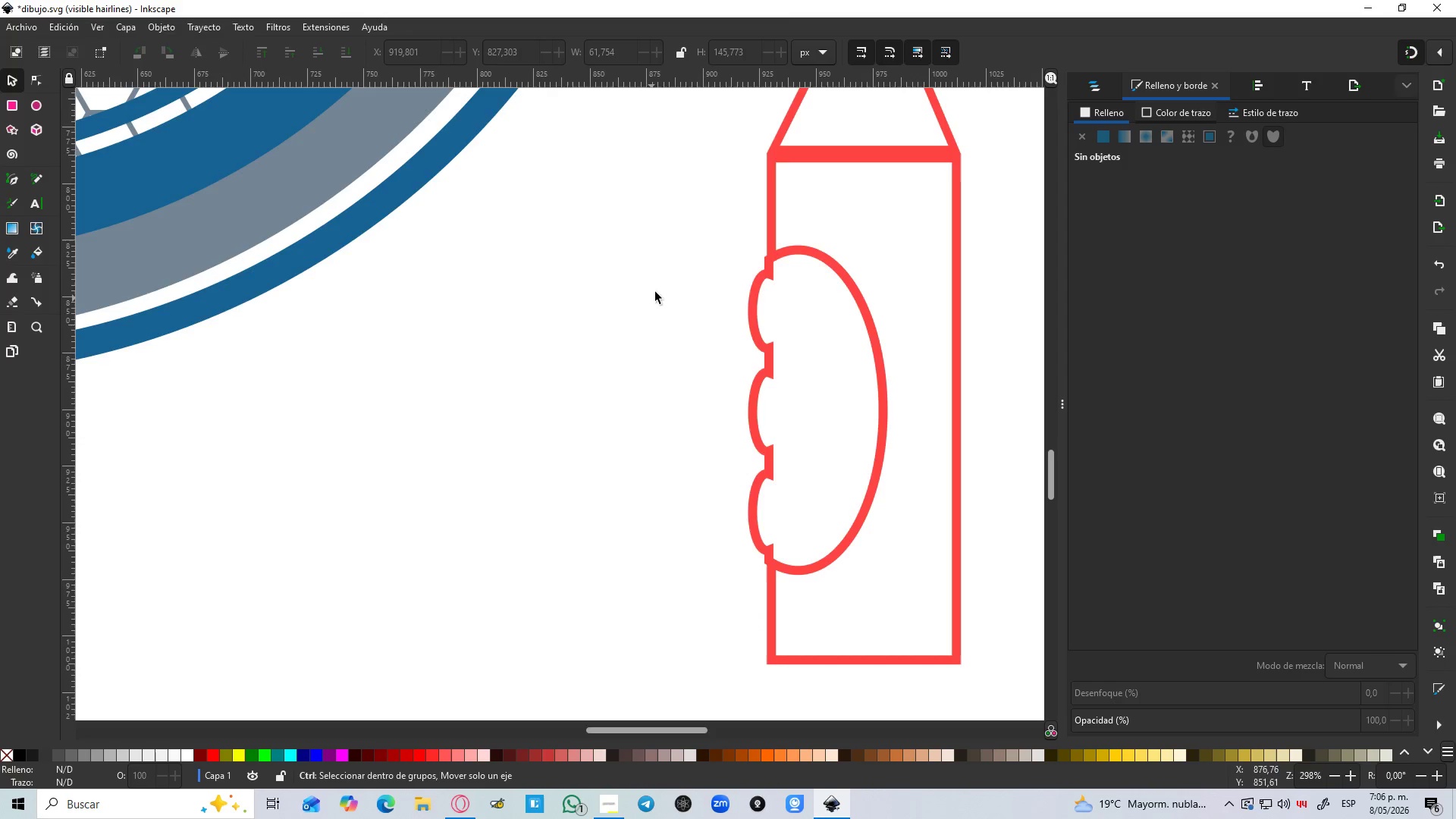 
hold_key(key=ControlLeft, duration=0.31)
scroll: coordinate [701, 275], scroll_direction: down, amount: 2.0
 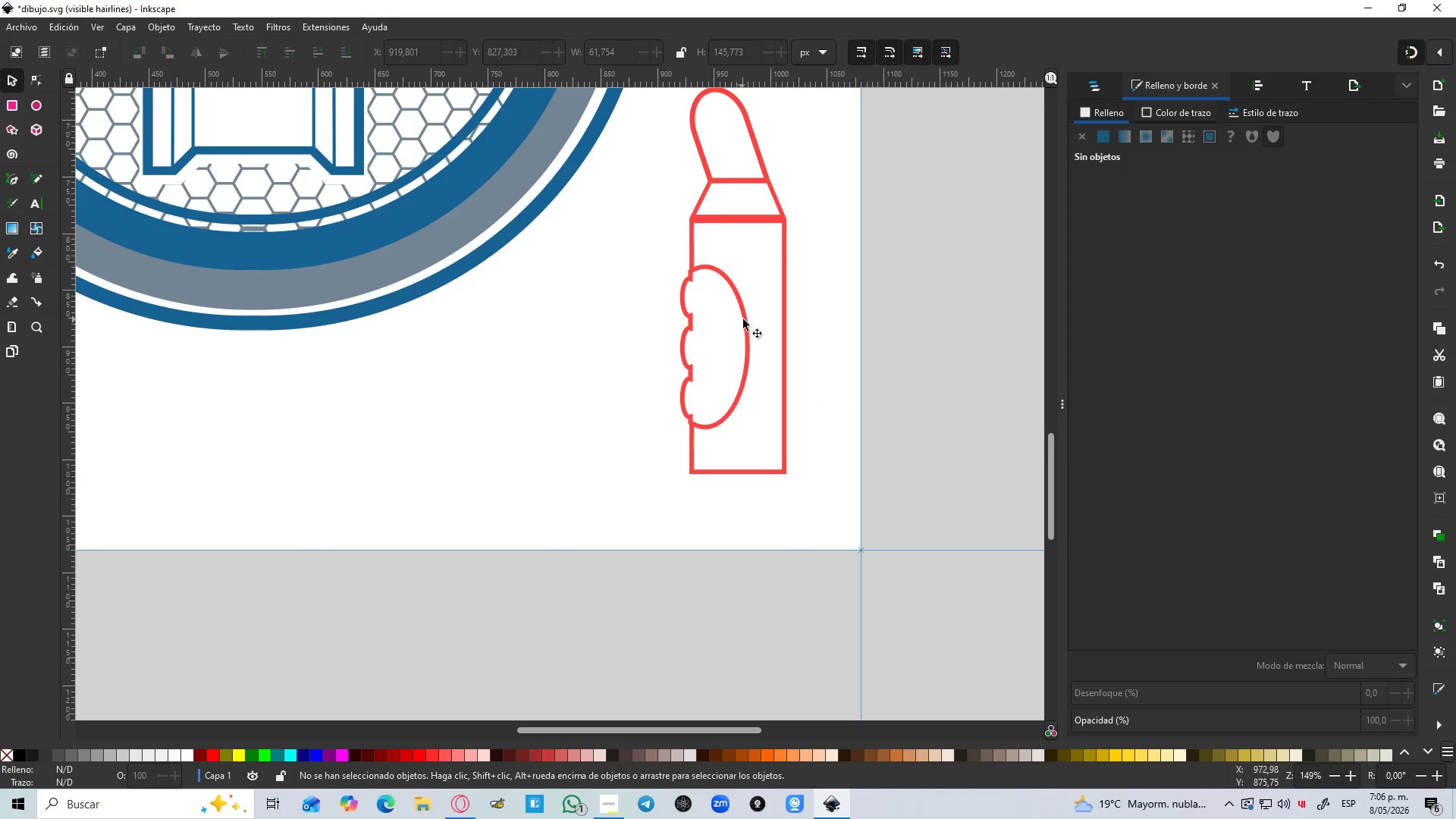 
left_click([745, 319])
 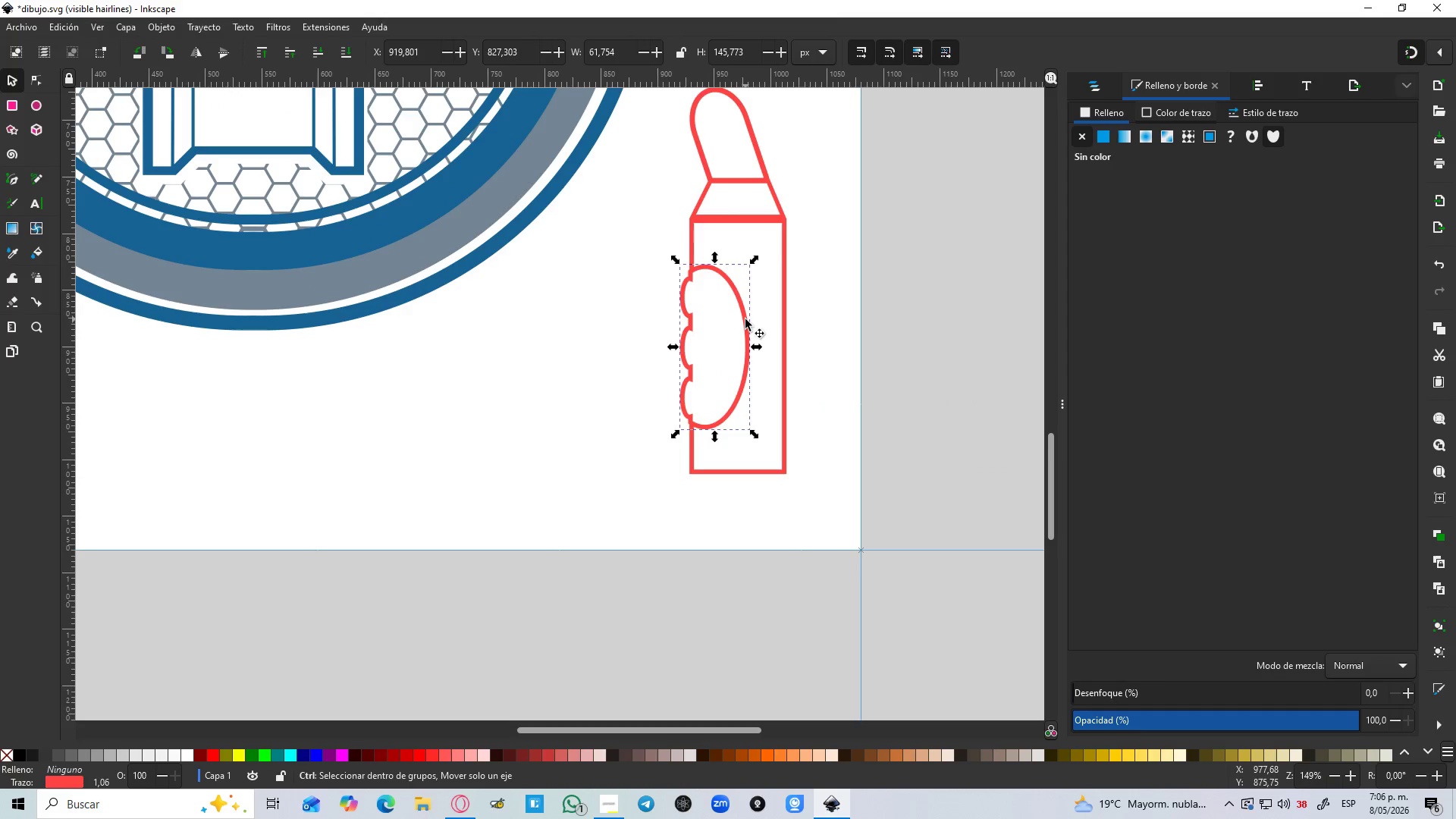 
key(Alt+Control+C)
 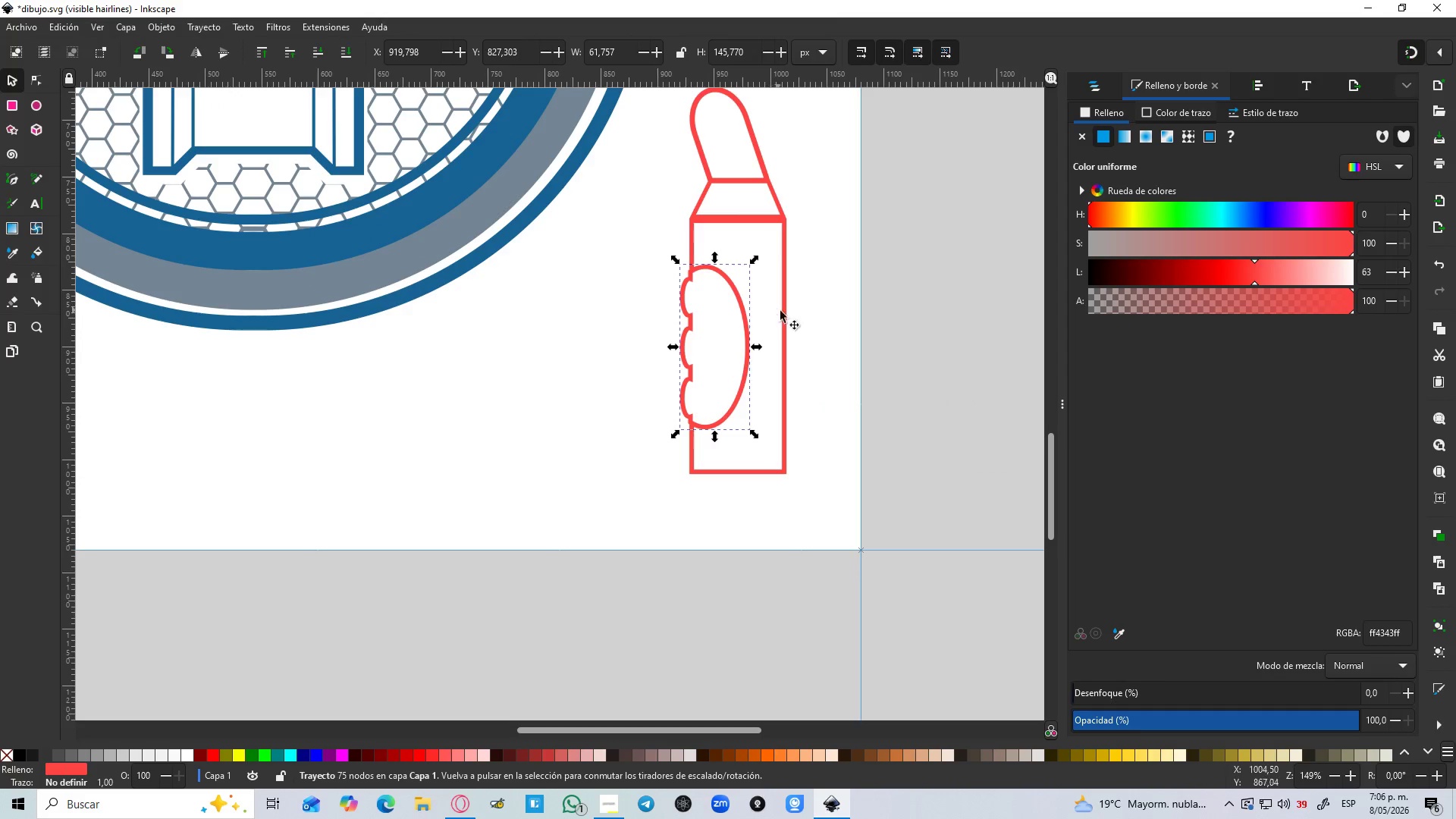 
hold_key(key=ShiftLeft, duration=0.61)
left_click([786, 313])
 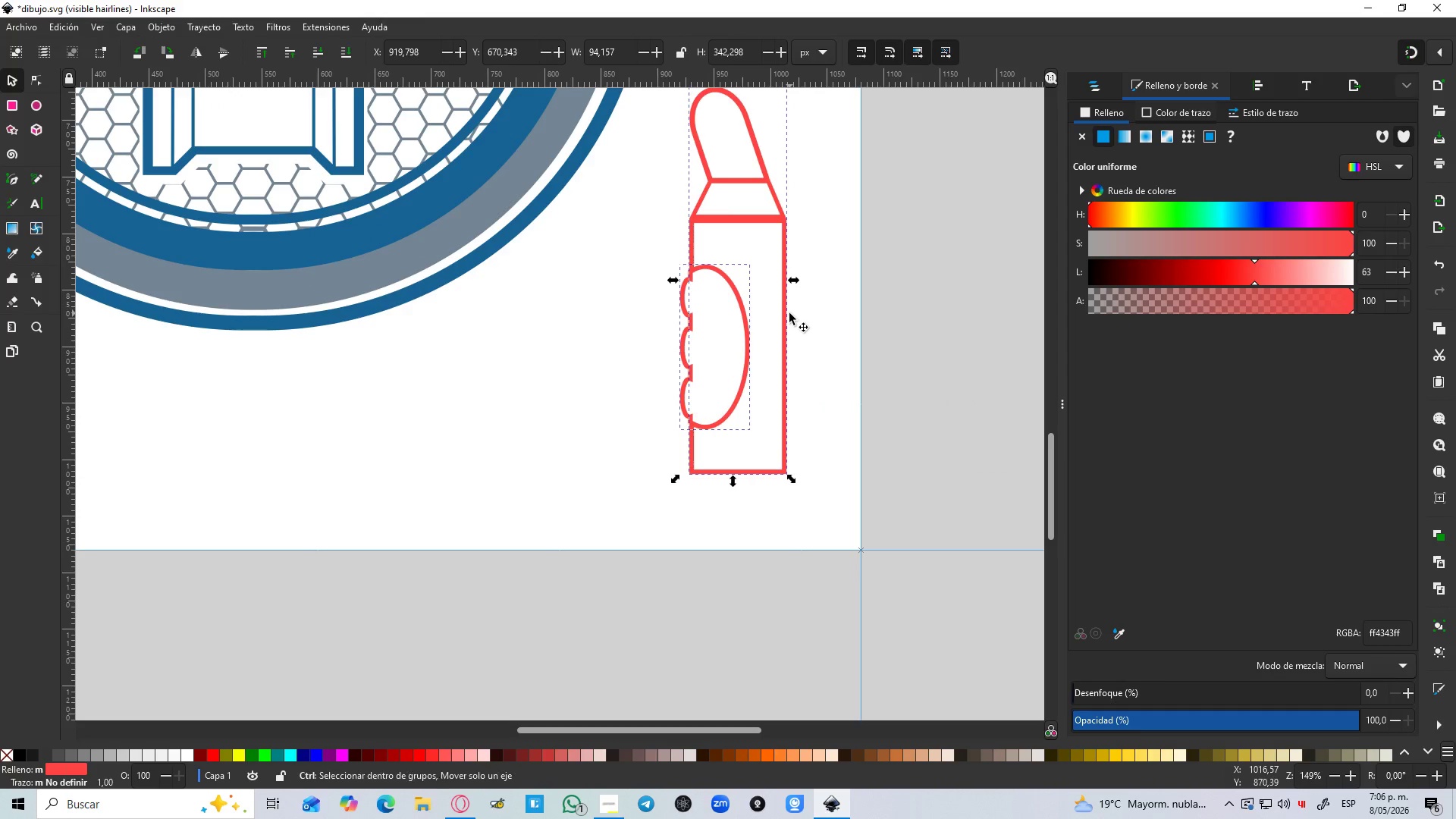 
key(Control+NumpadAdd)
 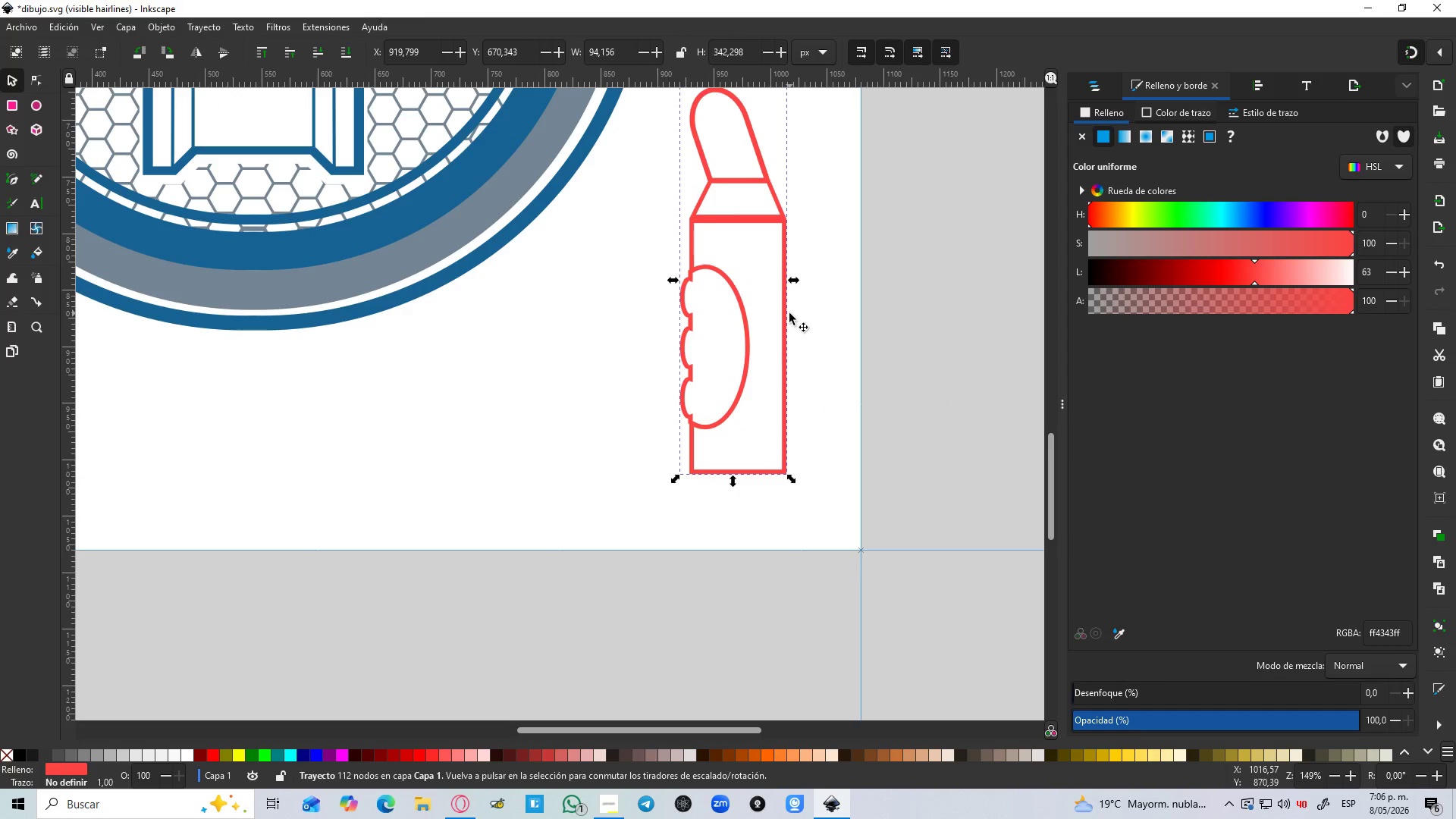 
hold_key(key=ControlLeft, duration=1.2)
 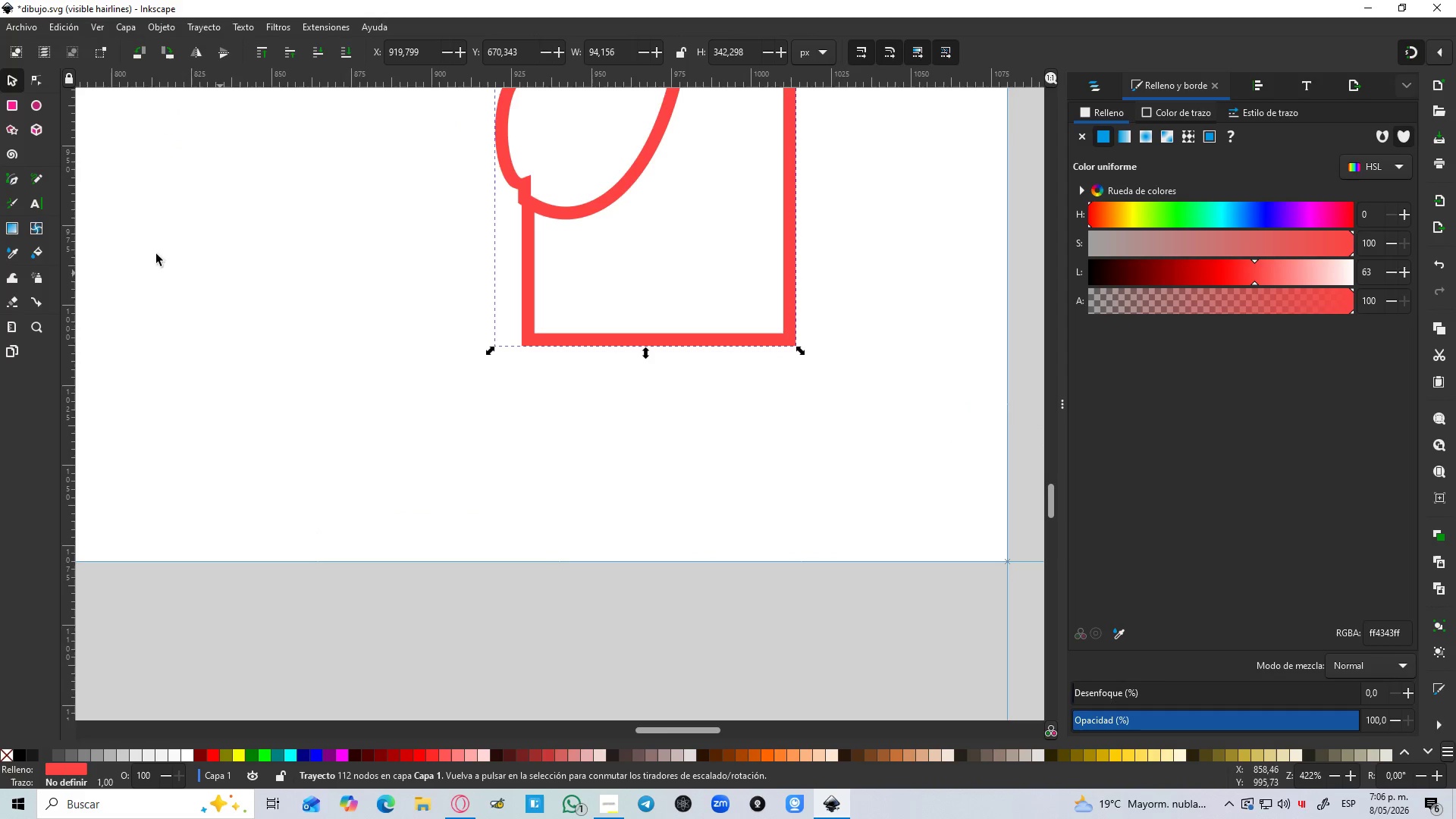 
scroll: coordinate [785, 325], scroll_direction: down, amount: 2.0
 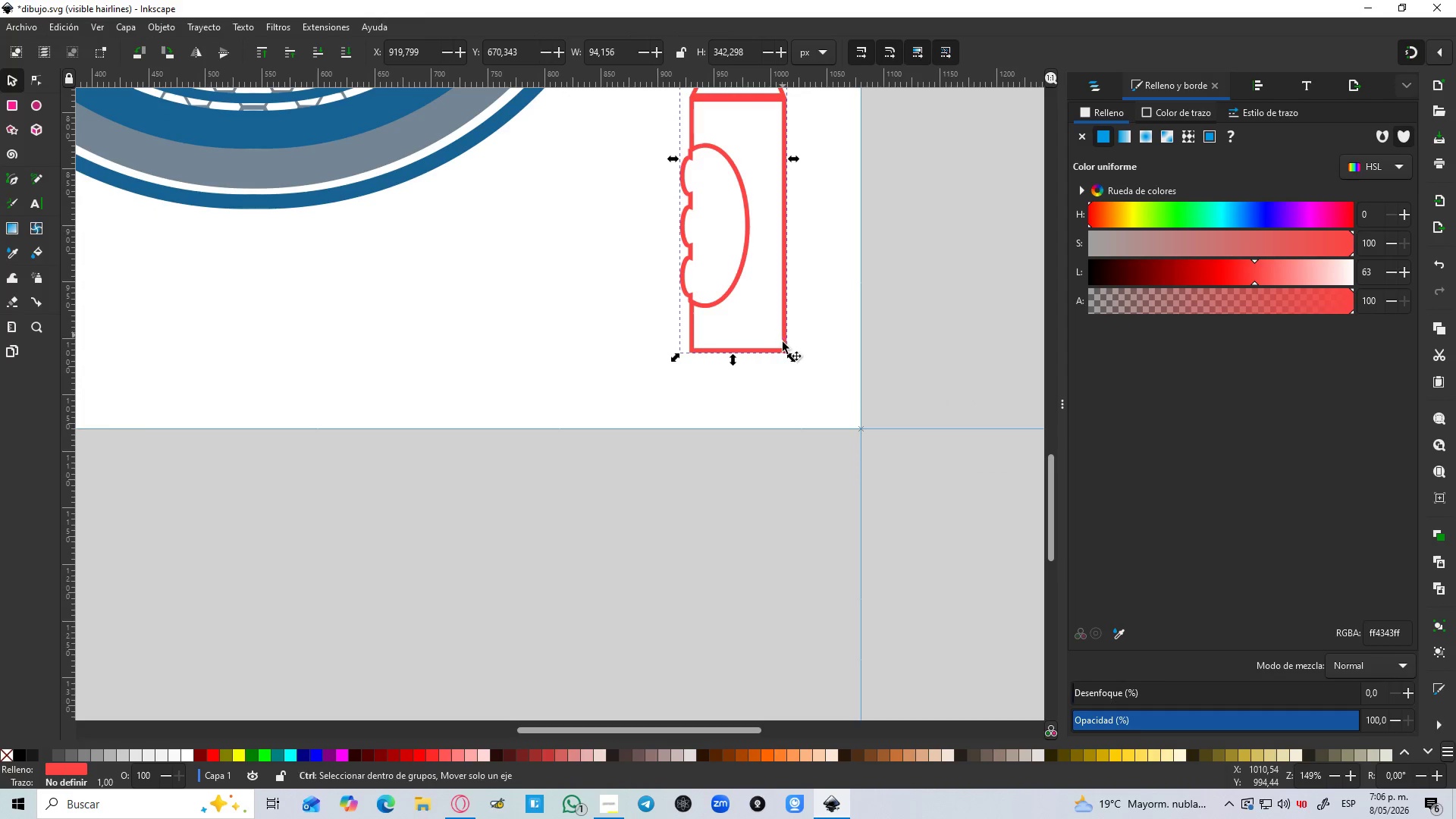 
scroll: coordinate [781, 356], scroll_direction: up, amount: 3.0
 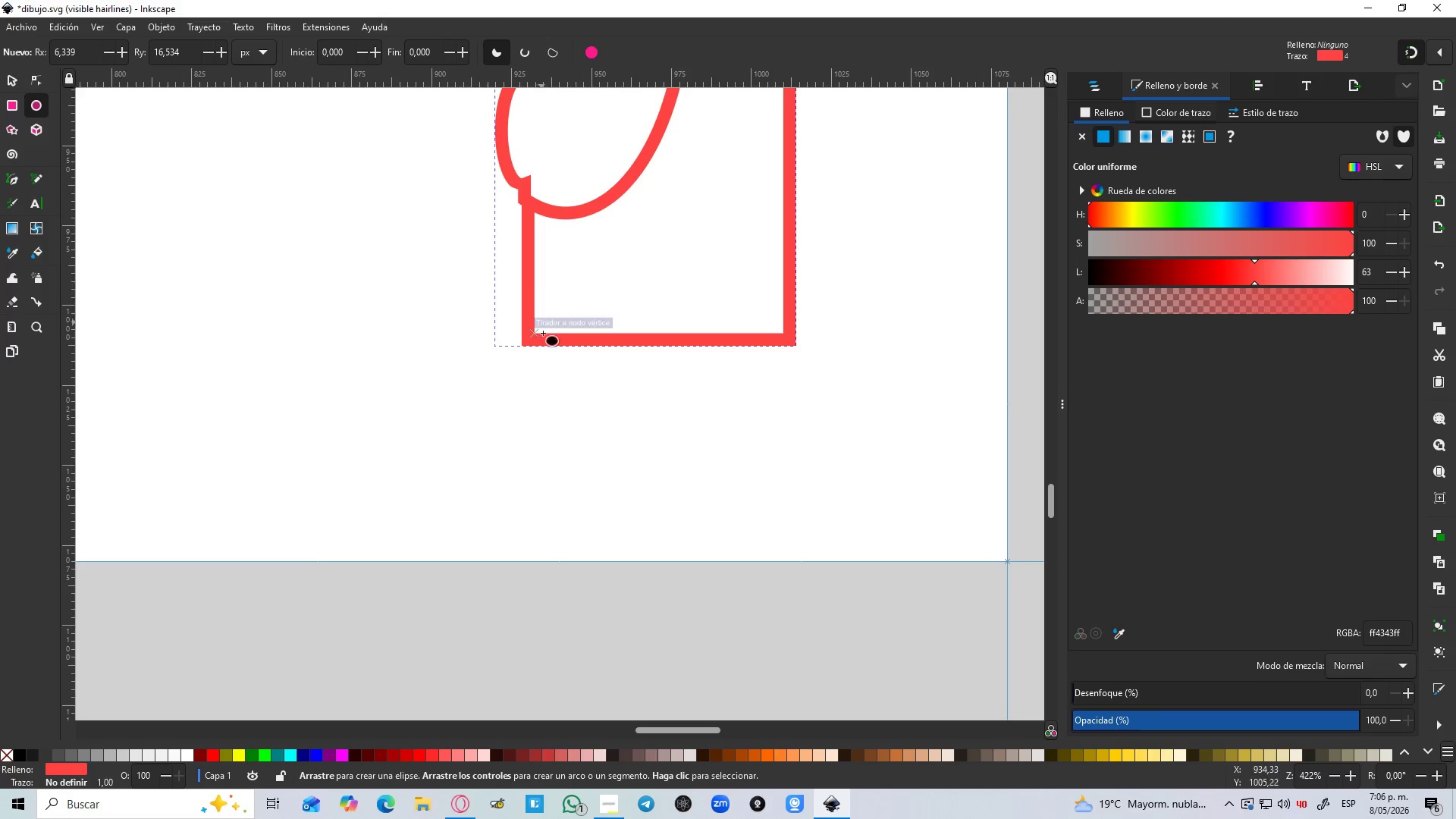 
left_click_drag(start_coordinate=[526, 344], to_coordinate=[741, 572])
 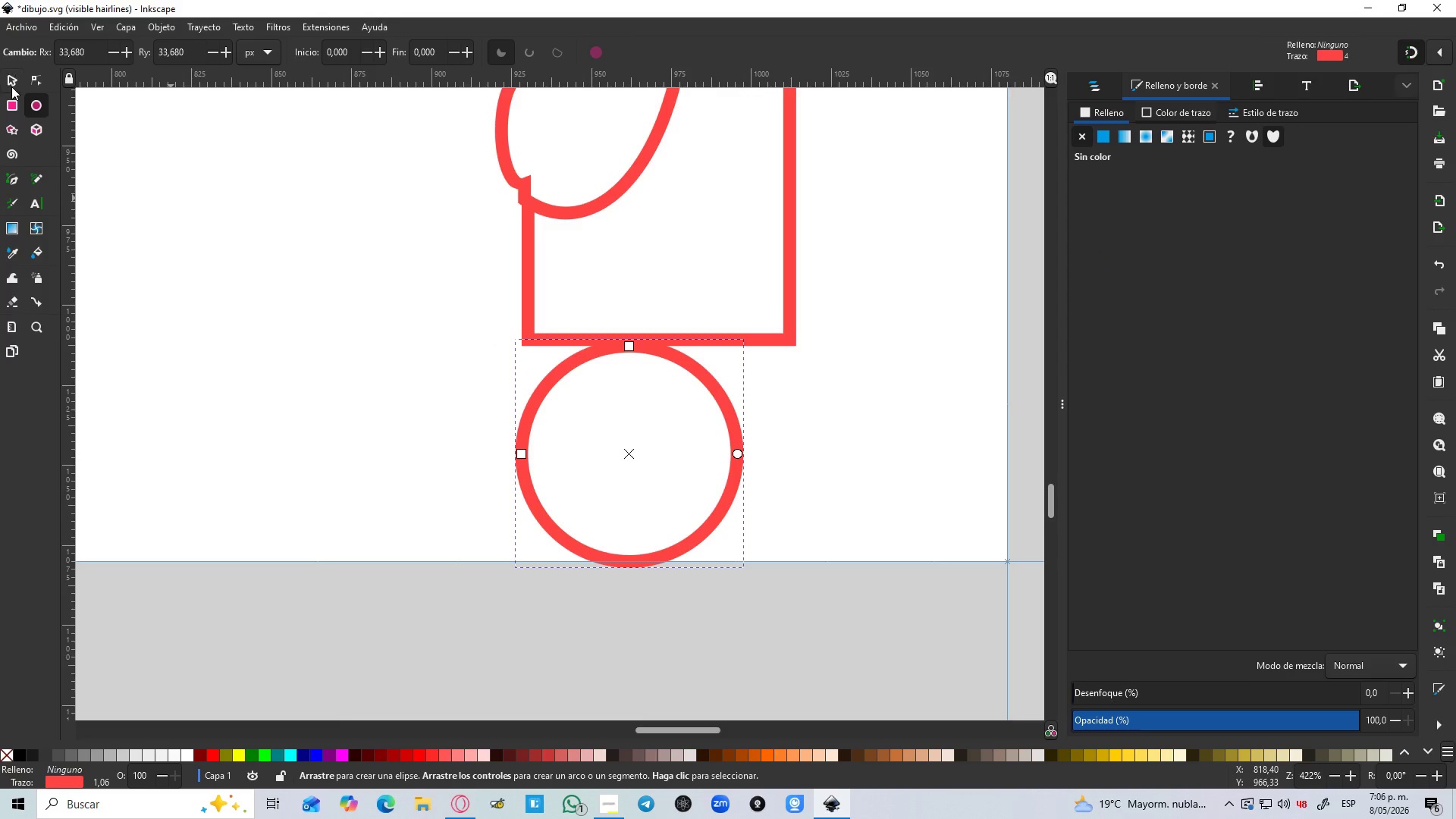 
hold_key(key=ControlLeft, duration=1.51)
 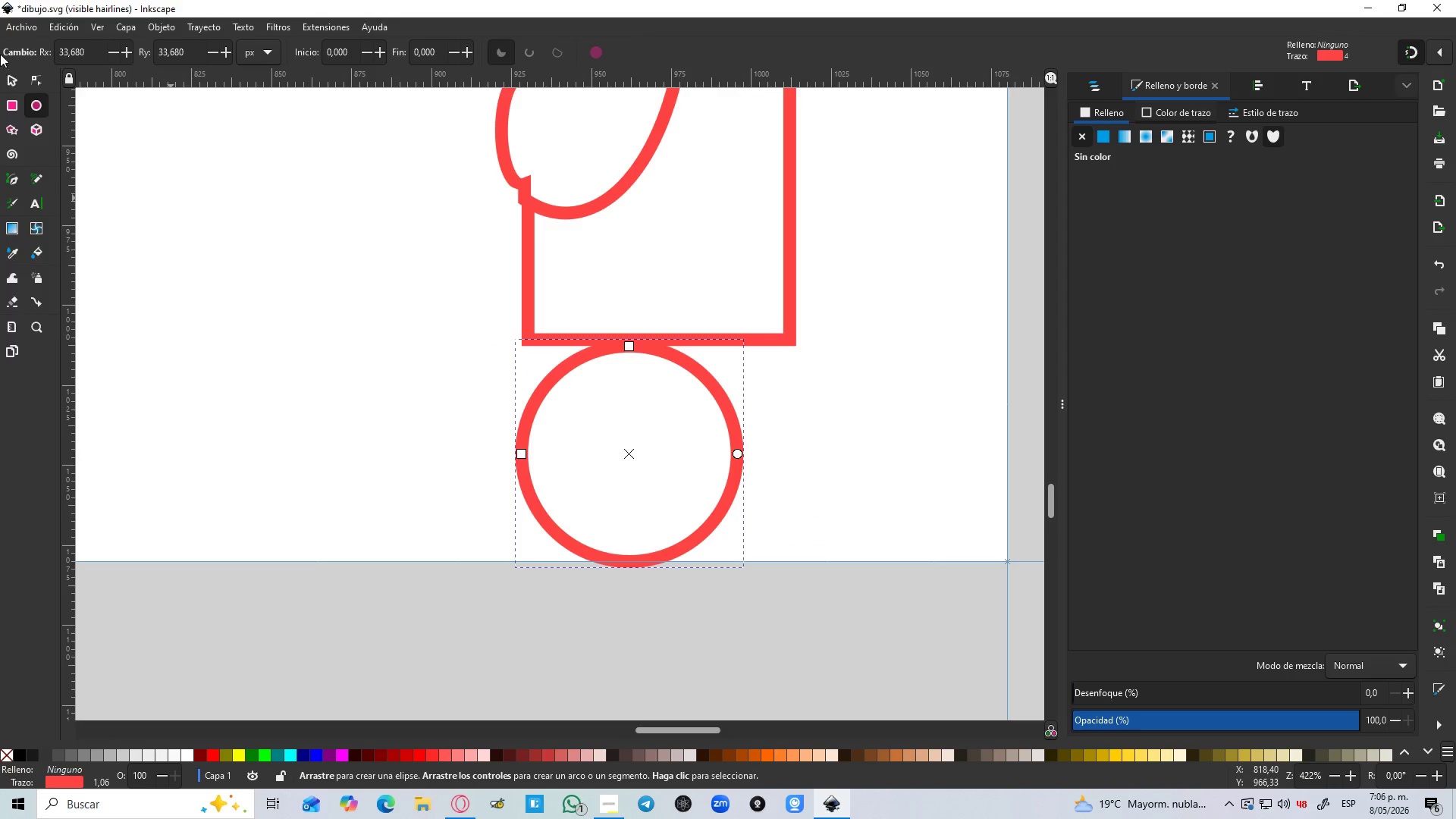 
hold_key(key=ControlLeft, duration=0.31)
 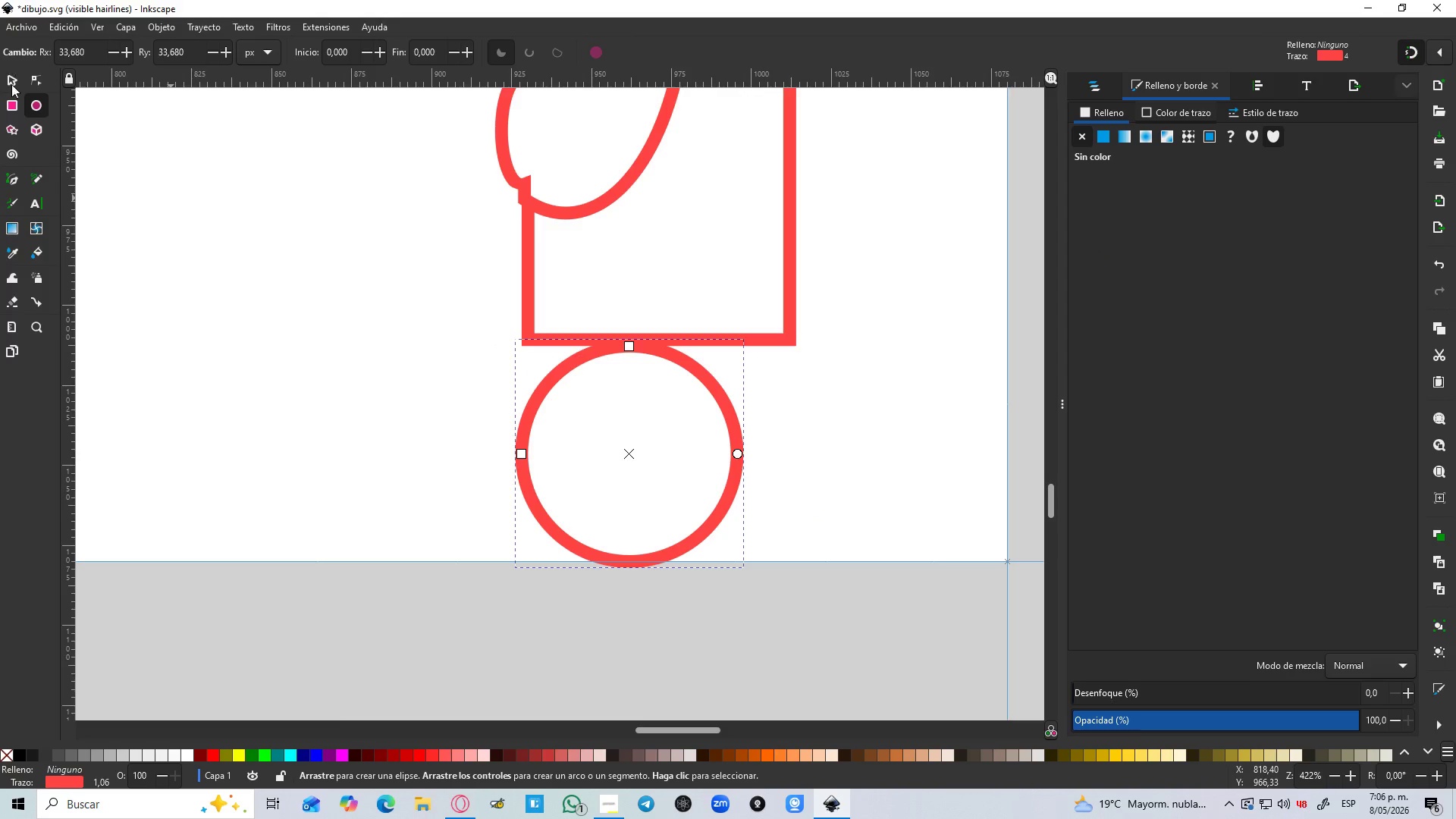 
left_click([11, 86])
 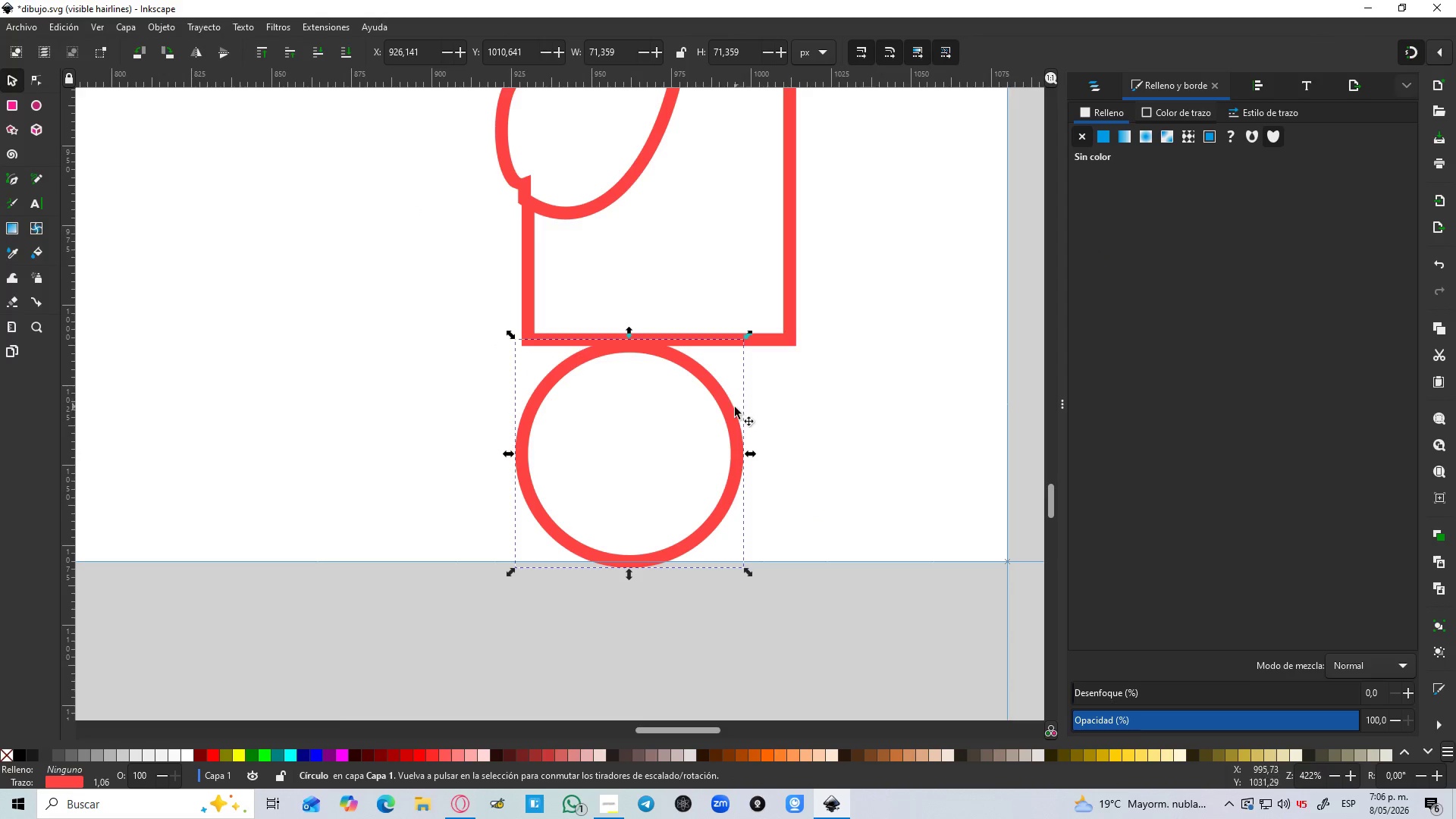 
left_click_drag(start_coordinate=[720, 416], to_coordinate=[723, 310])
 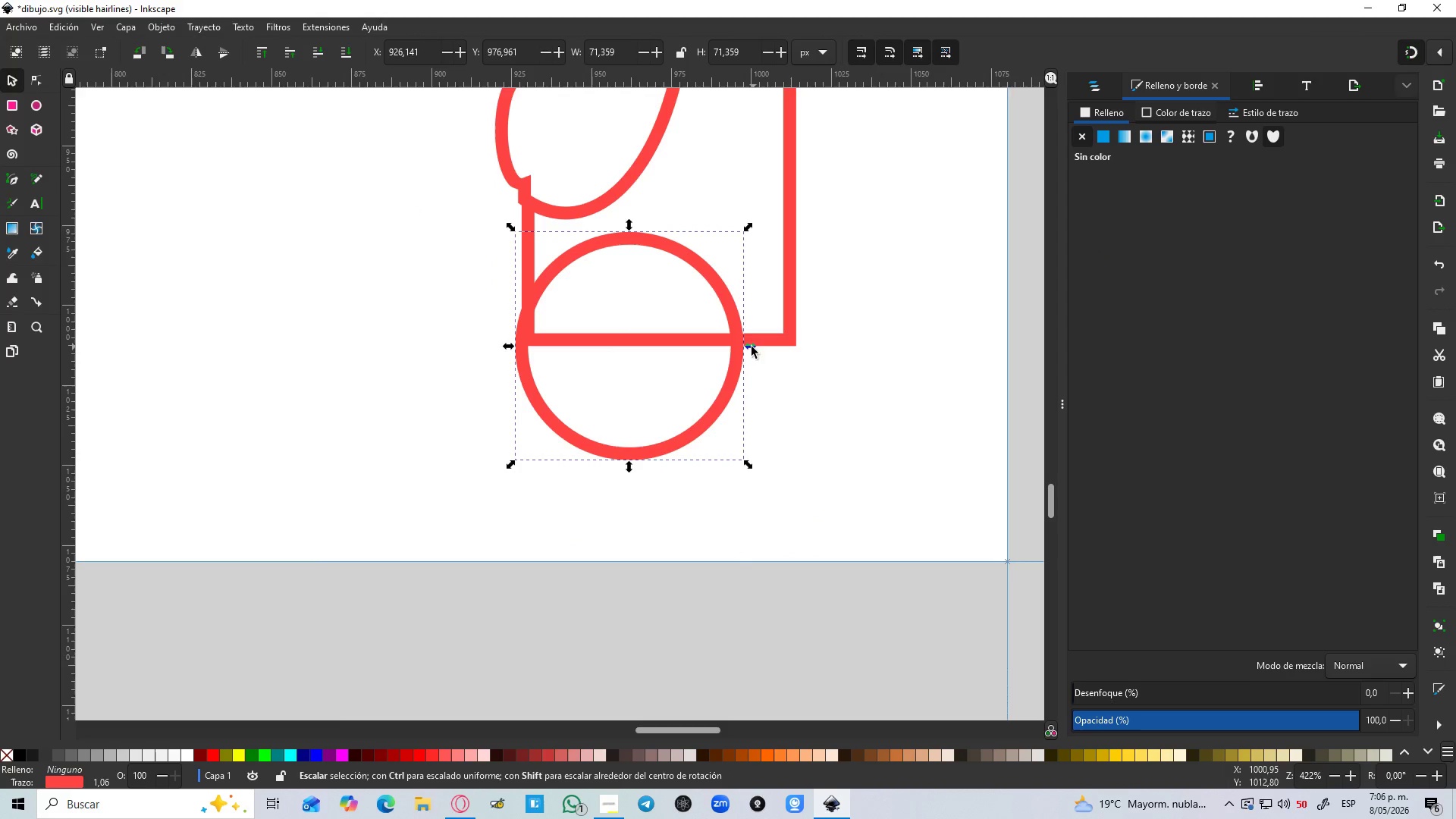 
left_click_drag(start_coordinate=[750, 347], to_coordinate=[795, 347])
 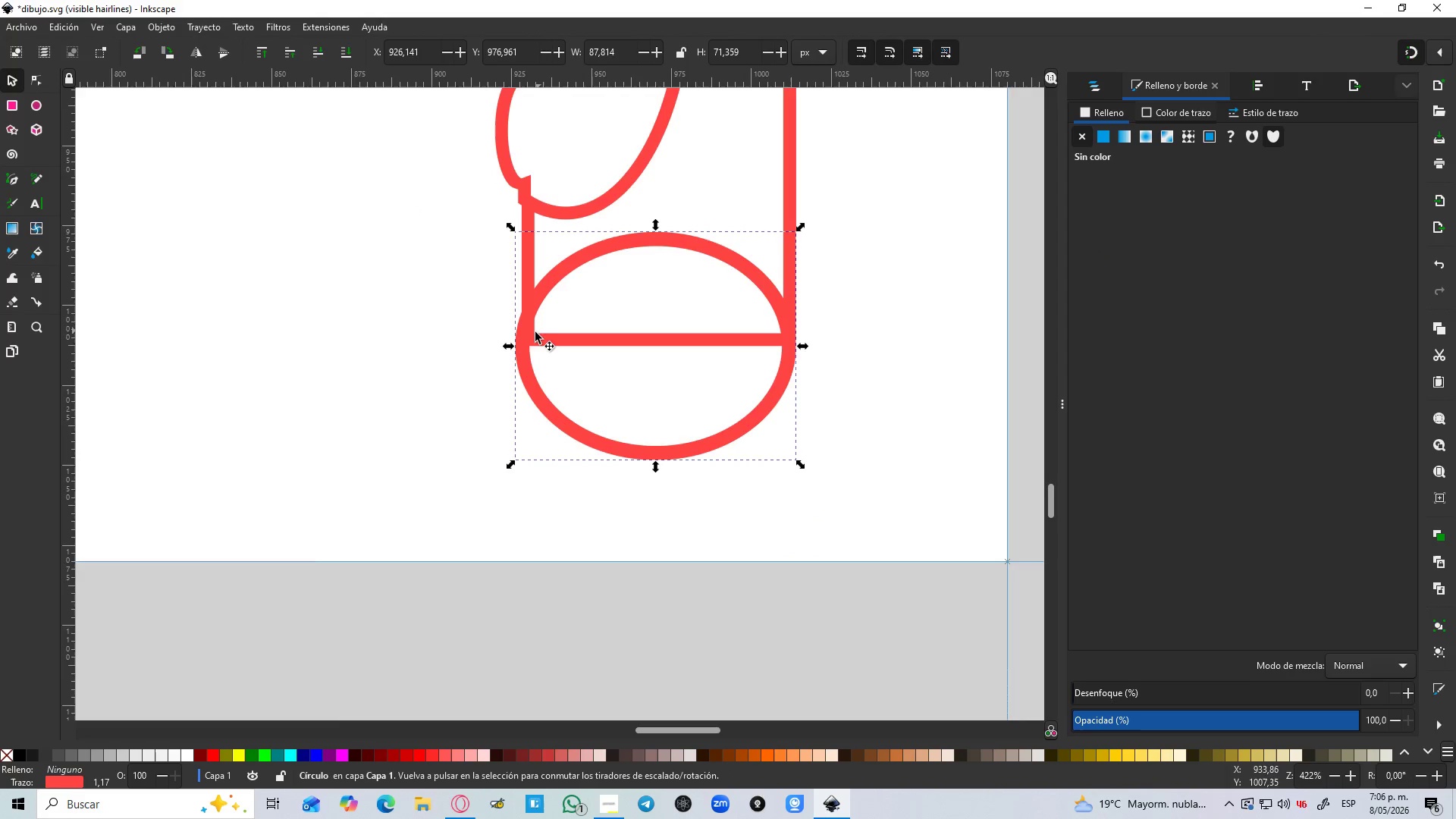 
hold_key(key=ControlLeft, duration=0.47)
scroll: coordinate [529, 336], scroll_direction: up, amount: 3.0
 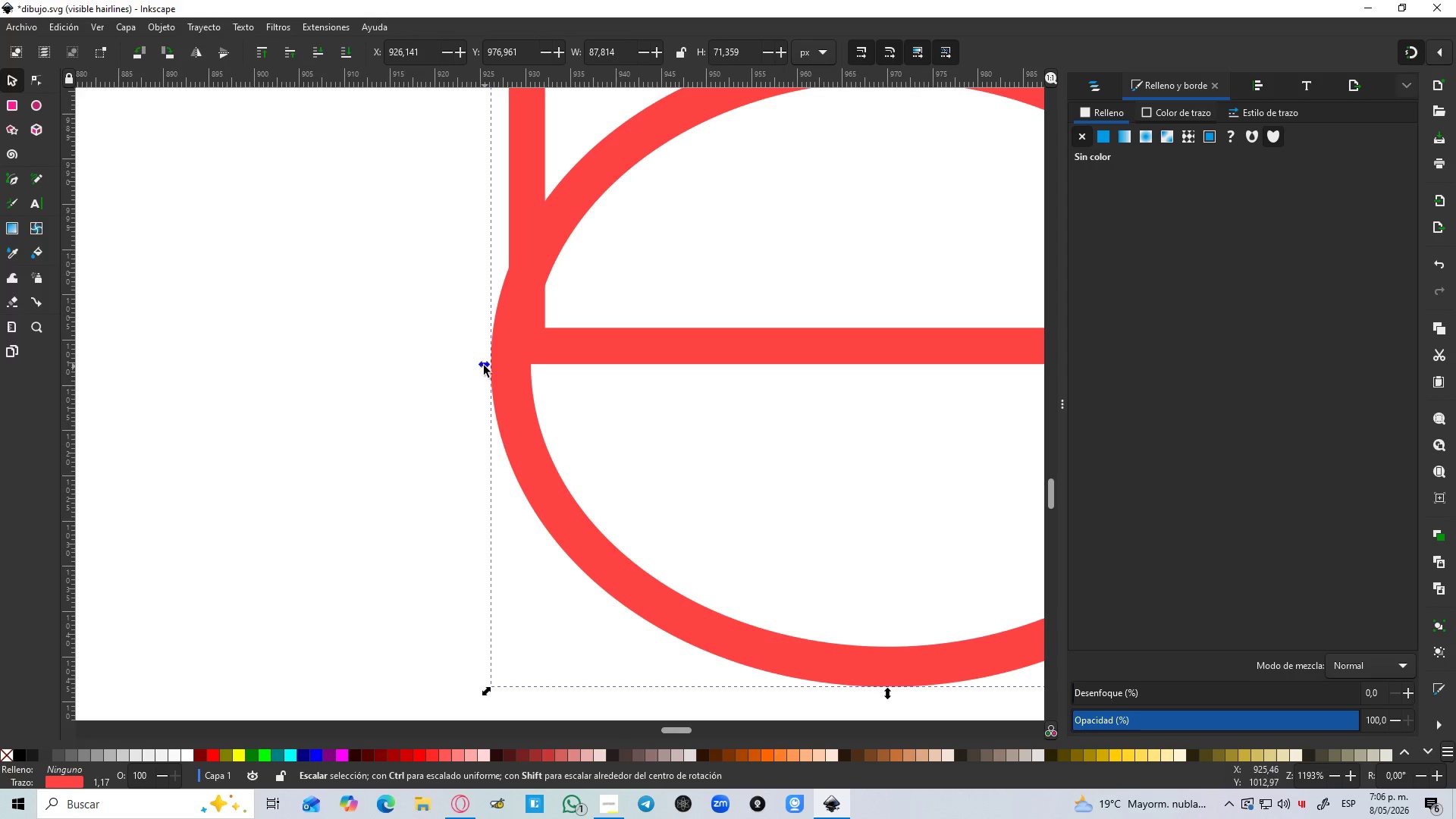 
left_click_drag(start_coordinate=[482, 365], to_coordinate=[500, 364])
 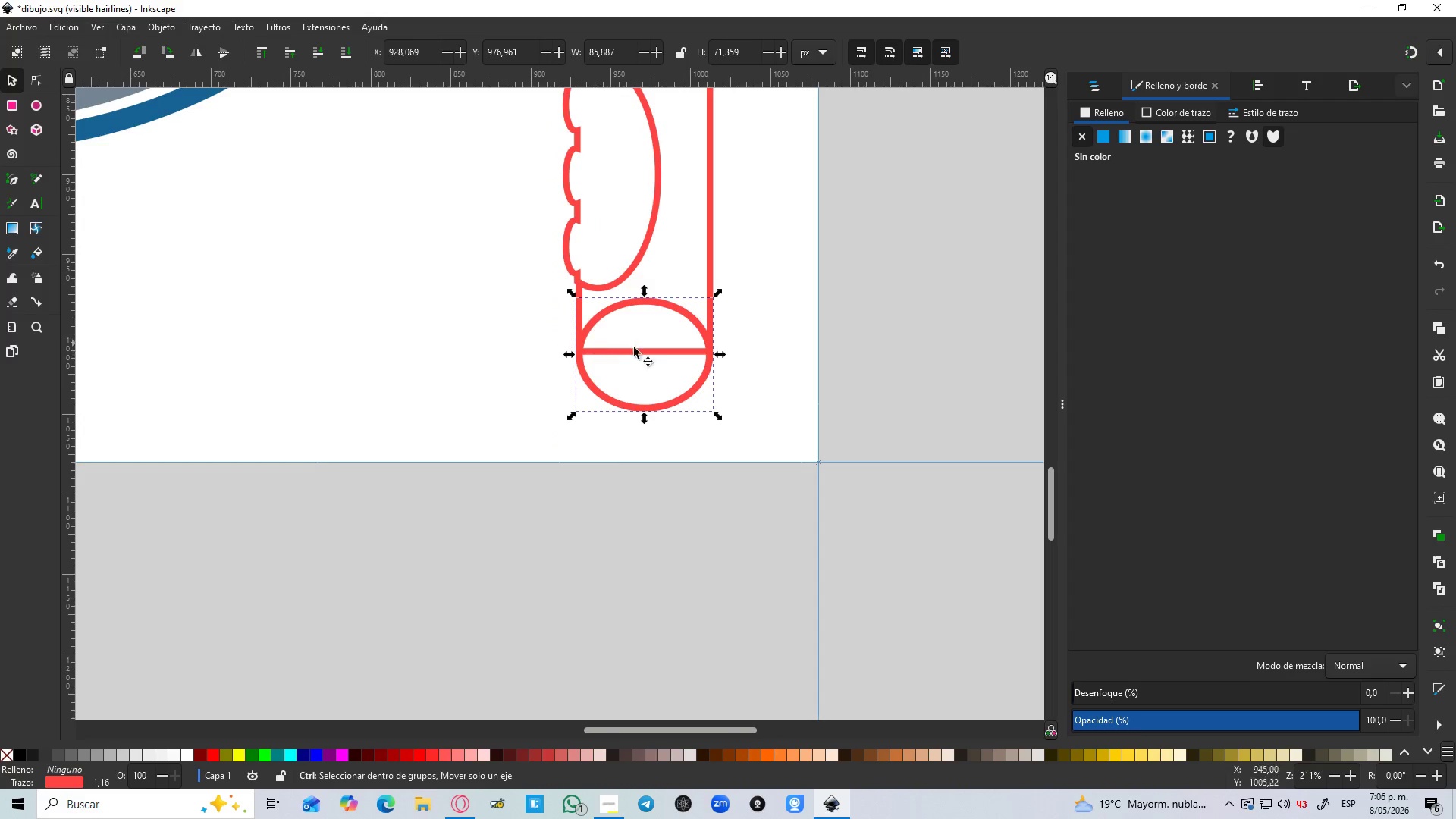 
key(Shift+5)
 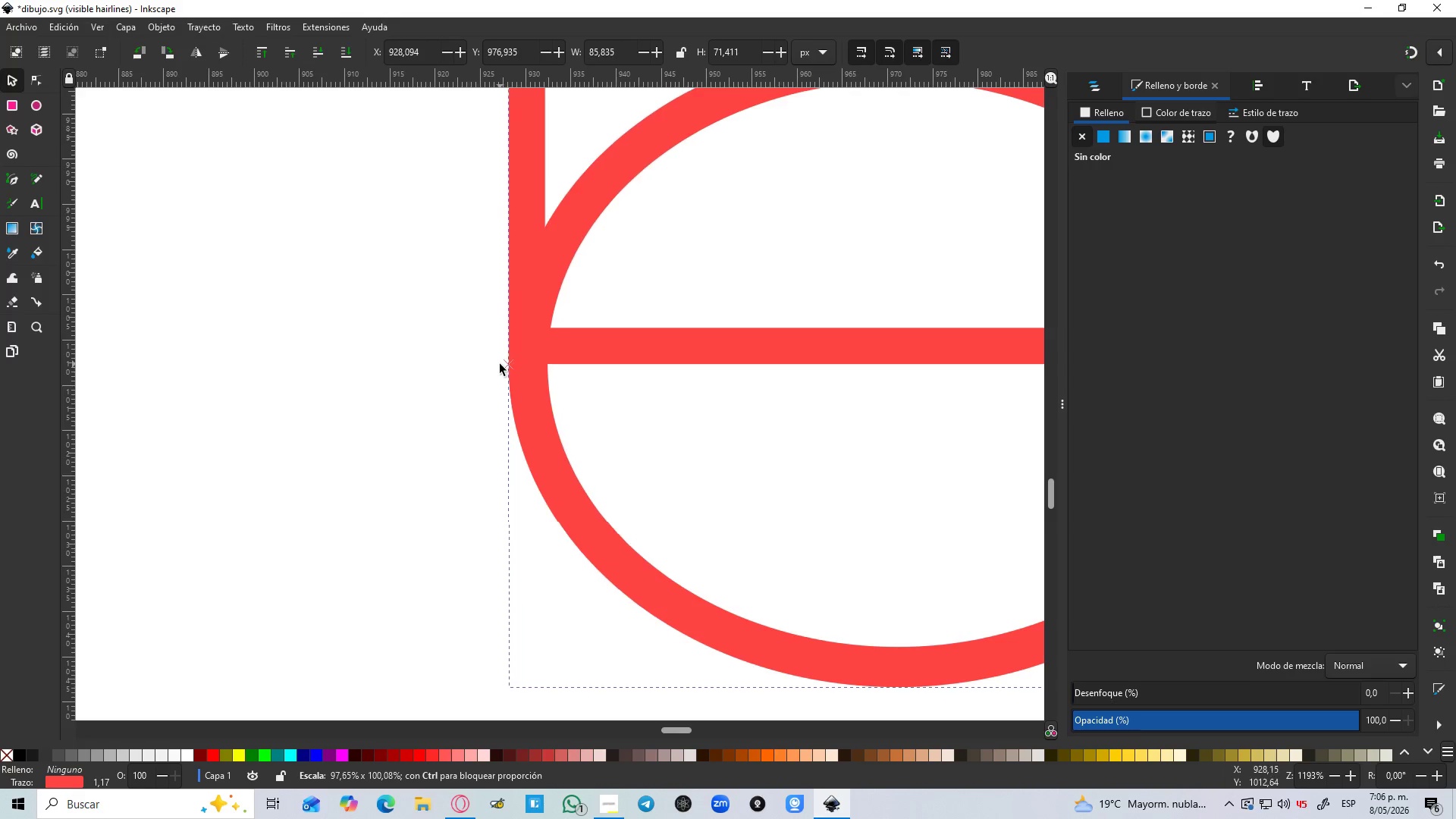 
hold_key(key=ControlLeft, duration=0.44)
 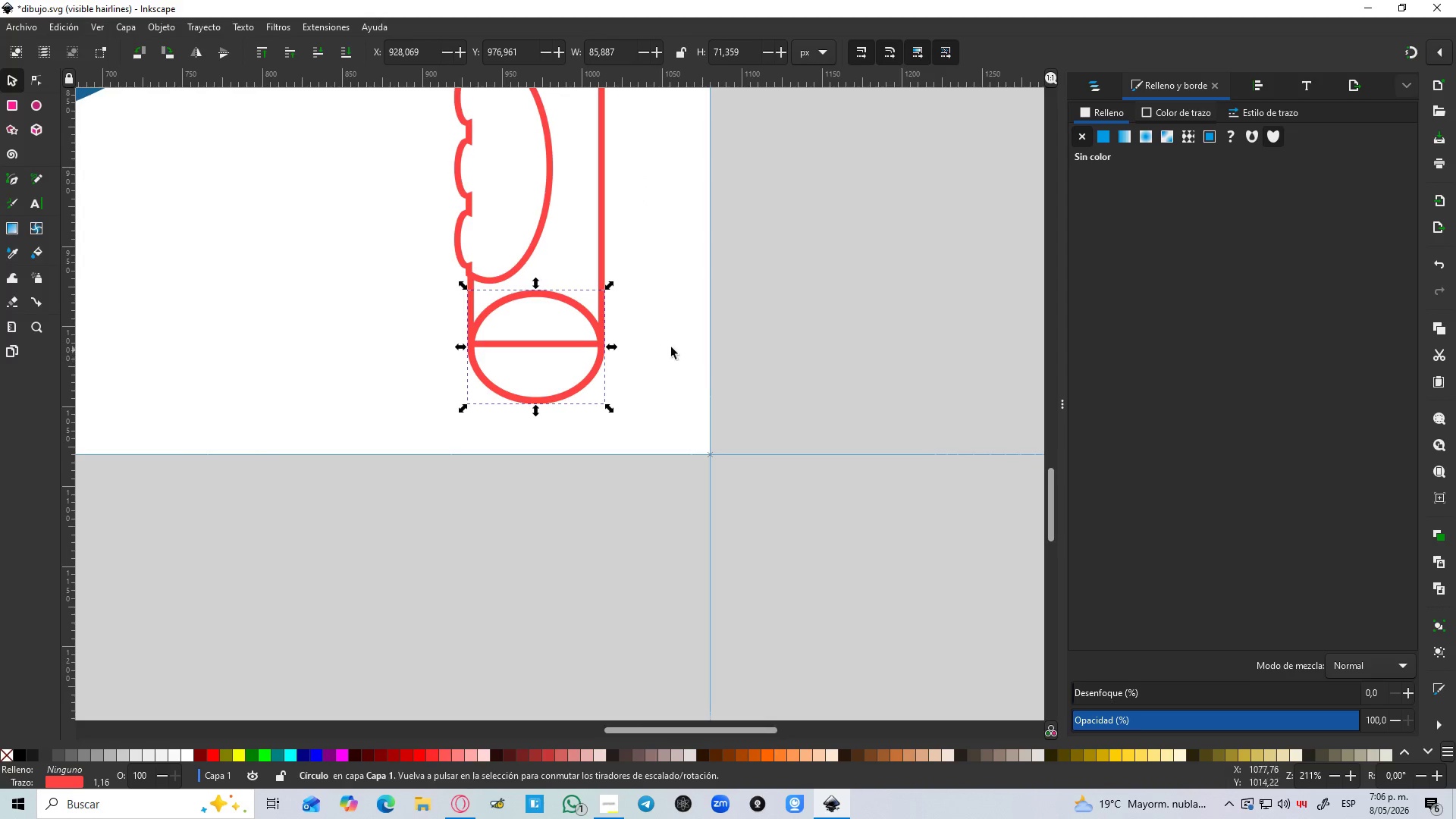 
key(Space)
 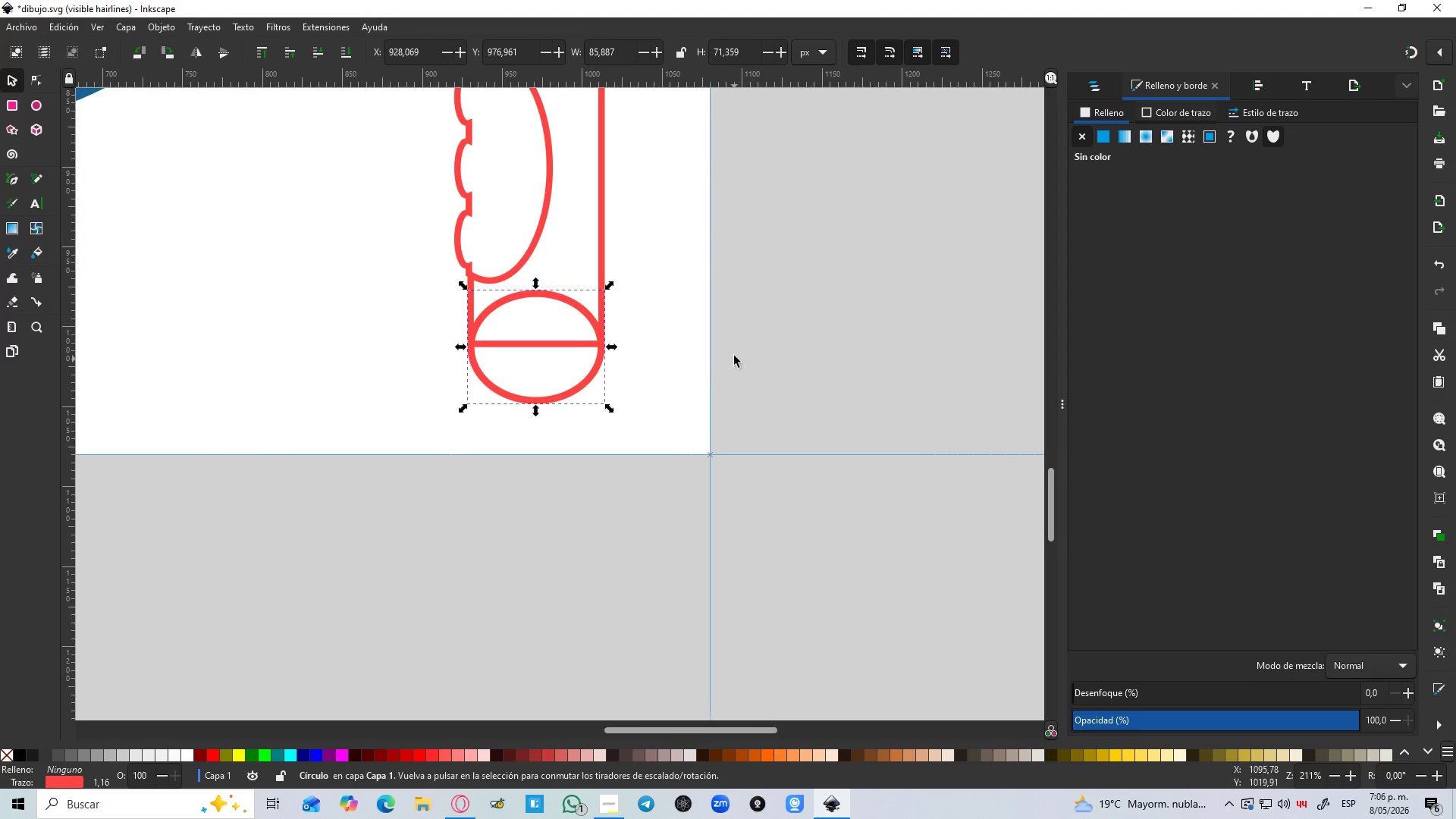 
scroll: coordinate [594, 353], scroll_direction: down, amount: 5.0
 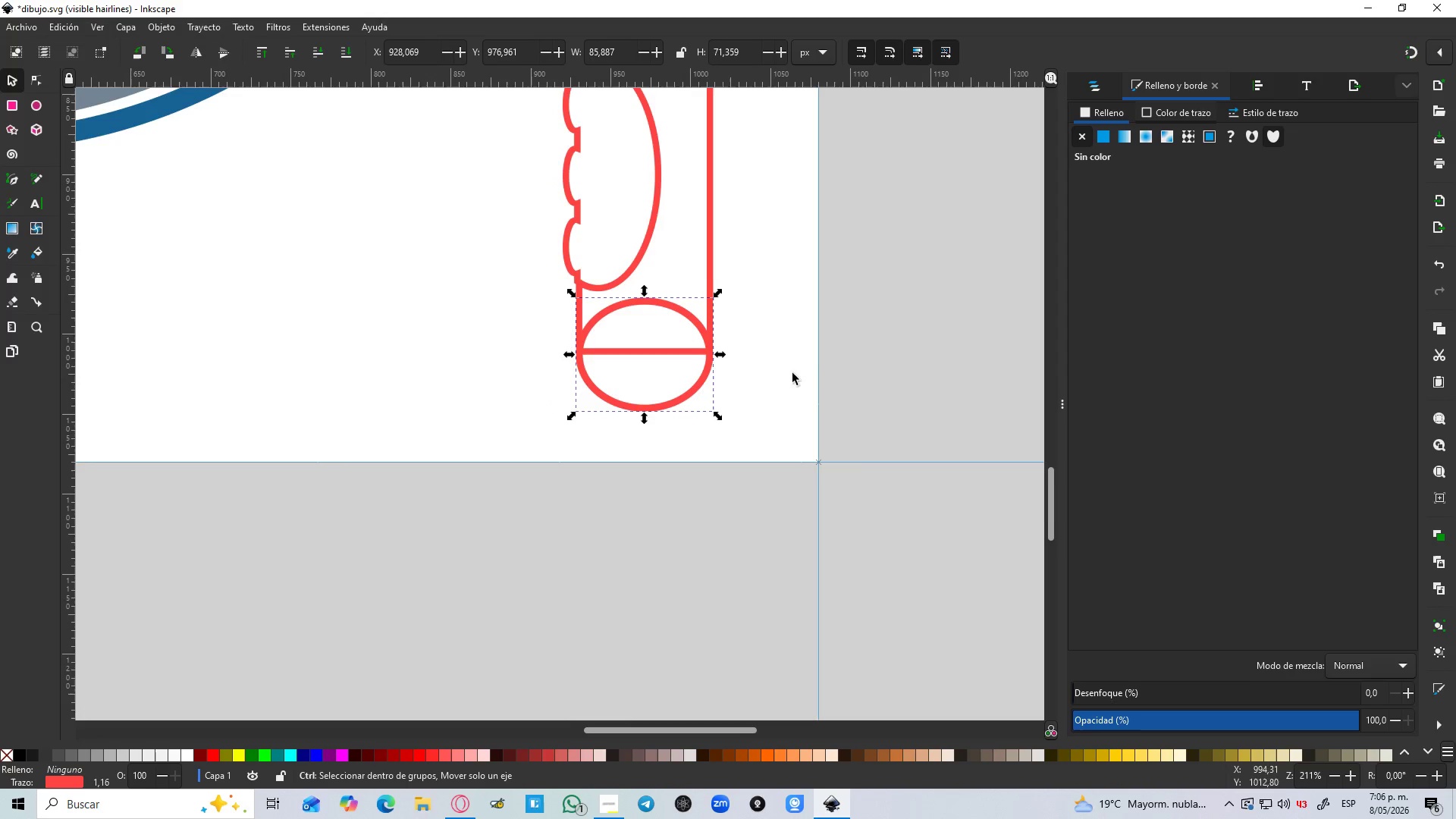 
hold_key(key=ControlLeft, duration=0.66)
scroll: coordinate [589, 329], scroll_direction: up, amount: 4.0
 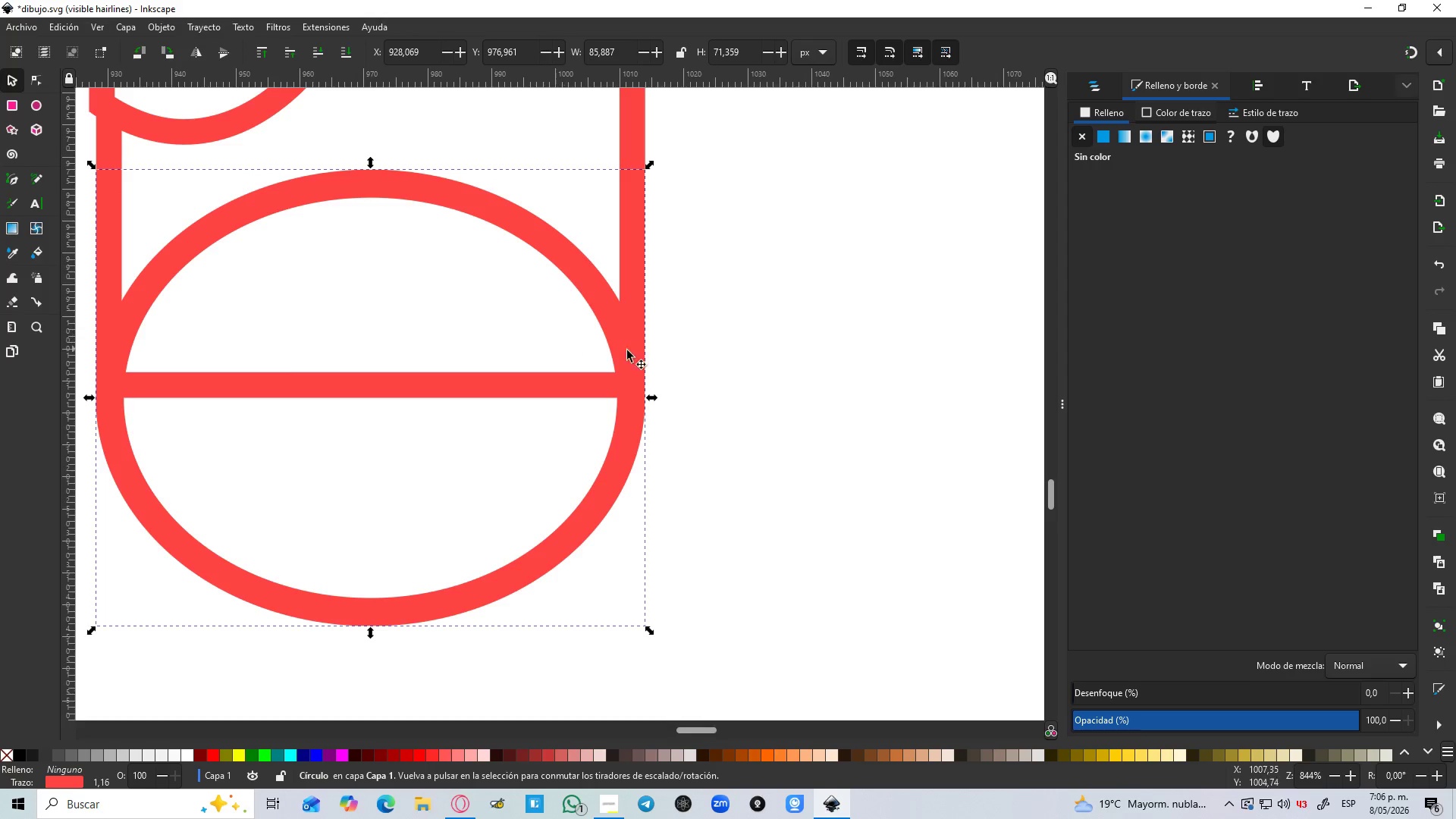 
left_click([748, 334])
 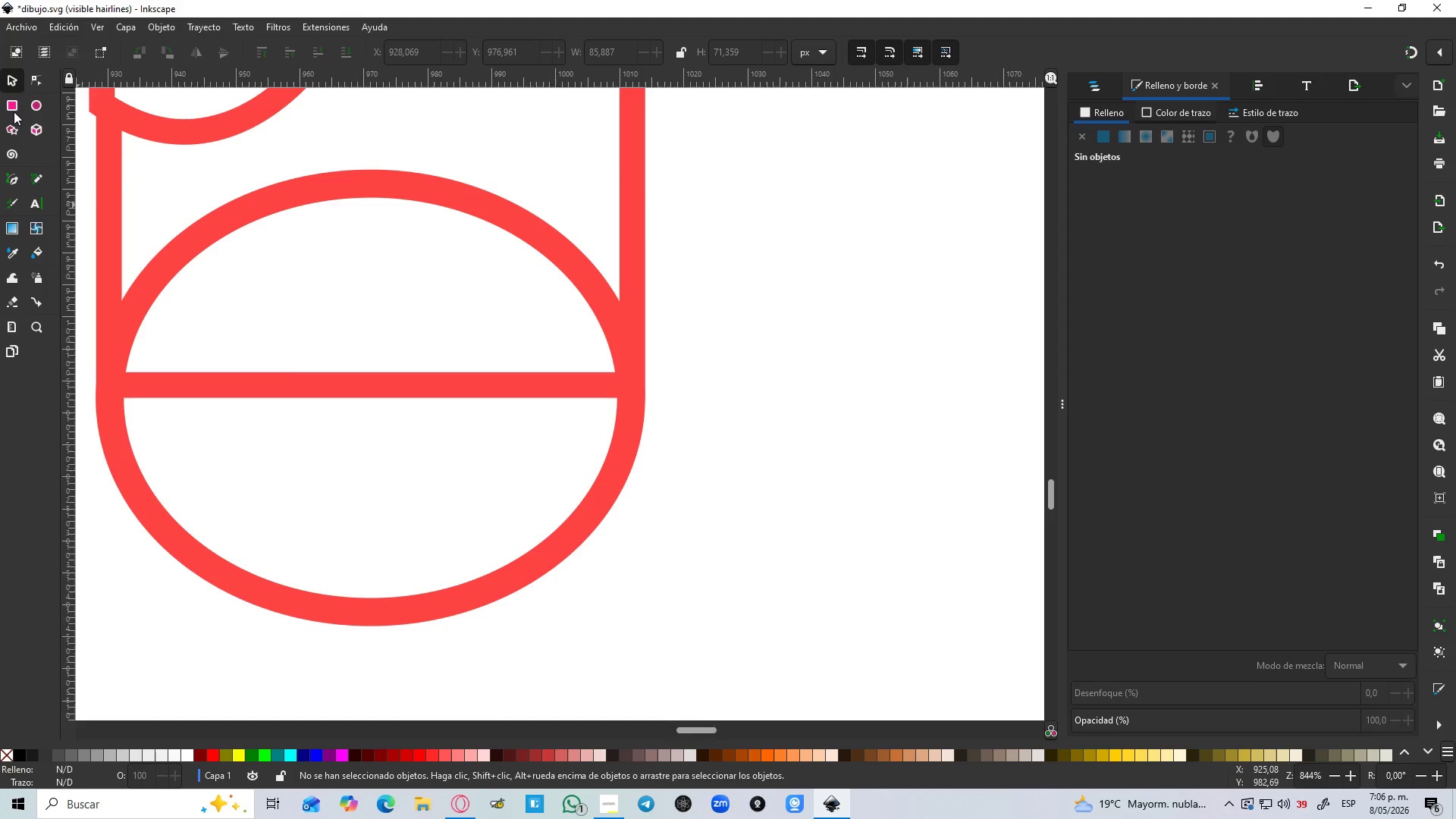 
left_click([15, 102])
 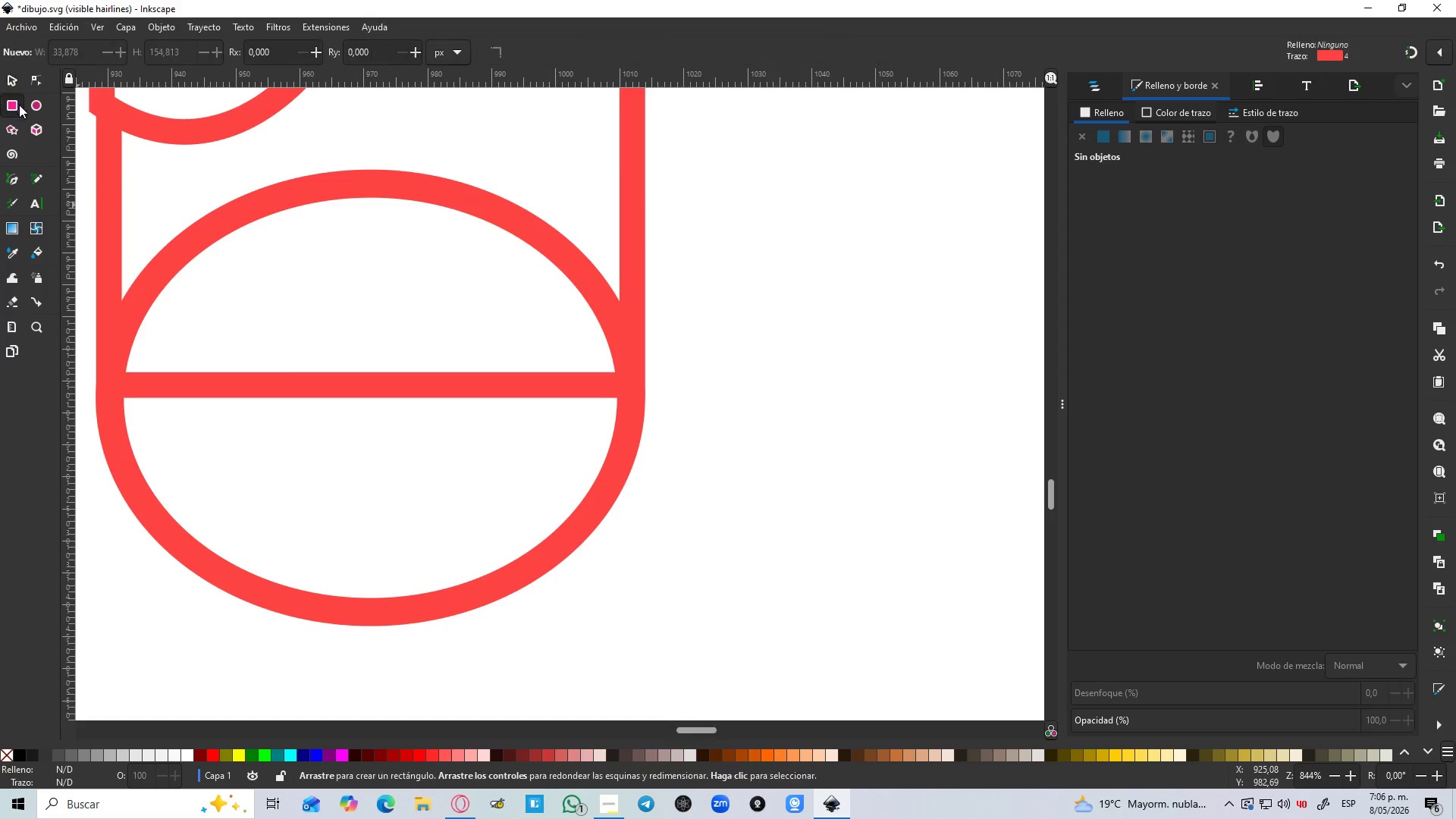 
key(Shift+5)
 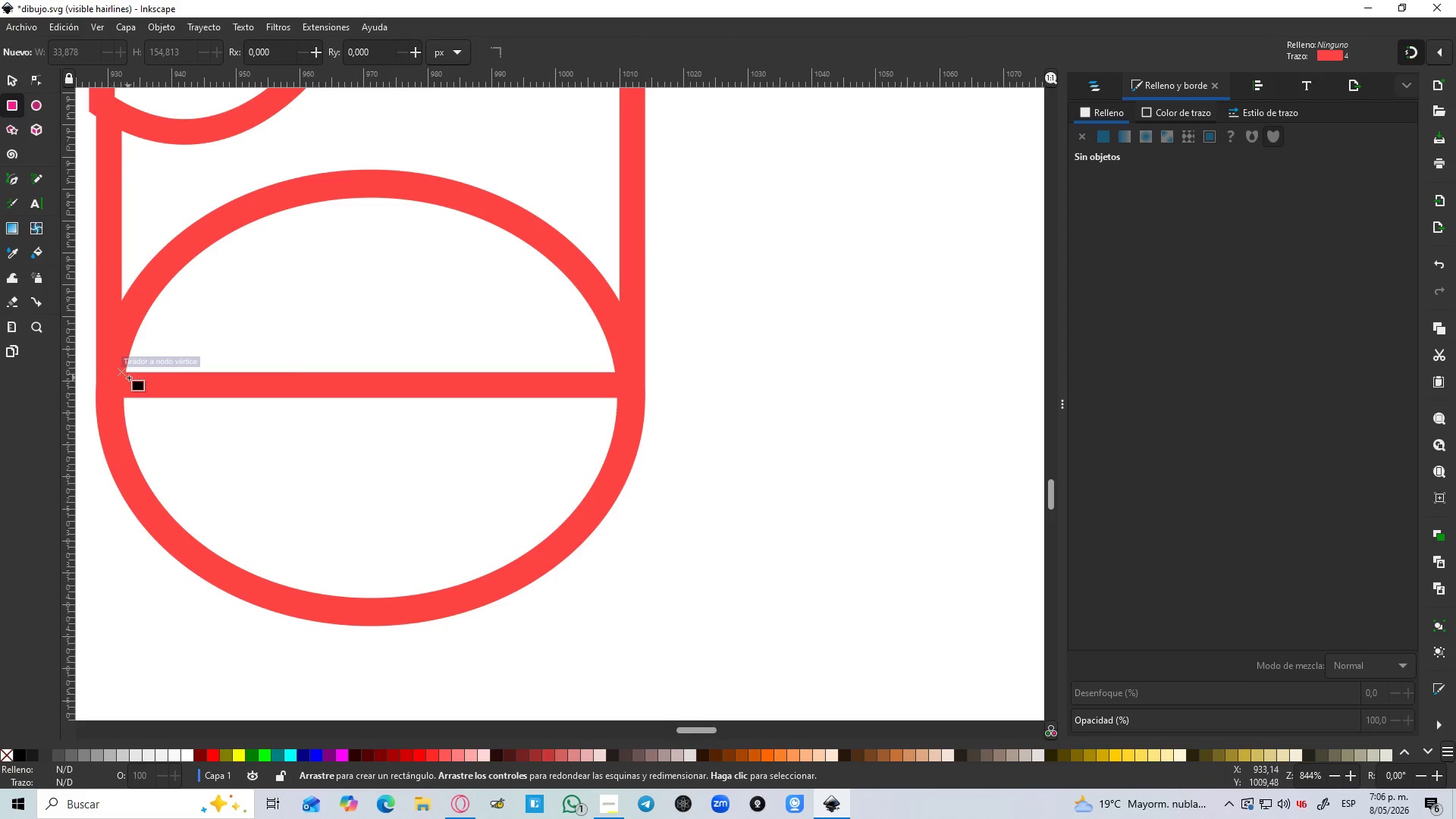 
left_click_drag(start_coordinate=[130, 375], to_coordinate=[730, 139])
 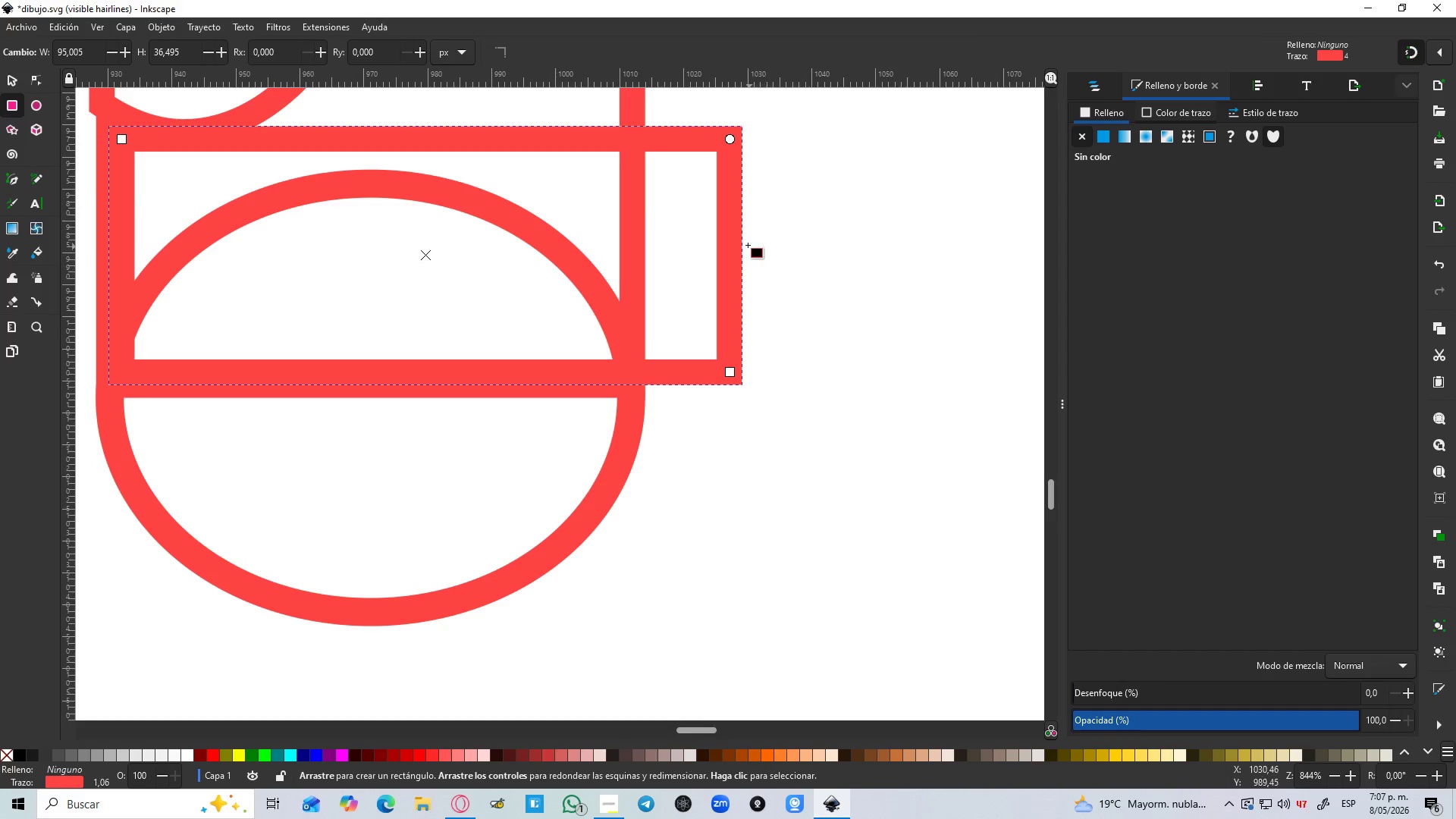 
key(S)
 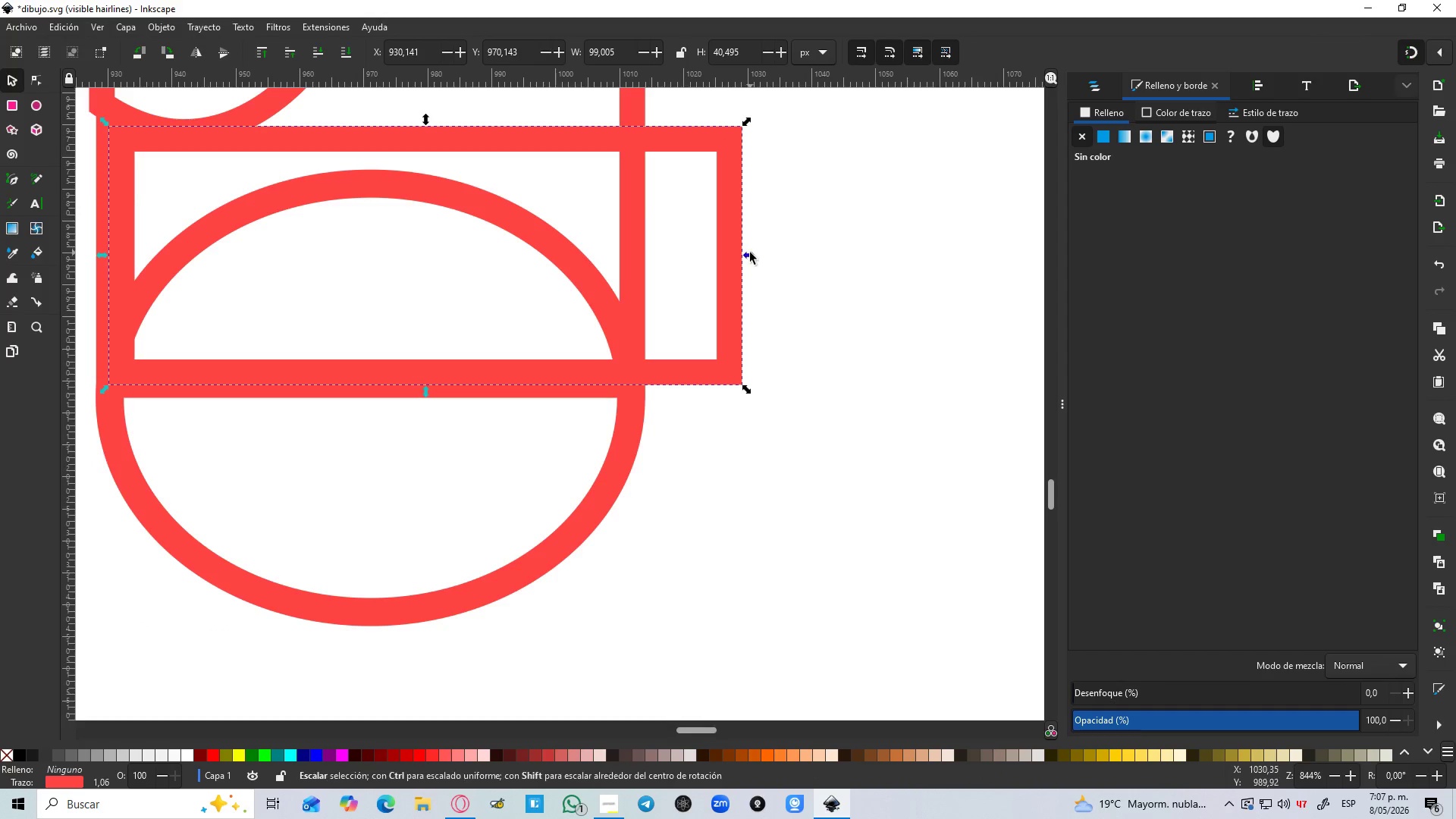 
left_click_drag(start_coordinate=[750, 253], to_coordinate=[802, 262])
 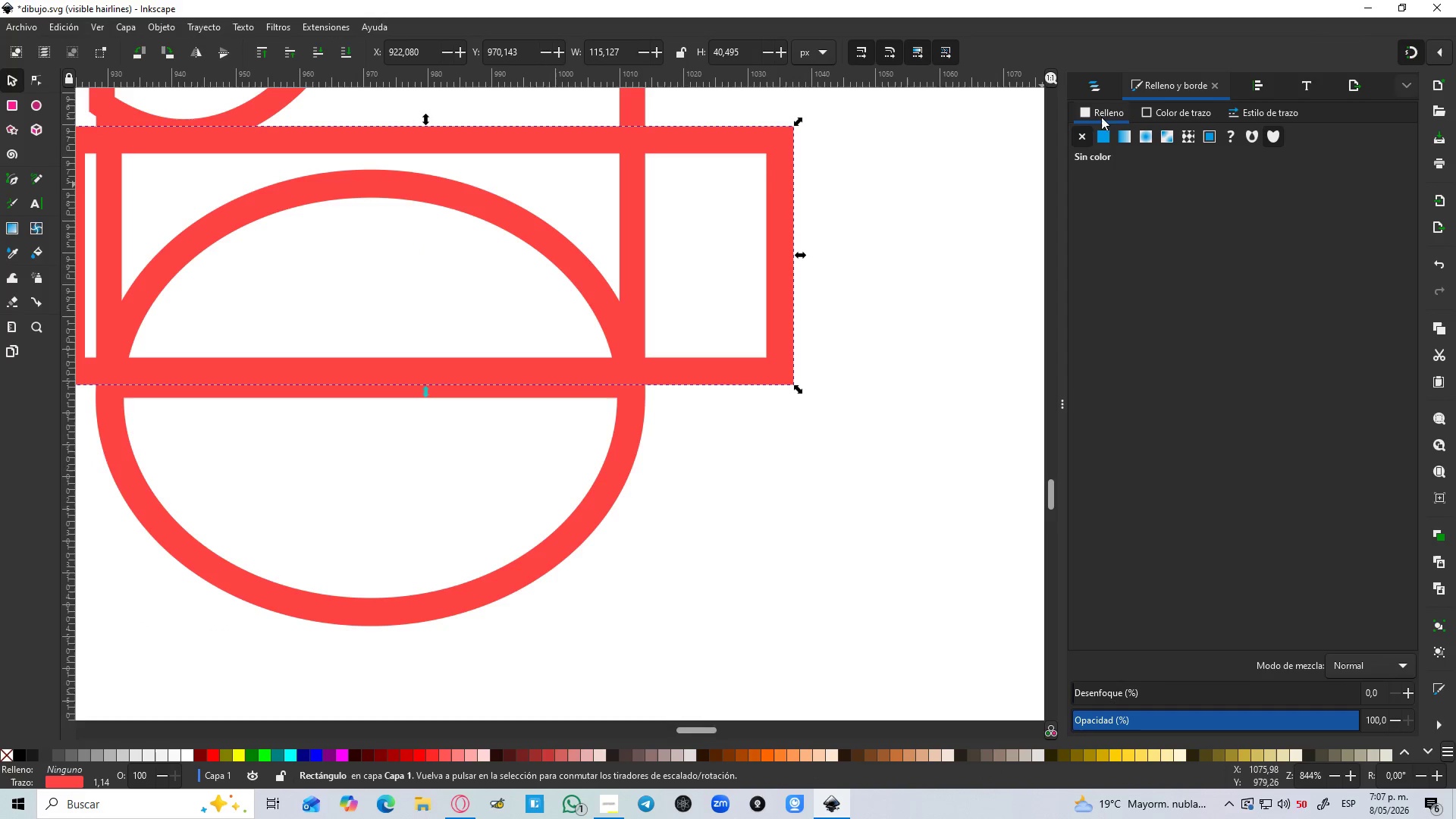 
hold_key(key=ShiftLeft, duration=1.12)
 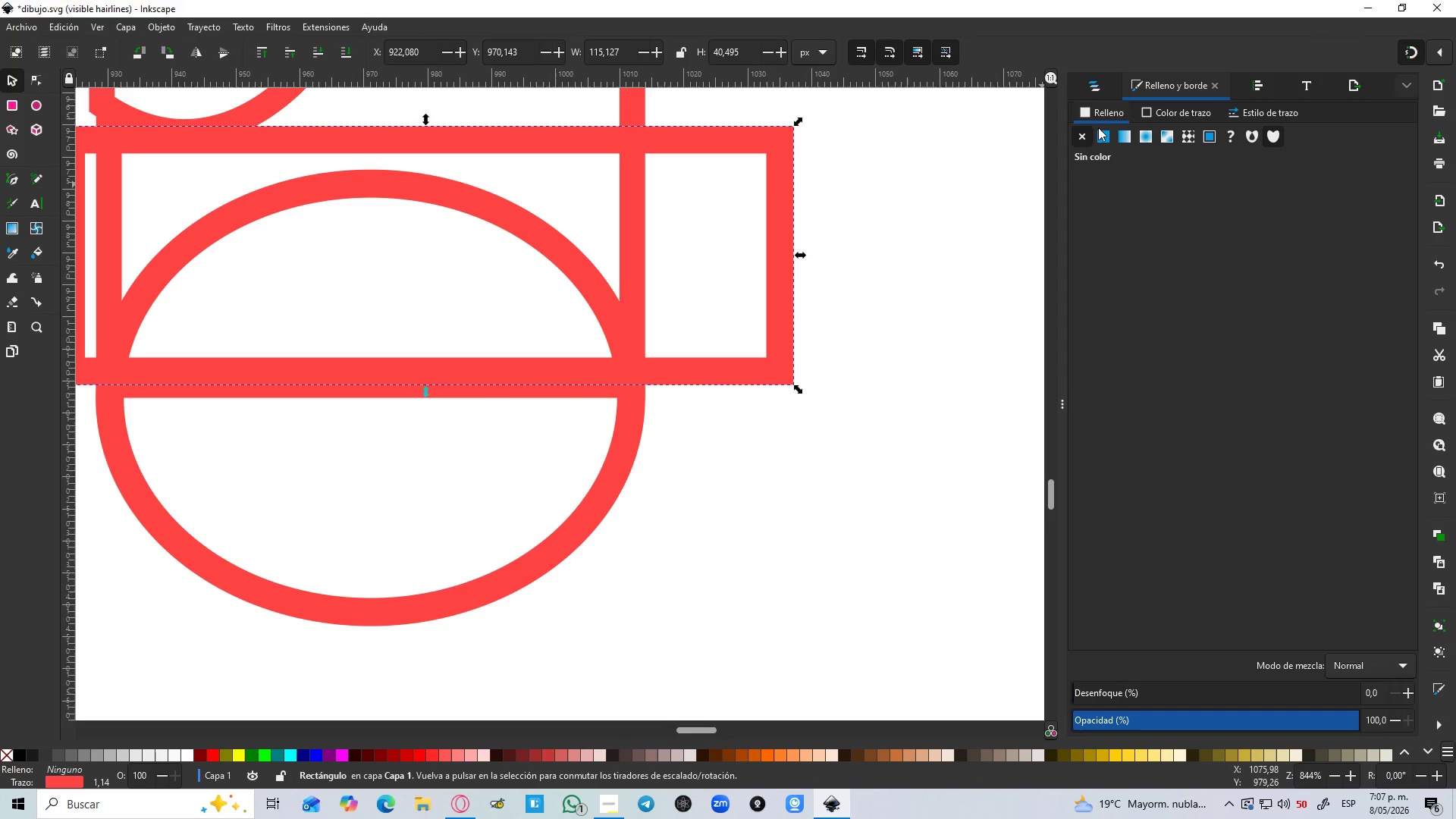 
left_click([1101, 130])
 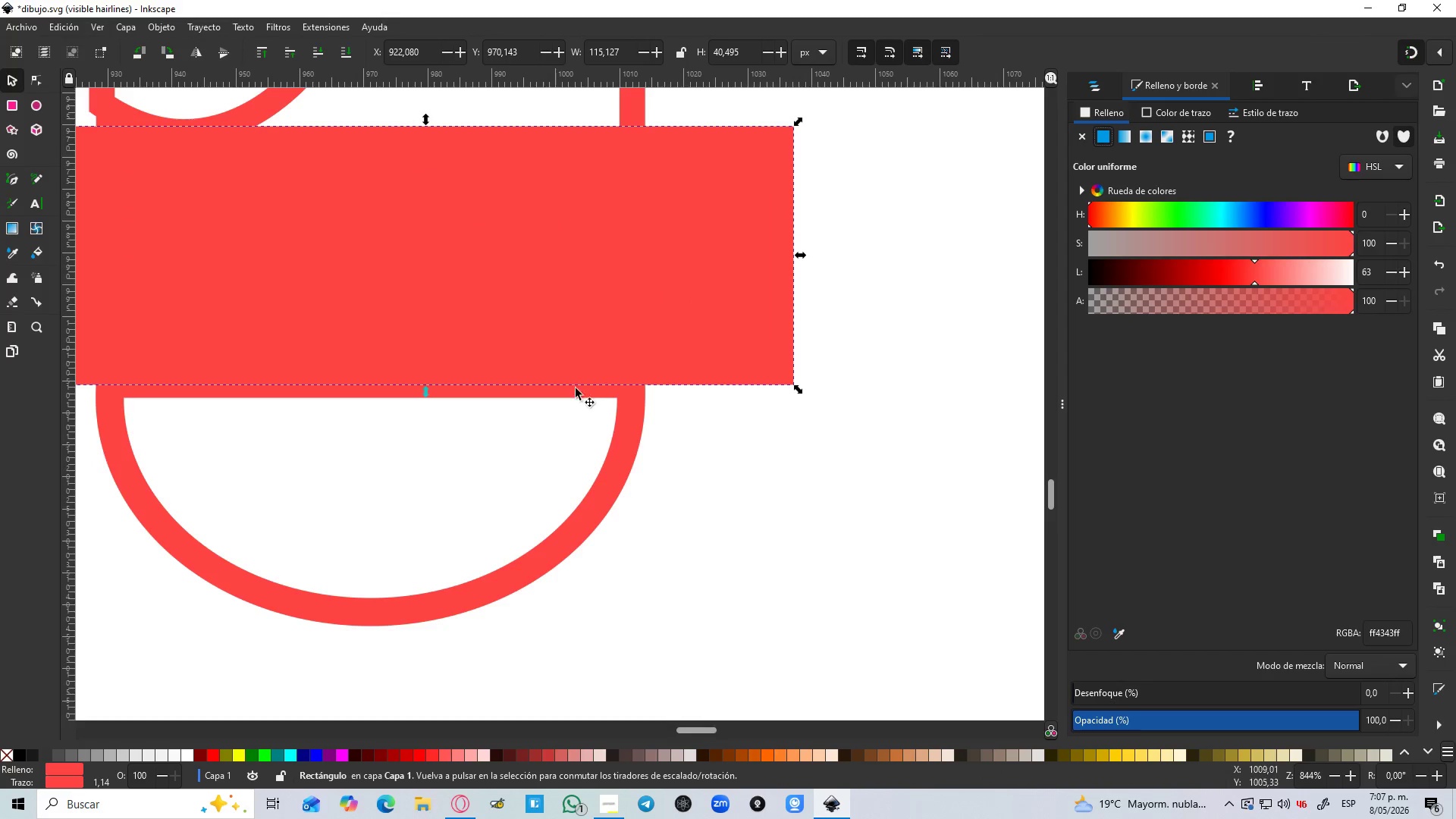 
hold_key(key=ShiftLeft, duration=0.84)
left_click([618, 443])
 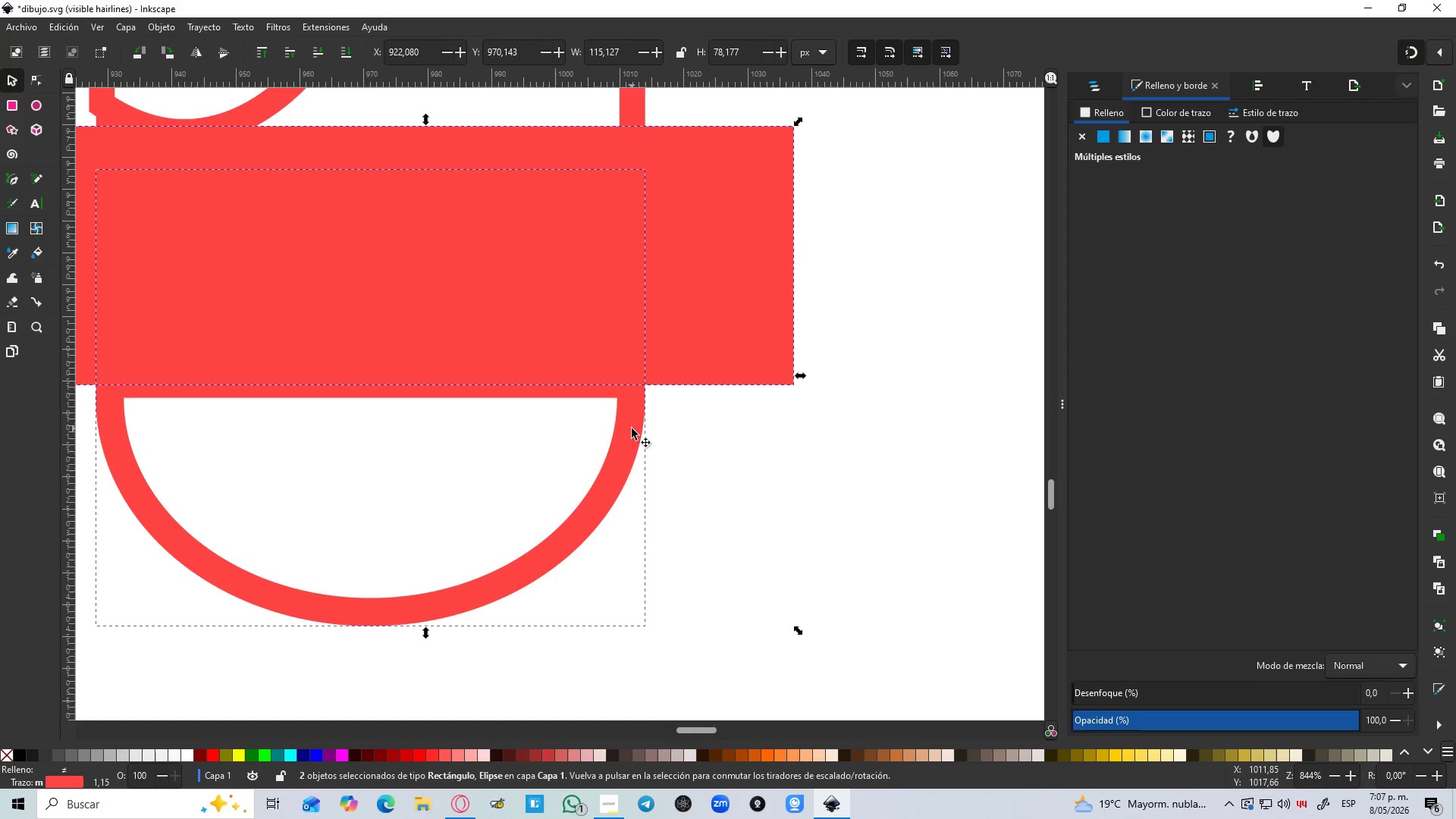 
key(Control+NumpadSubtract)
 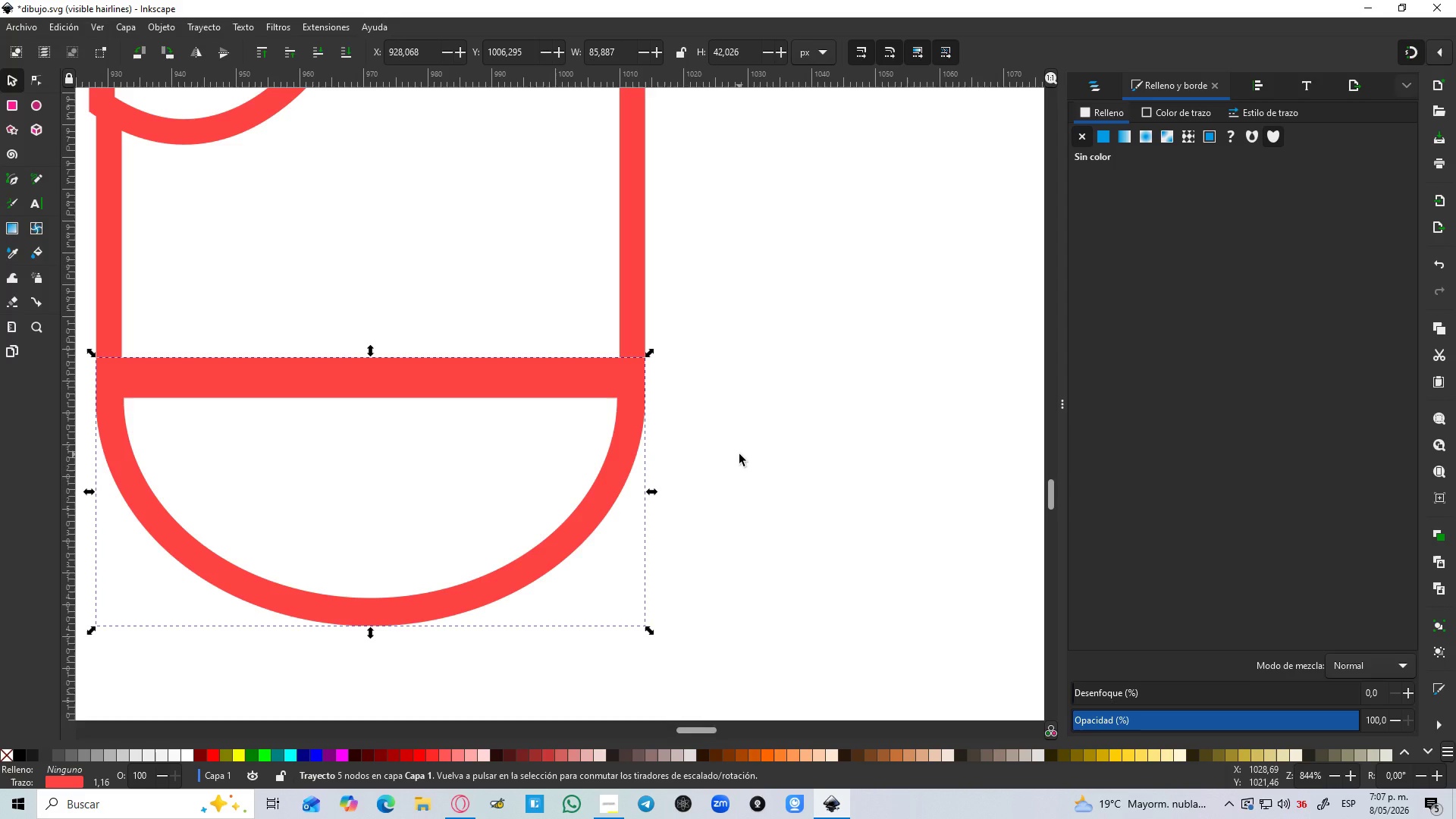 
wait(43.14)
 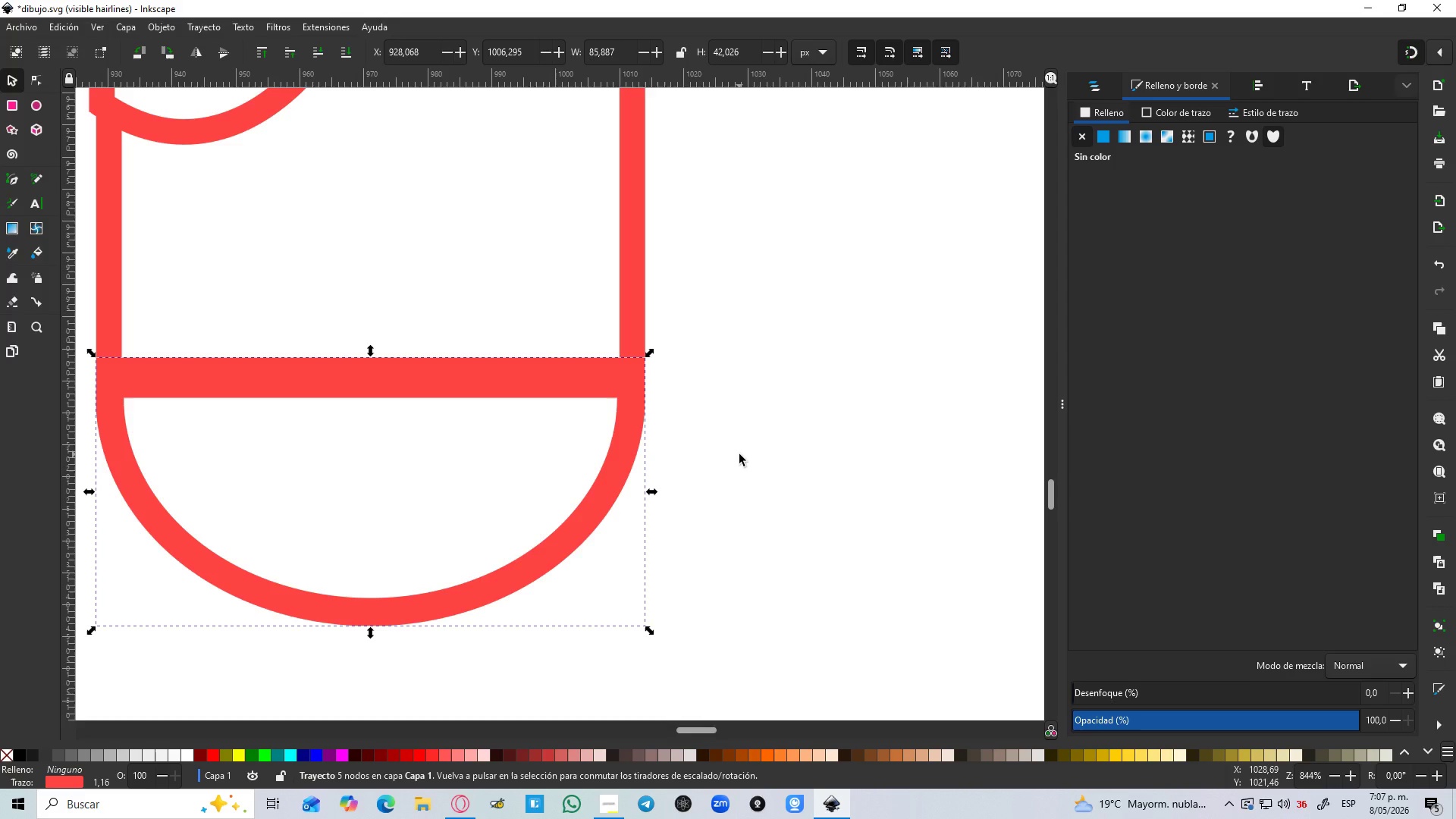 
hold_key(key=ControlLeft, duration=0.42)
 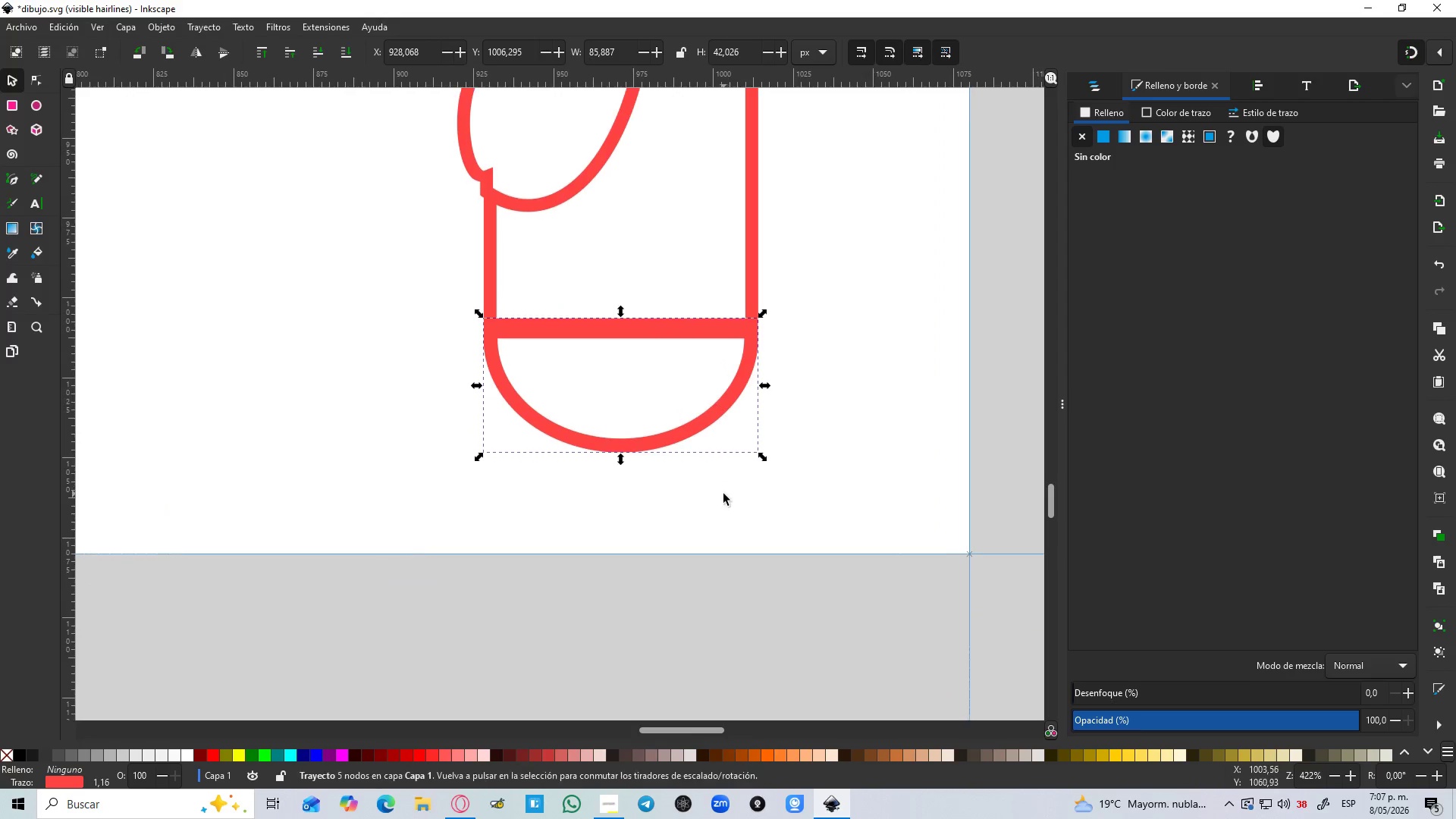 
hold_key(key=Space, duration=0.38)
 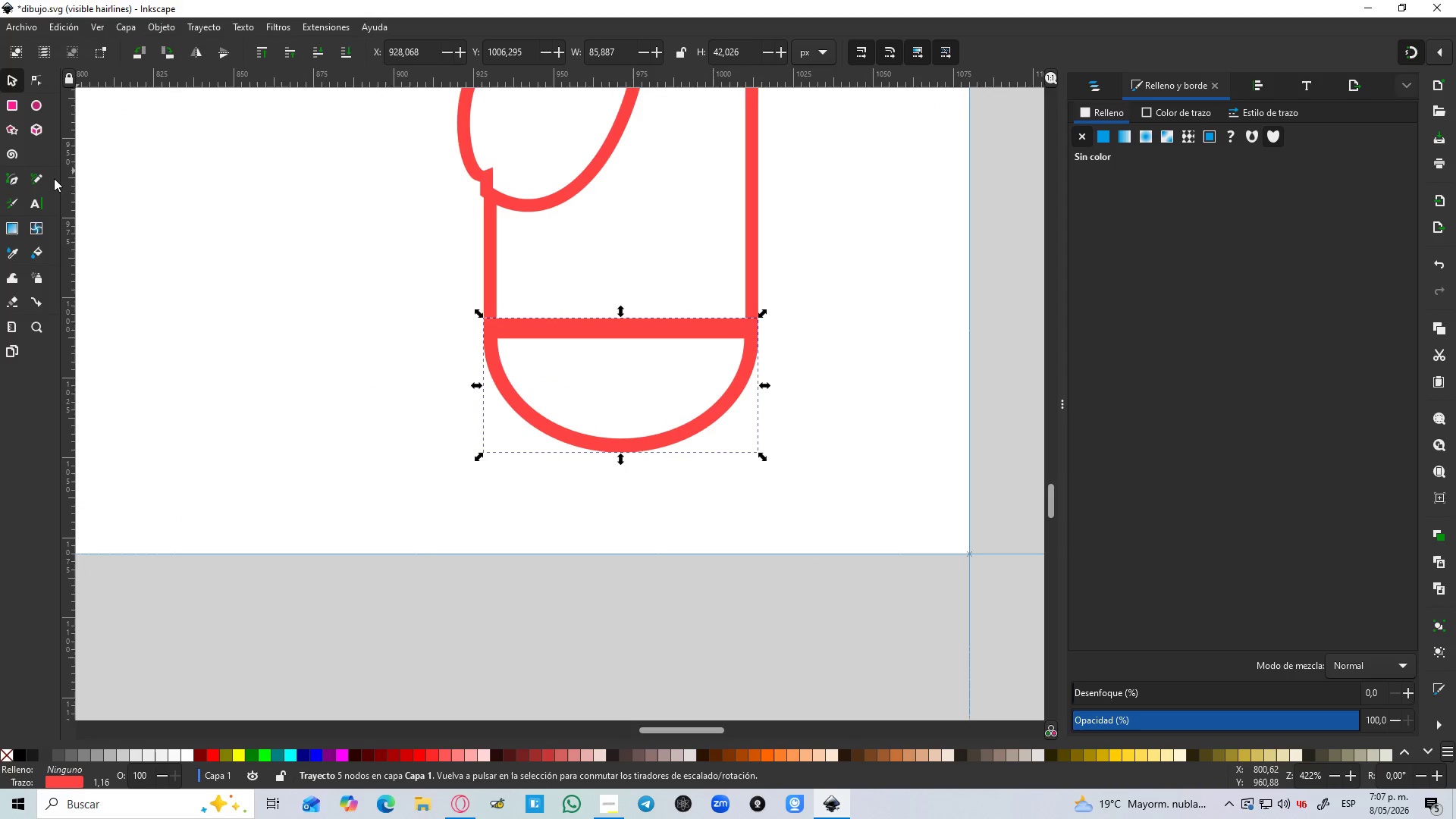 
scroll: coordinate [675, 426], scroll_direction: down, amount: 2.0
 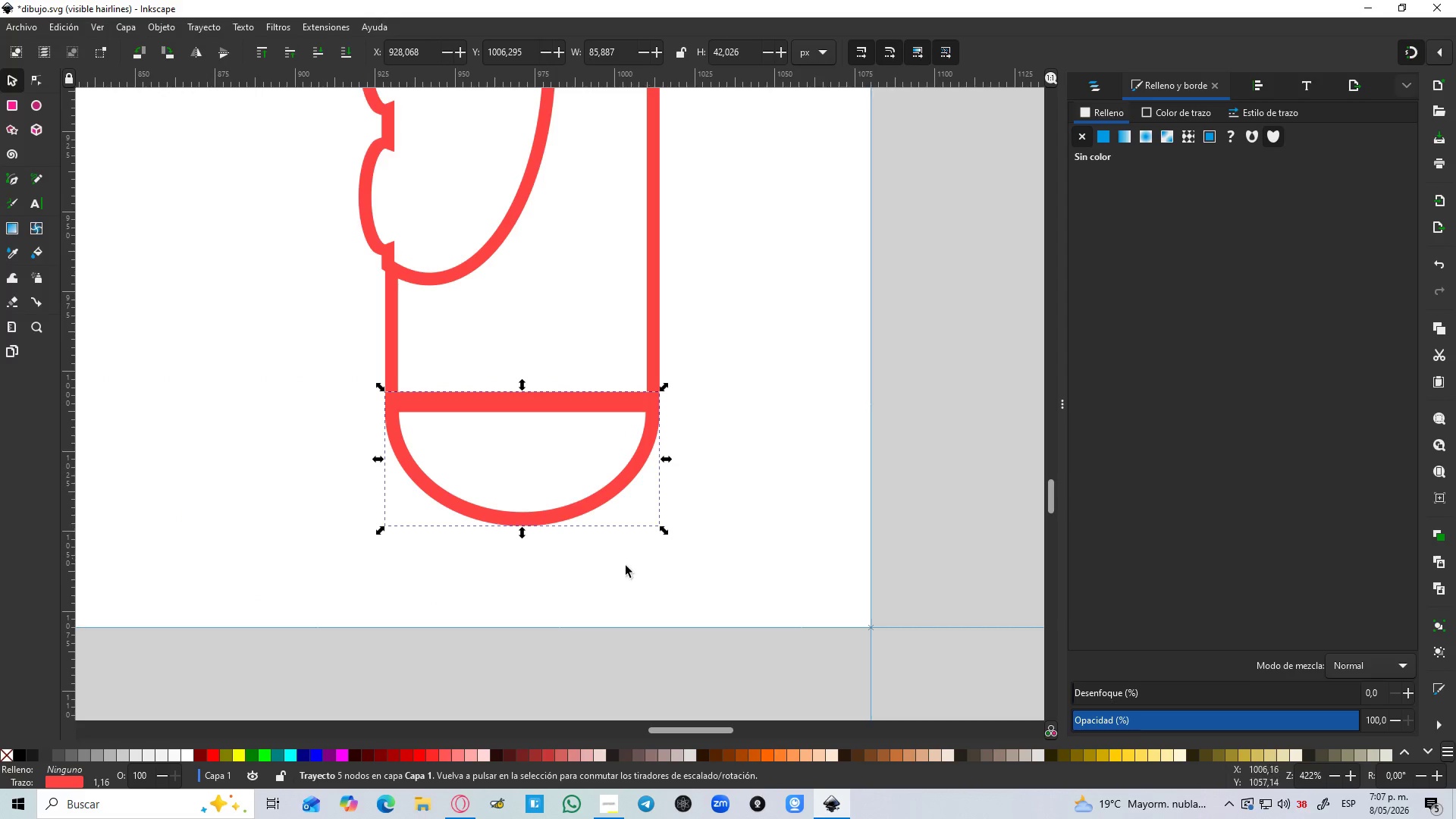 
mouse_move([46, 157])
 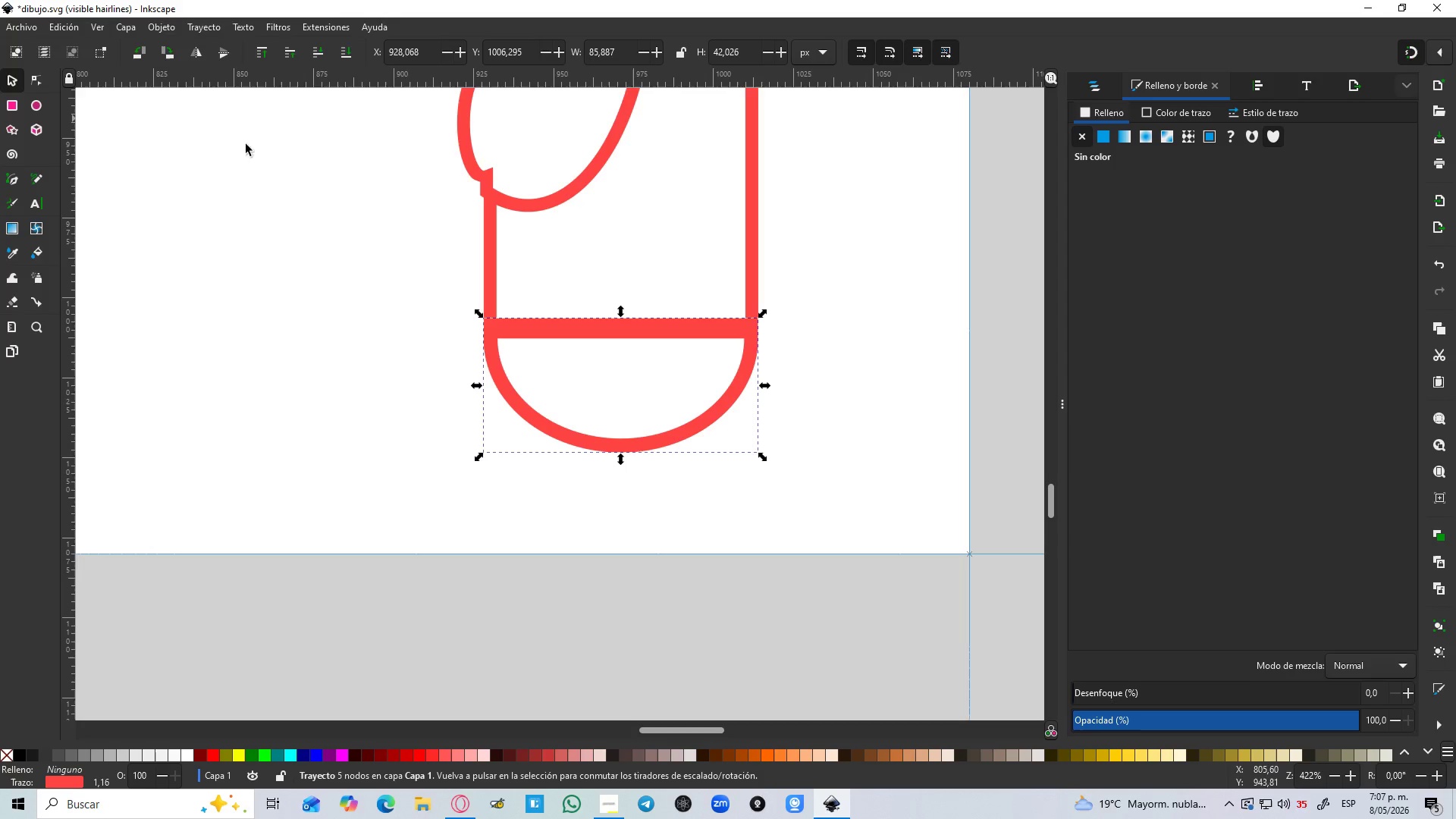 
hold_key(key=ControlLeft, duration=0.48)
scroll: coordinate [642, 286], scroll_direction: up, amount: 1.0
 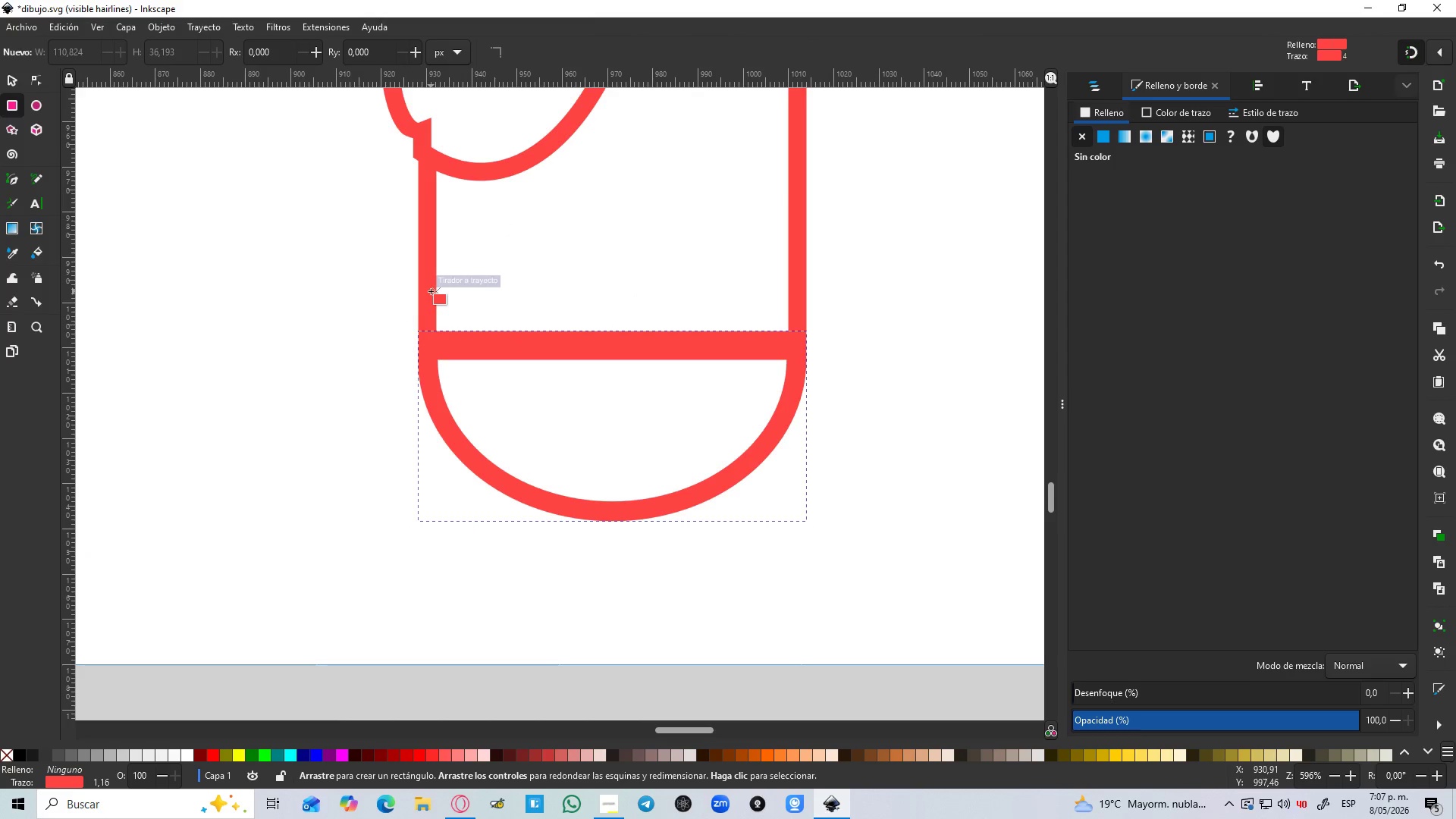 
left_click_drag(start_coordinate=[431, 290], to_coordinate=[782, 339])
 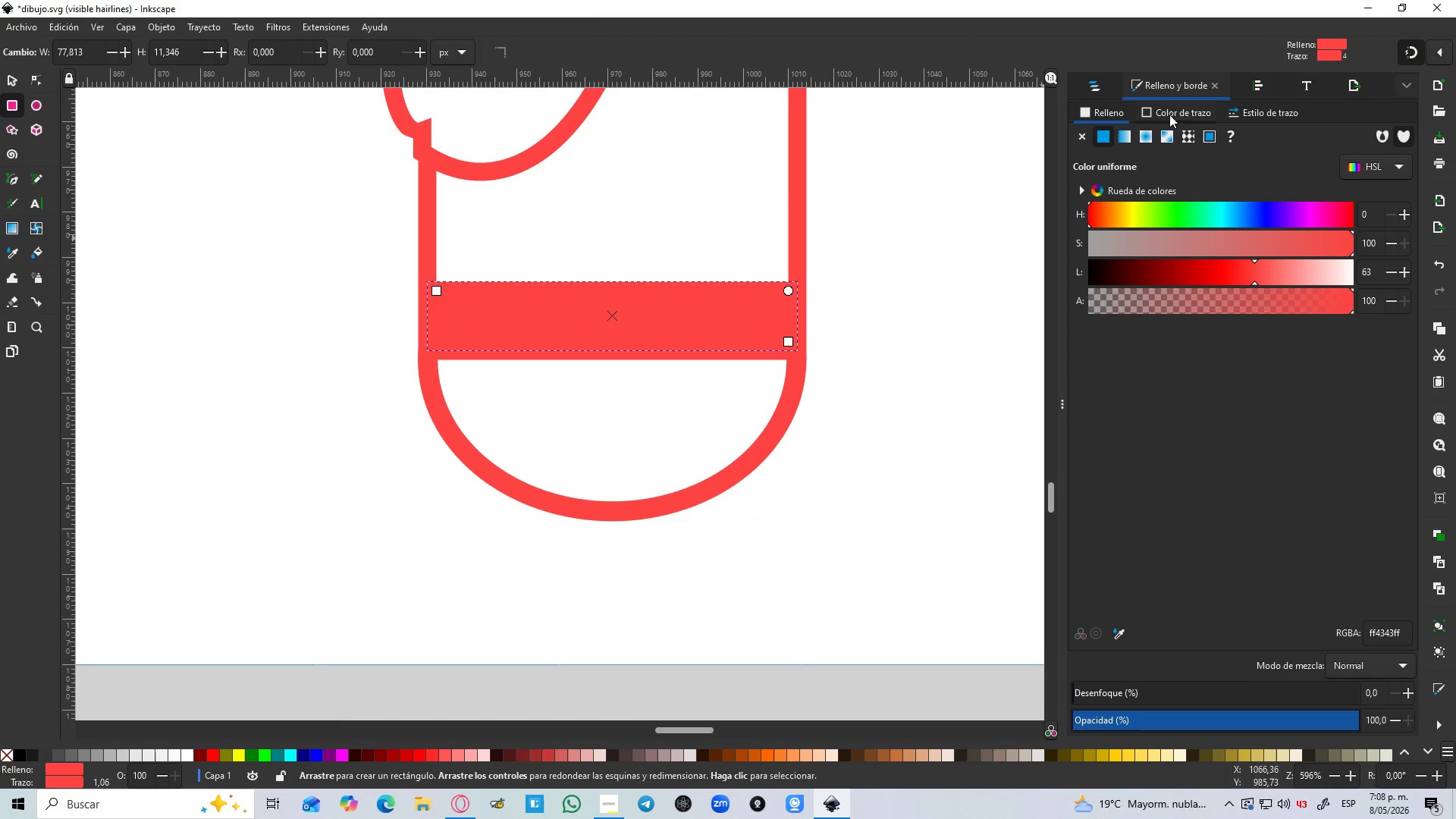 
left_click_drag(start_coordinate=[1171, 115], to_coordinate=[1165, 116])
 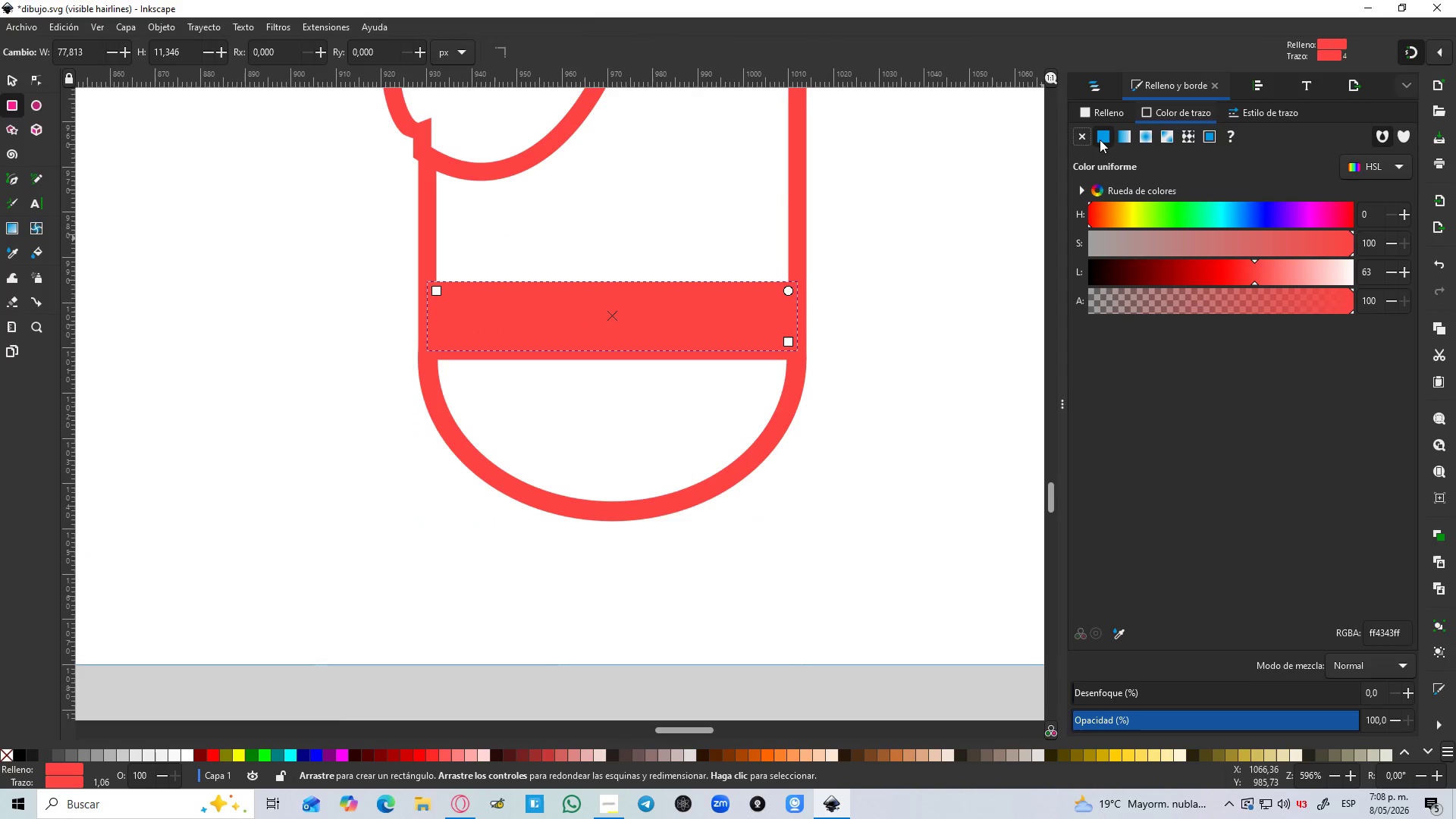 
left_click([1103, 140])
 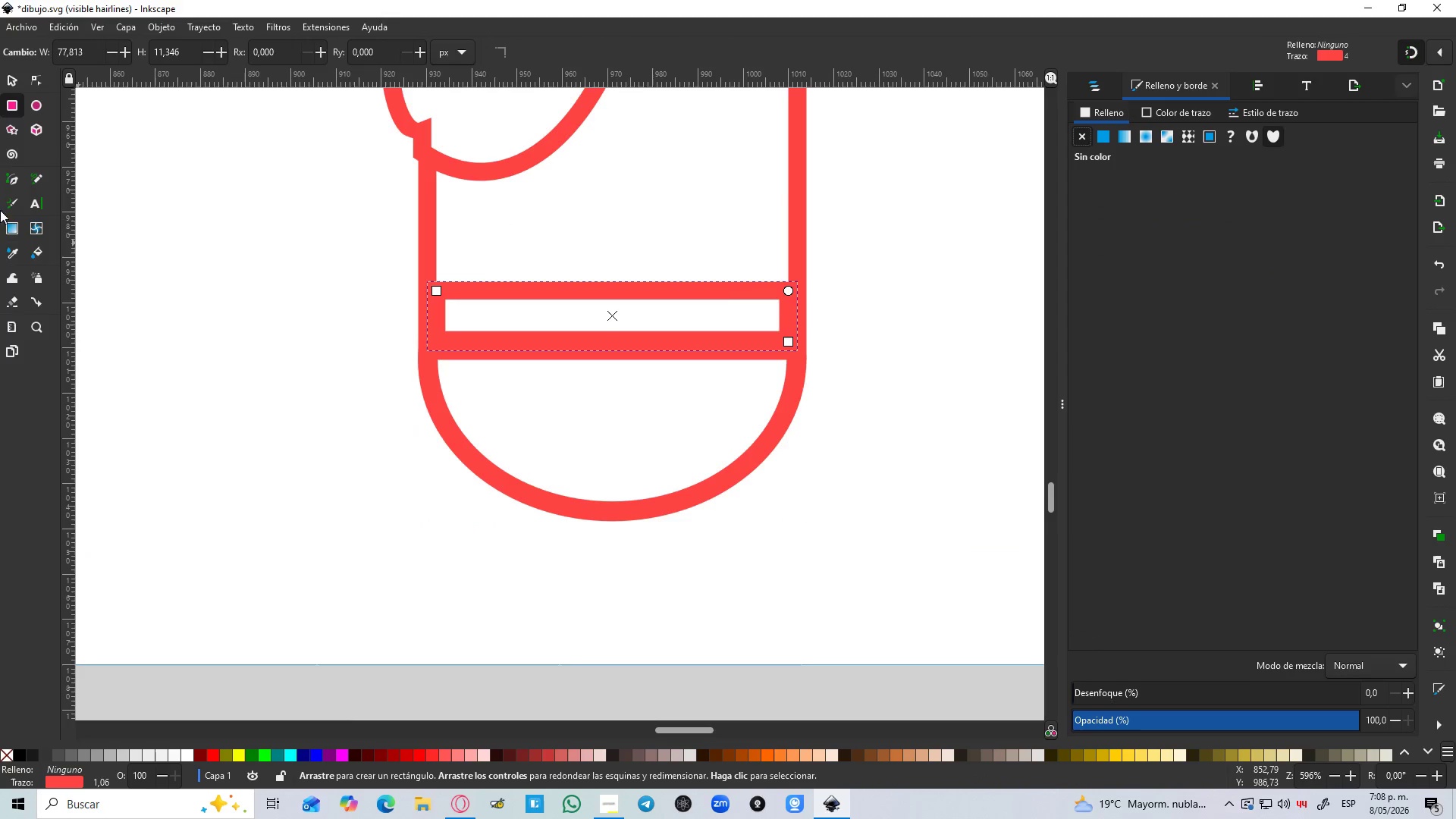 
left_click([8, 79])
 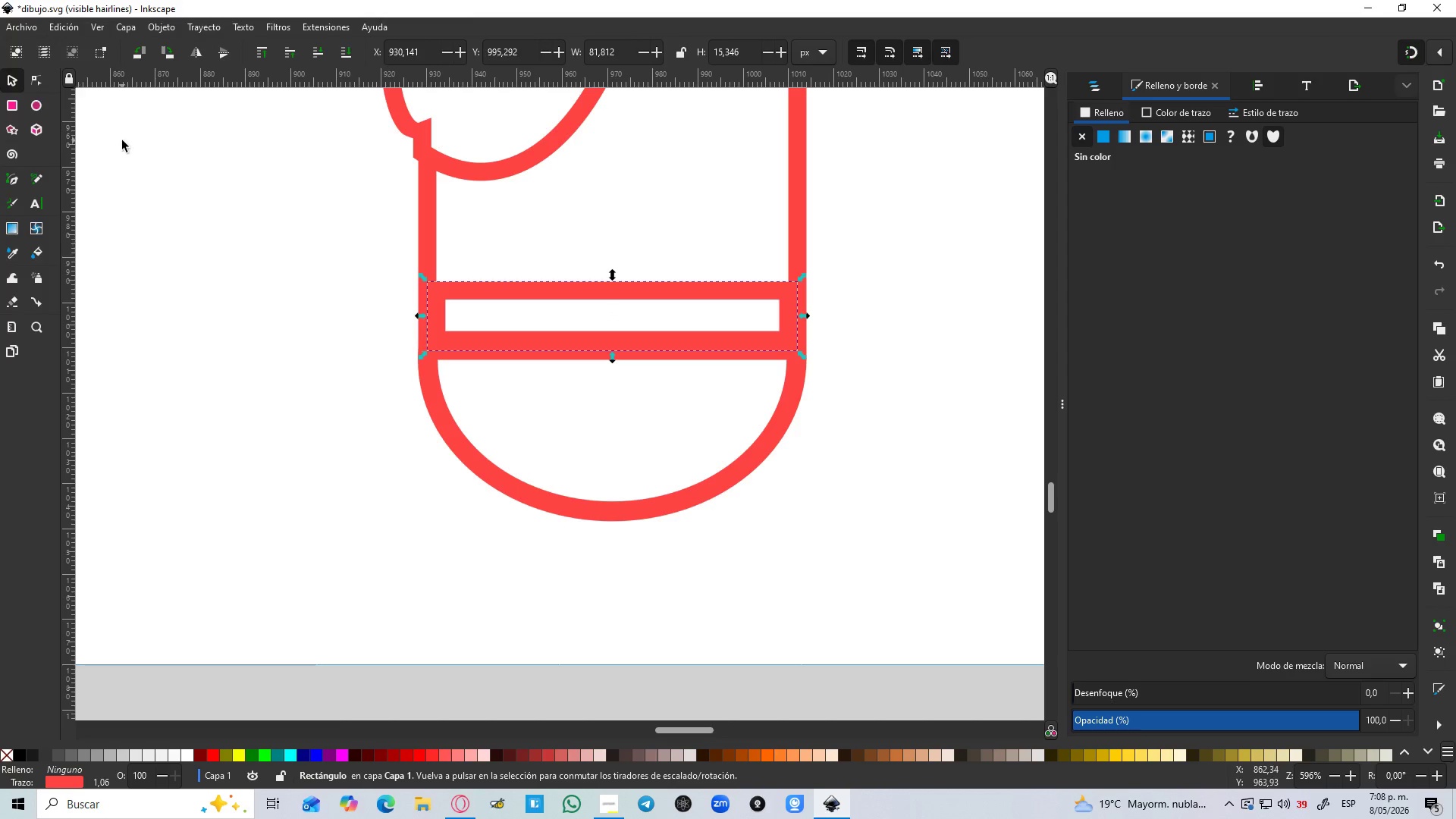 
key(Alt+Control+C)
 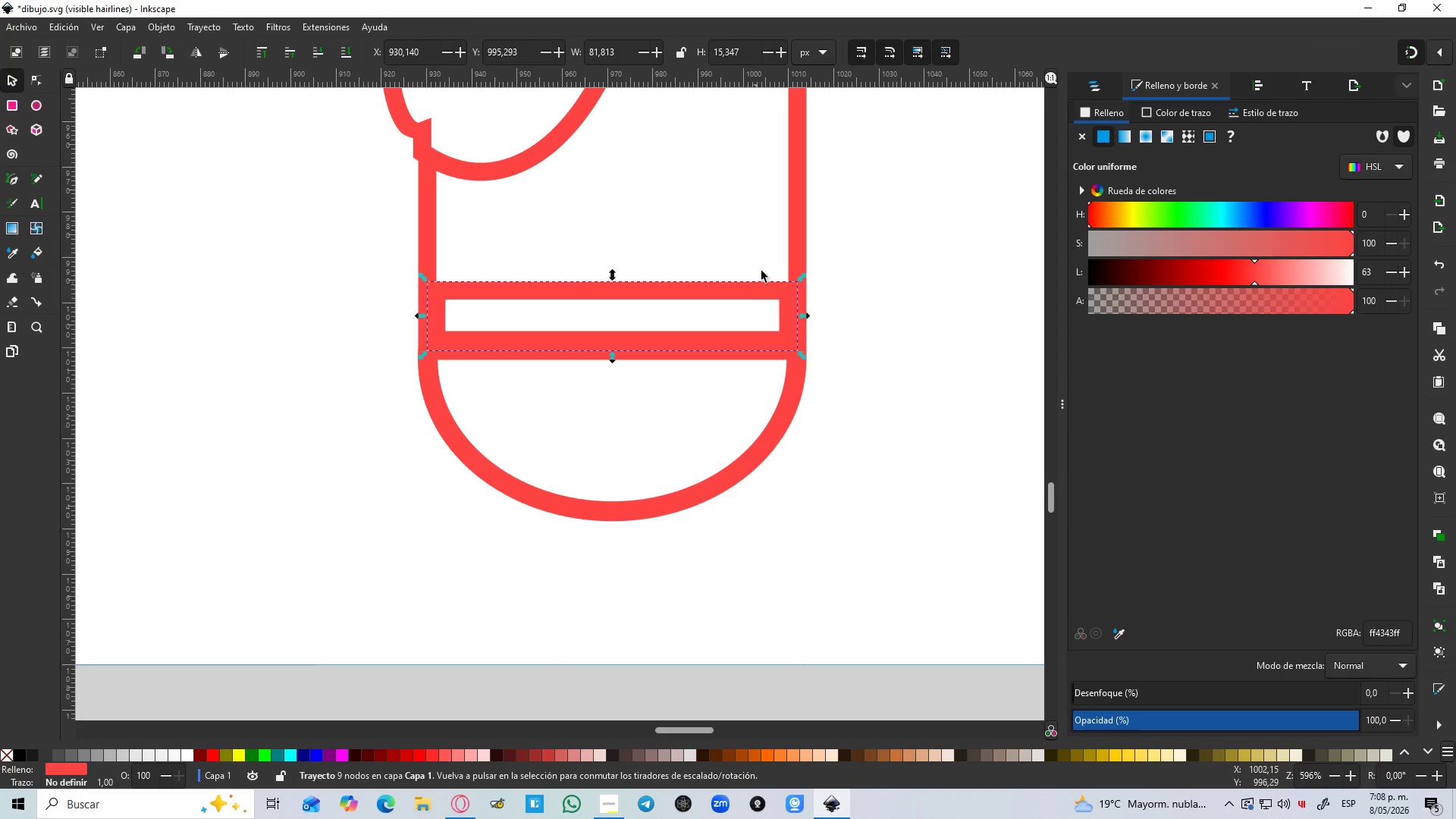 
hold_key(key=ShiftLeft, duration=0.83)
left_click([792, 234])
 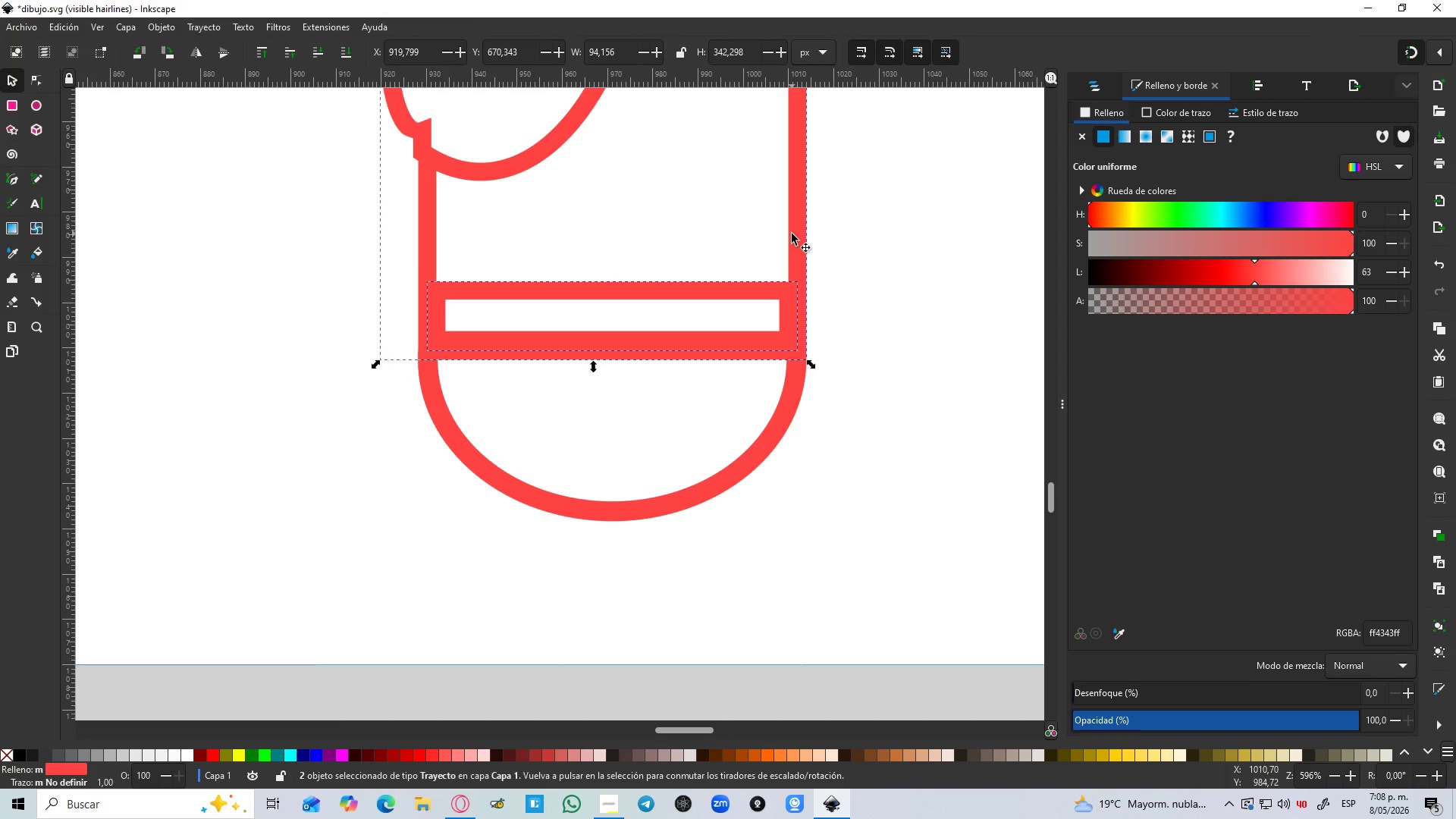 
hold_key(key=ControlLeft, duration=0.97)
 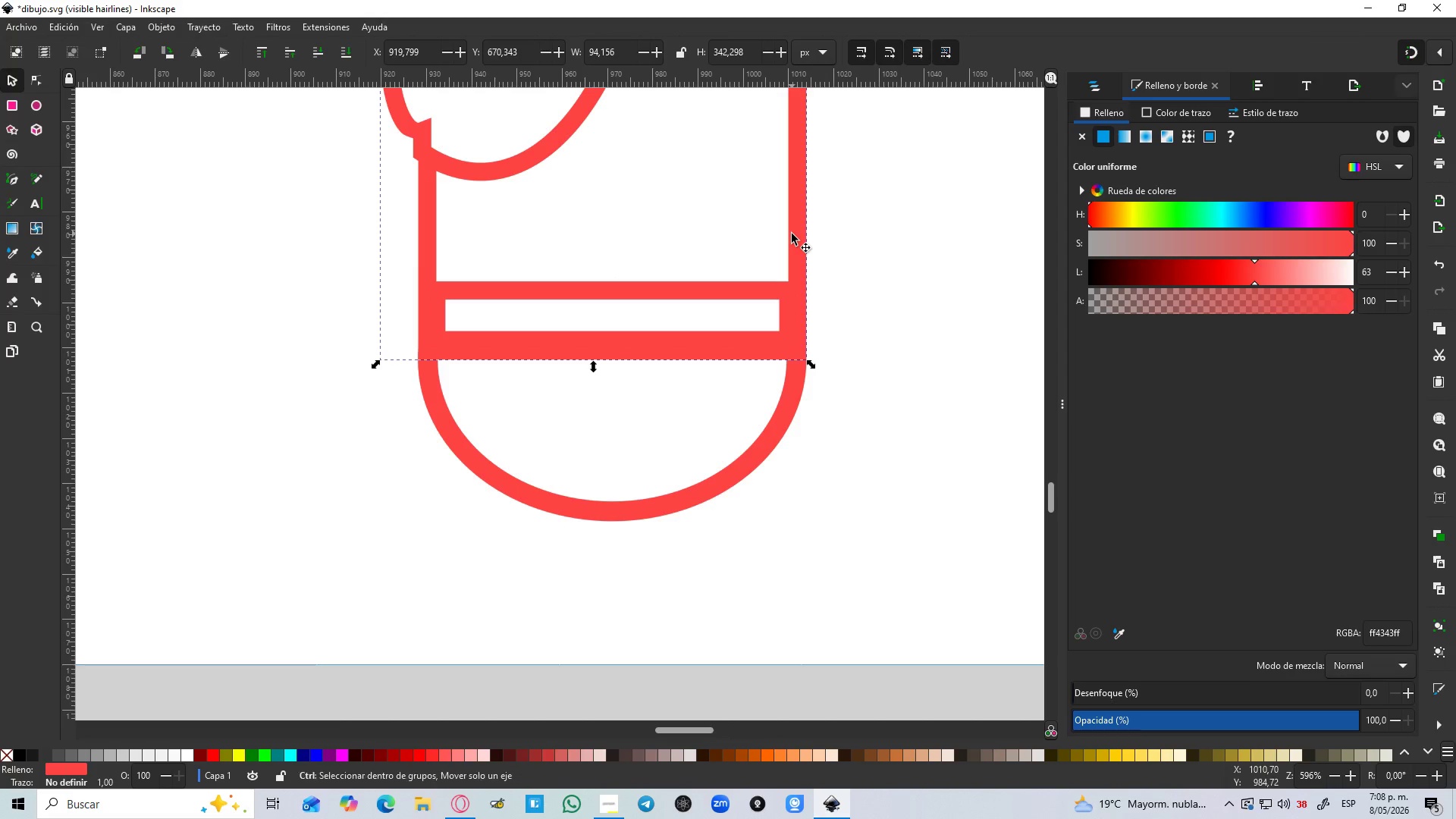 
hold_key(key=ControlLeft, duration=0.53)
 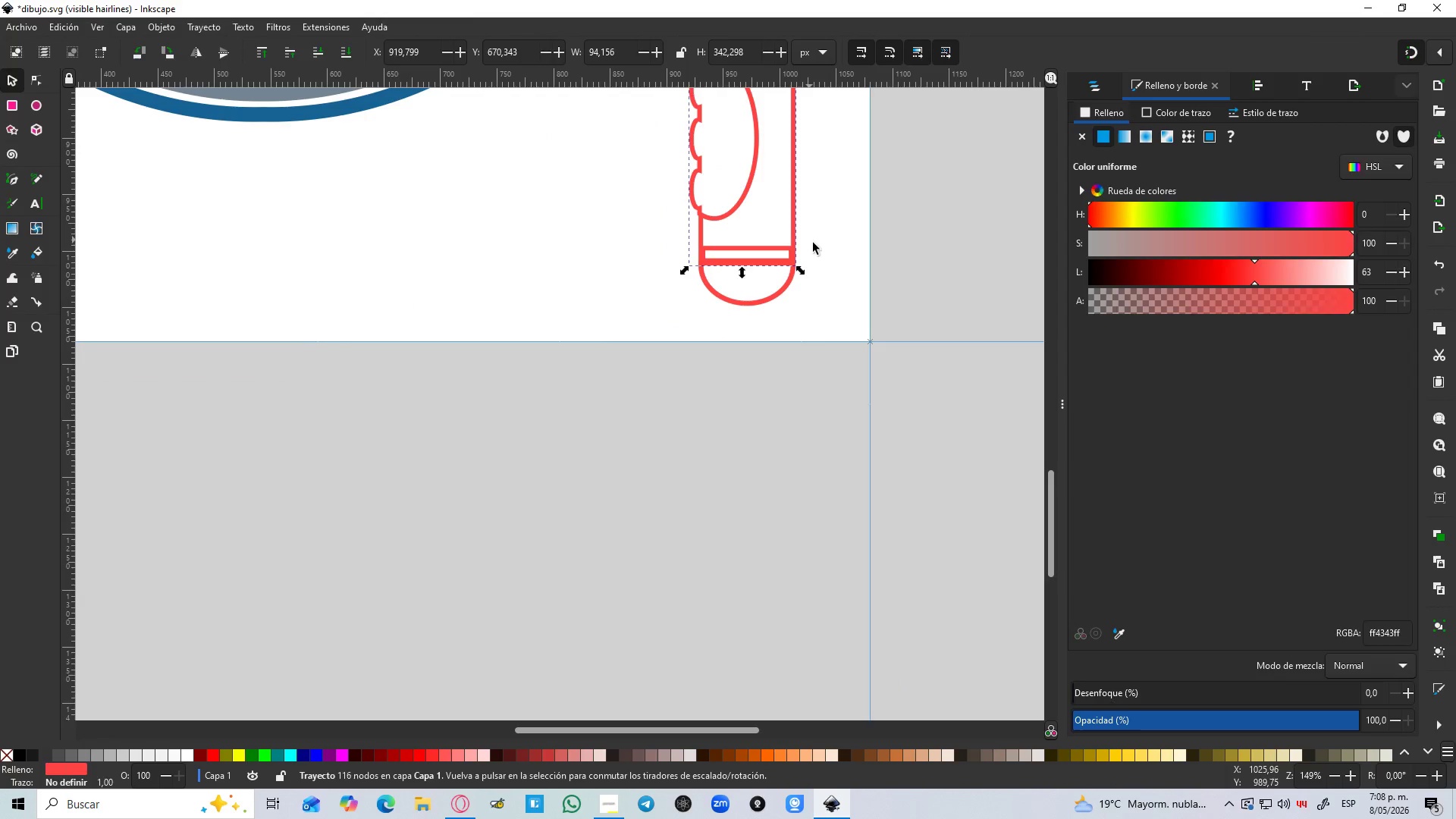 
hold_key(key=ControlLeft, duration=4.5)
 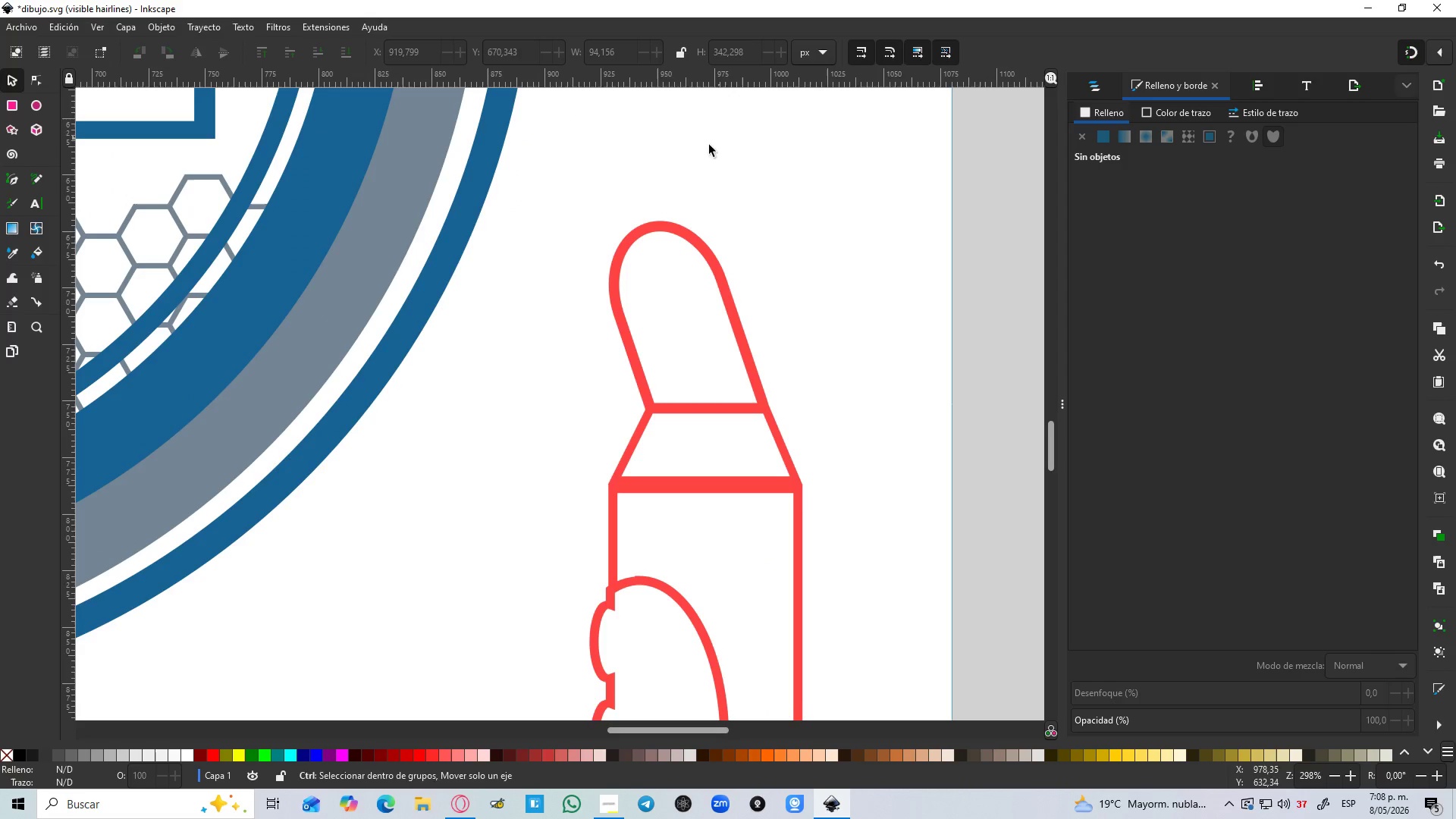 
scroll: coordinate [792, 234], scroll_direction: down, amount: 4.0
 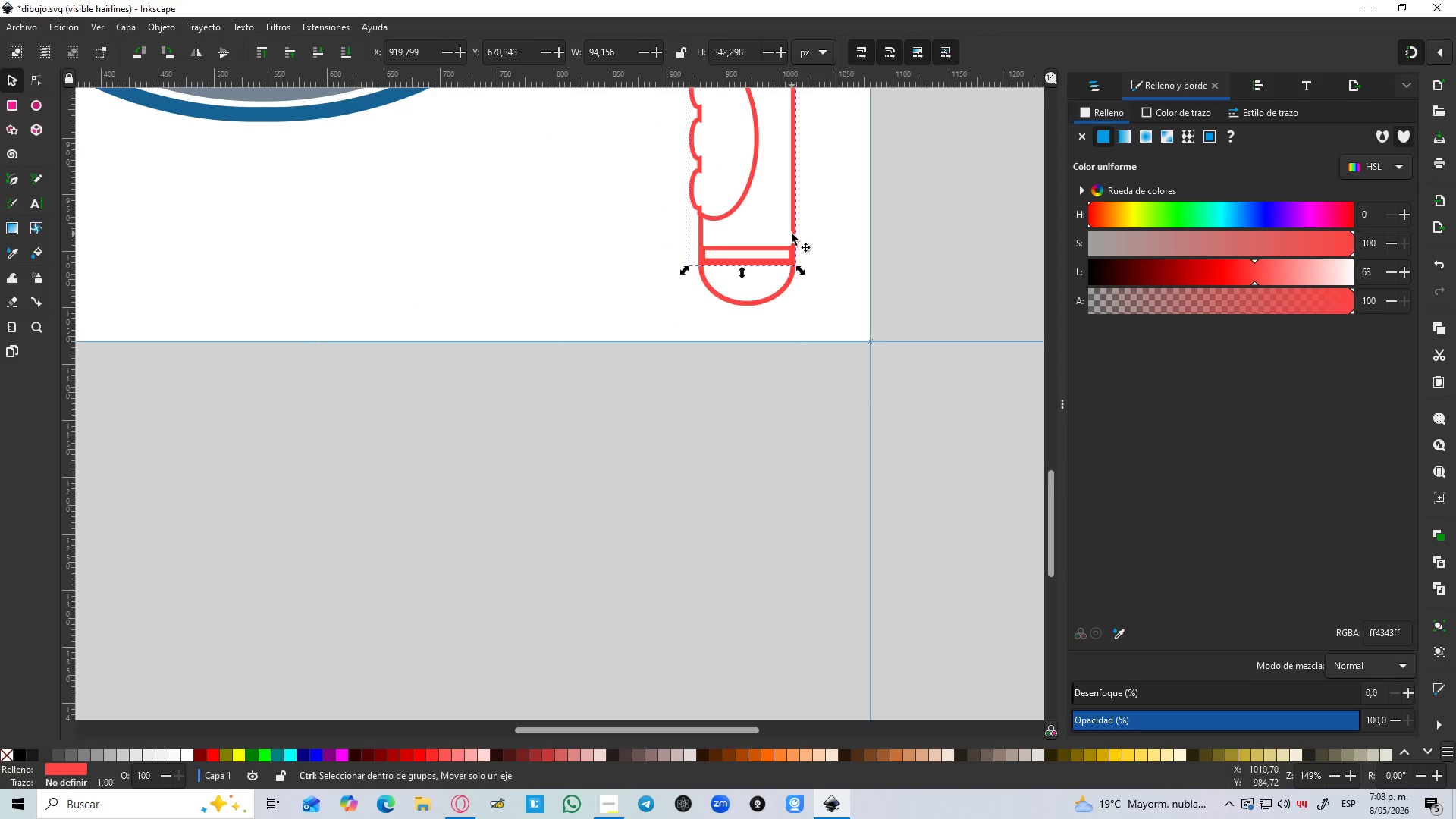 
left_click([809, 240])
 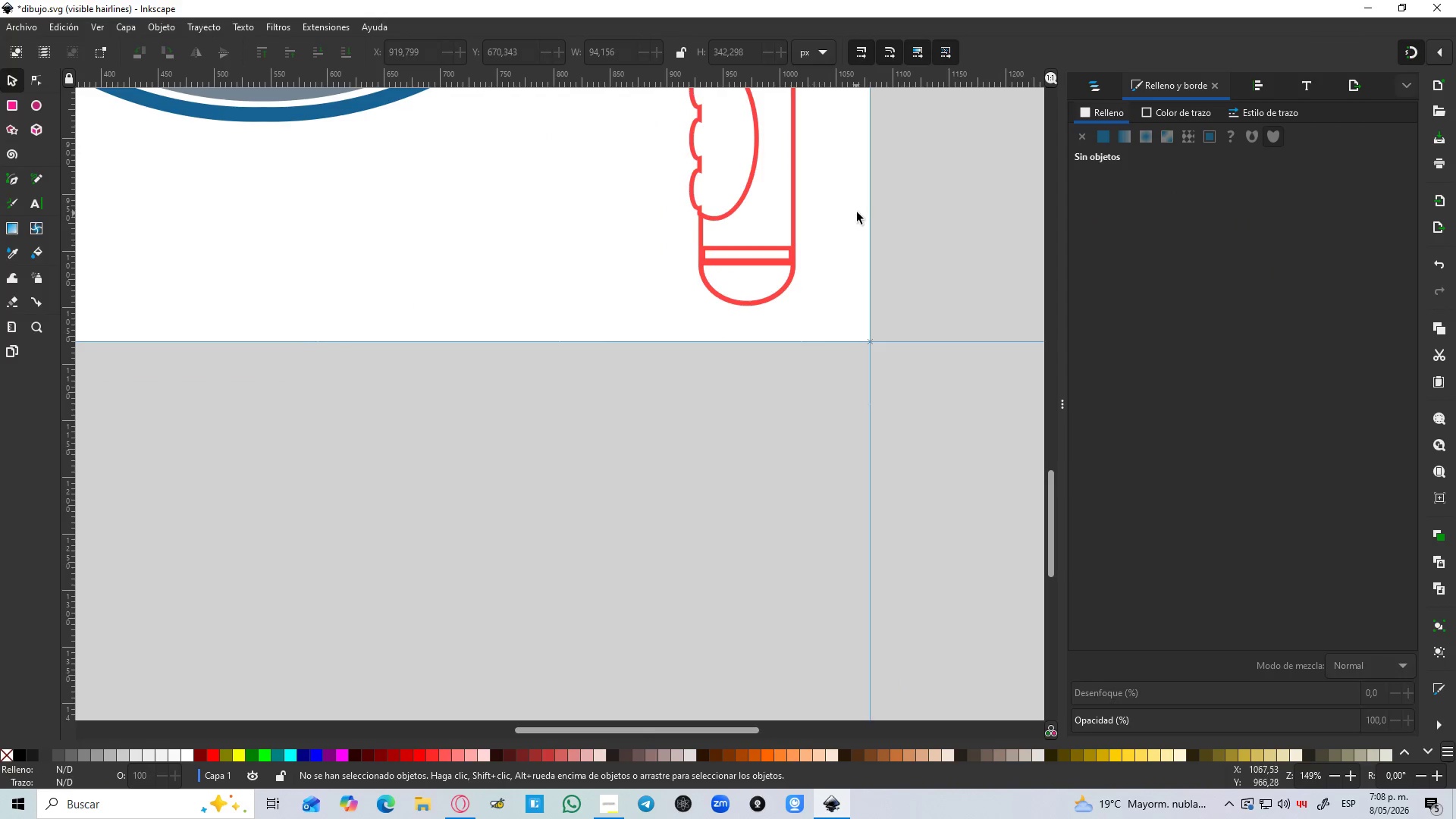 
hold_key(key=Space, duration=0.61)
 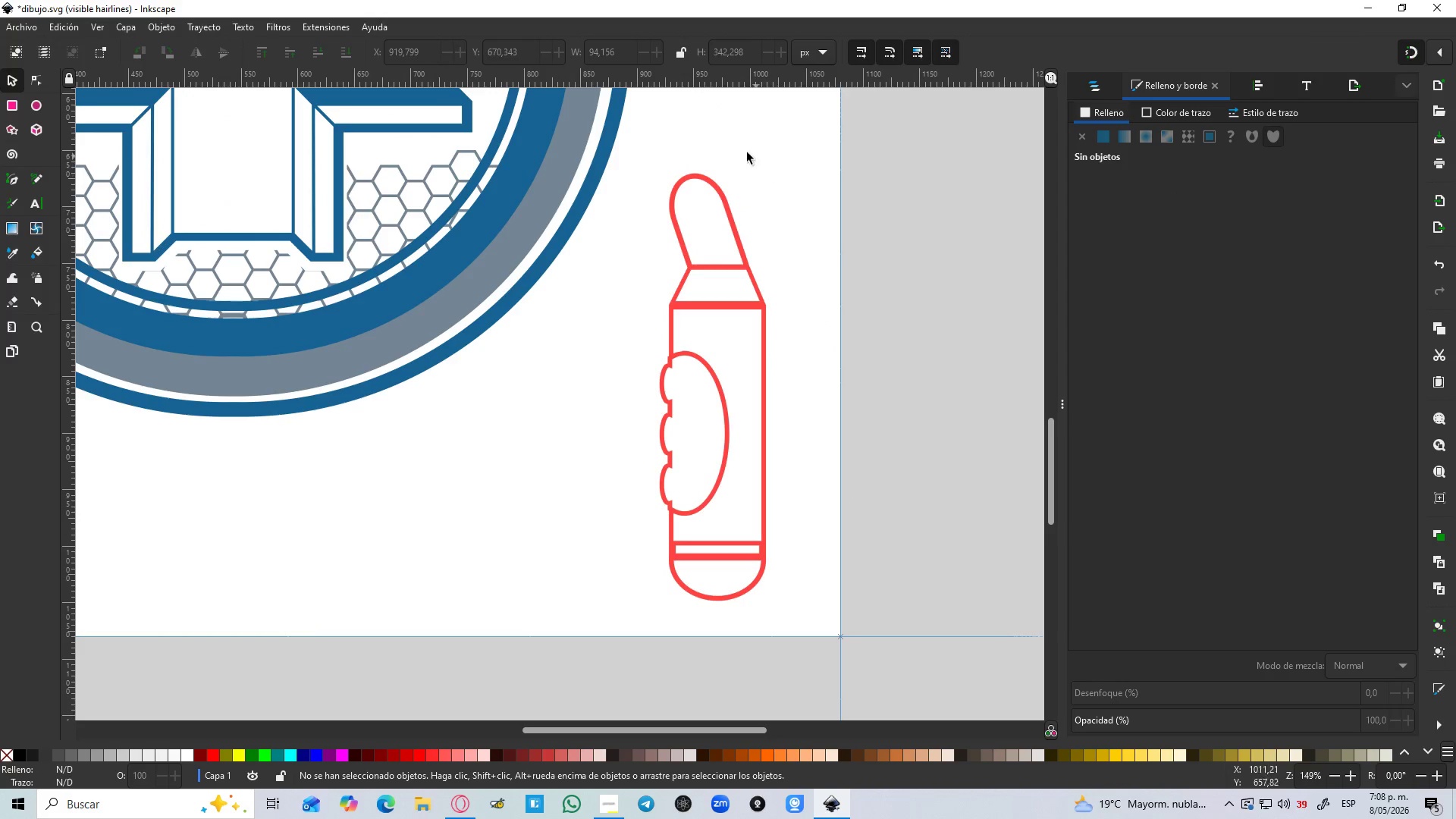 
hold_key(key=ControlLeft, duration=0.55)
 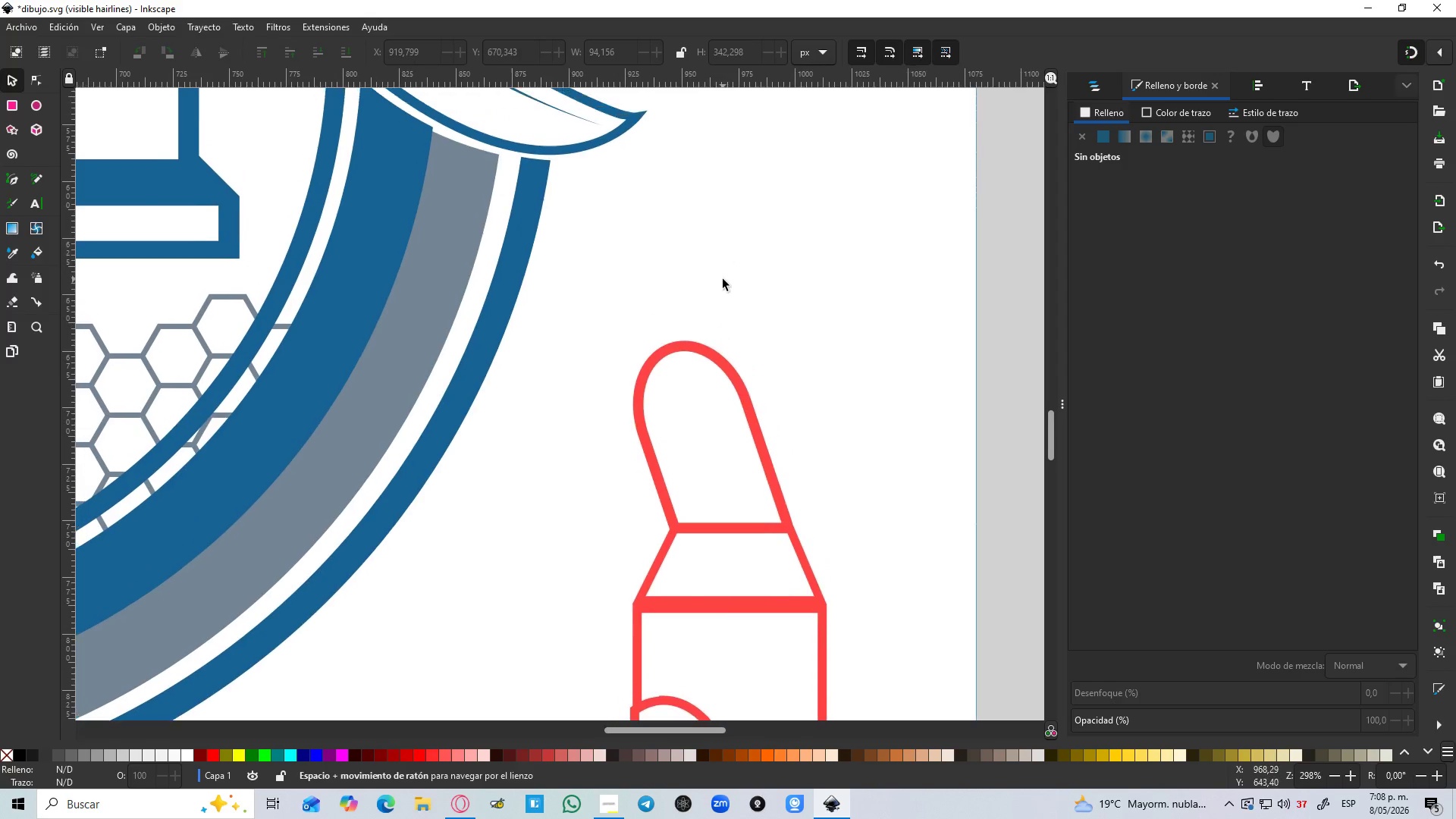 
hold_key(key=Space, duration=0.42)
 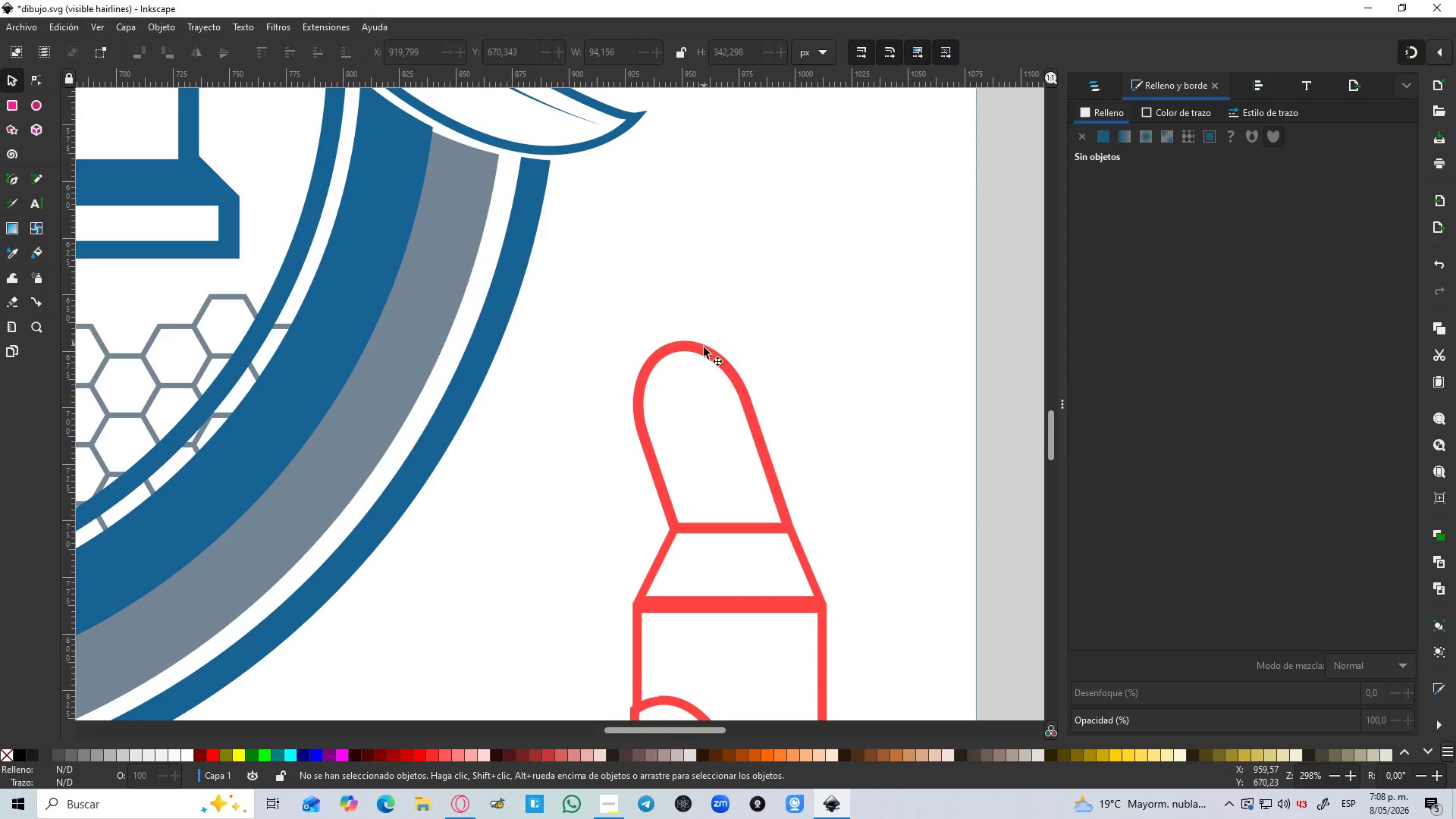 
scroll: coordinate [730, 126], scroll_direction: up, amount: 2.0
 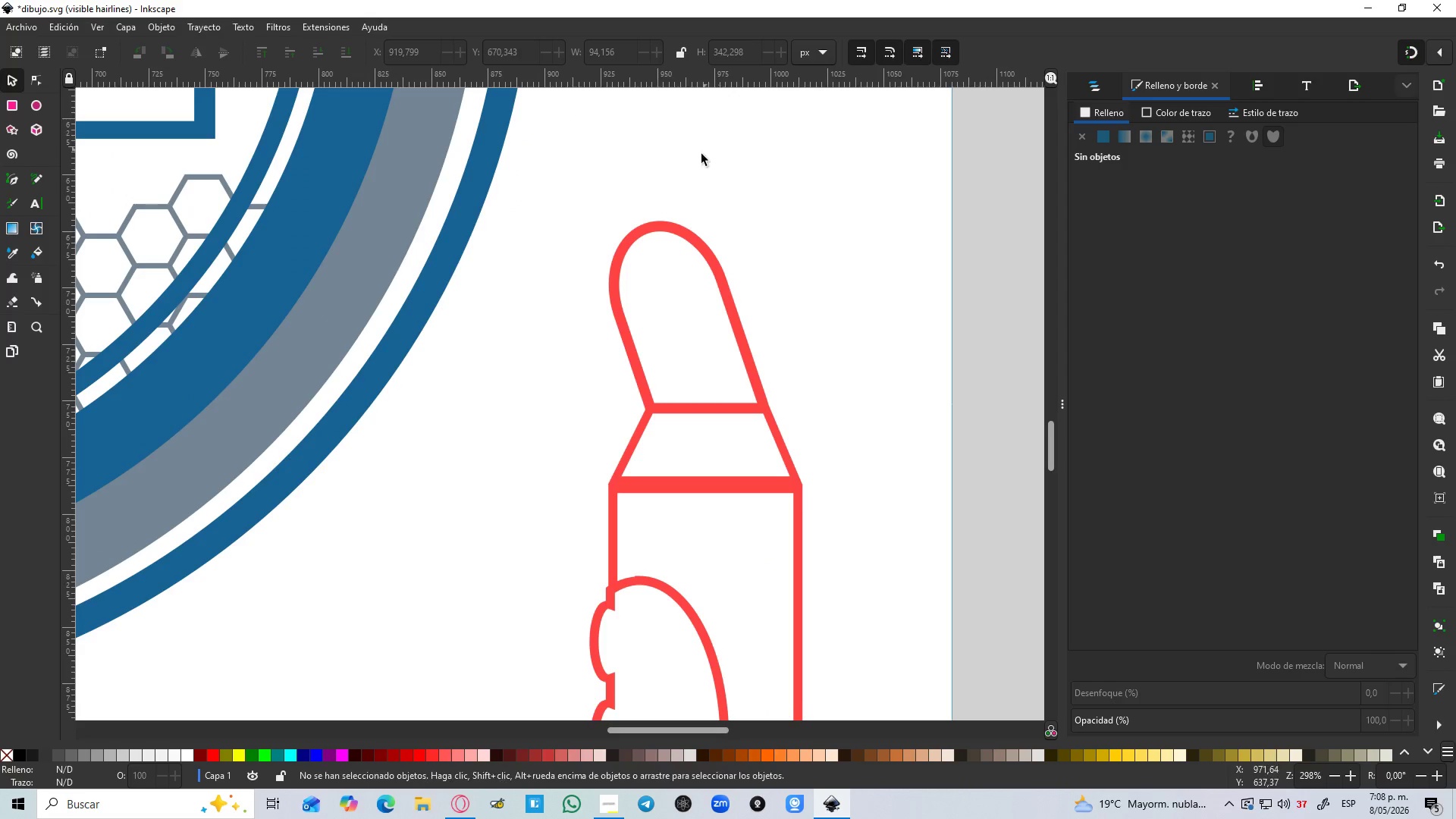 
left_click([704, 362])
 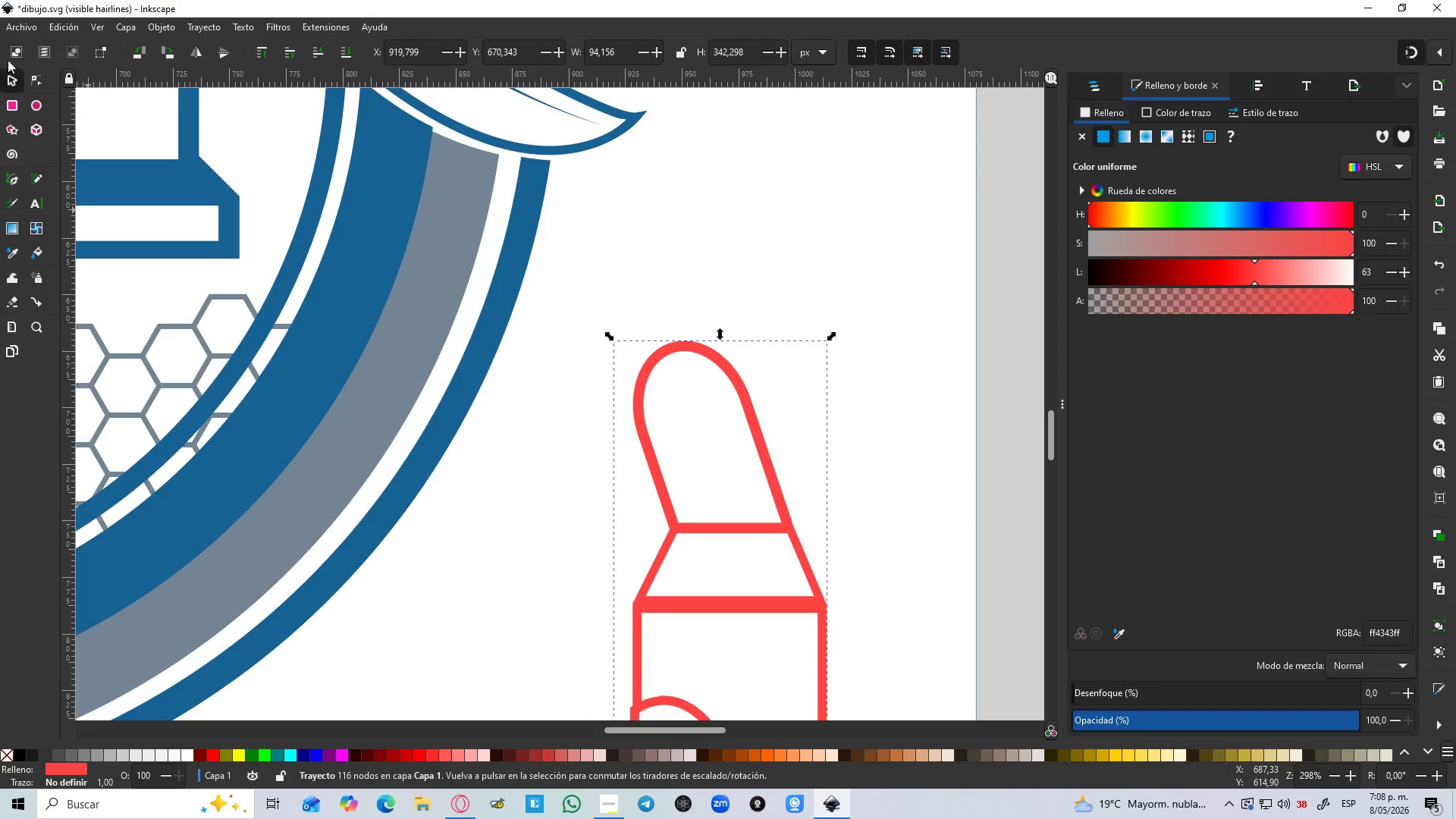 
left_click([17, 102])
 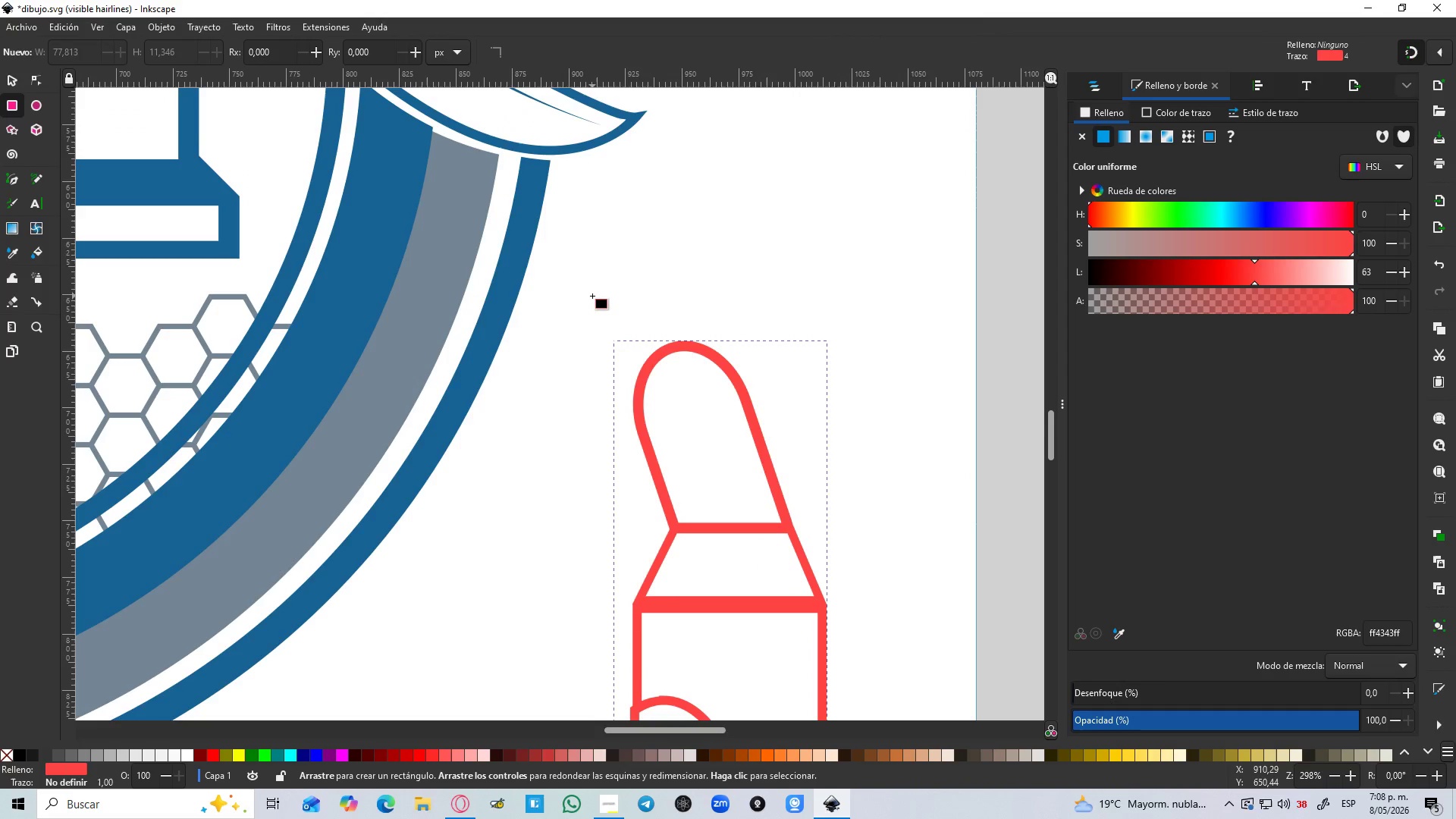 
left_click_drag(start_coordinate=[603, 267], to_coordinate=[799, 389])
 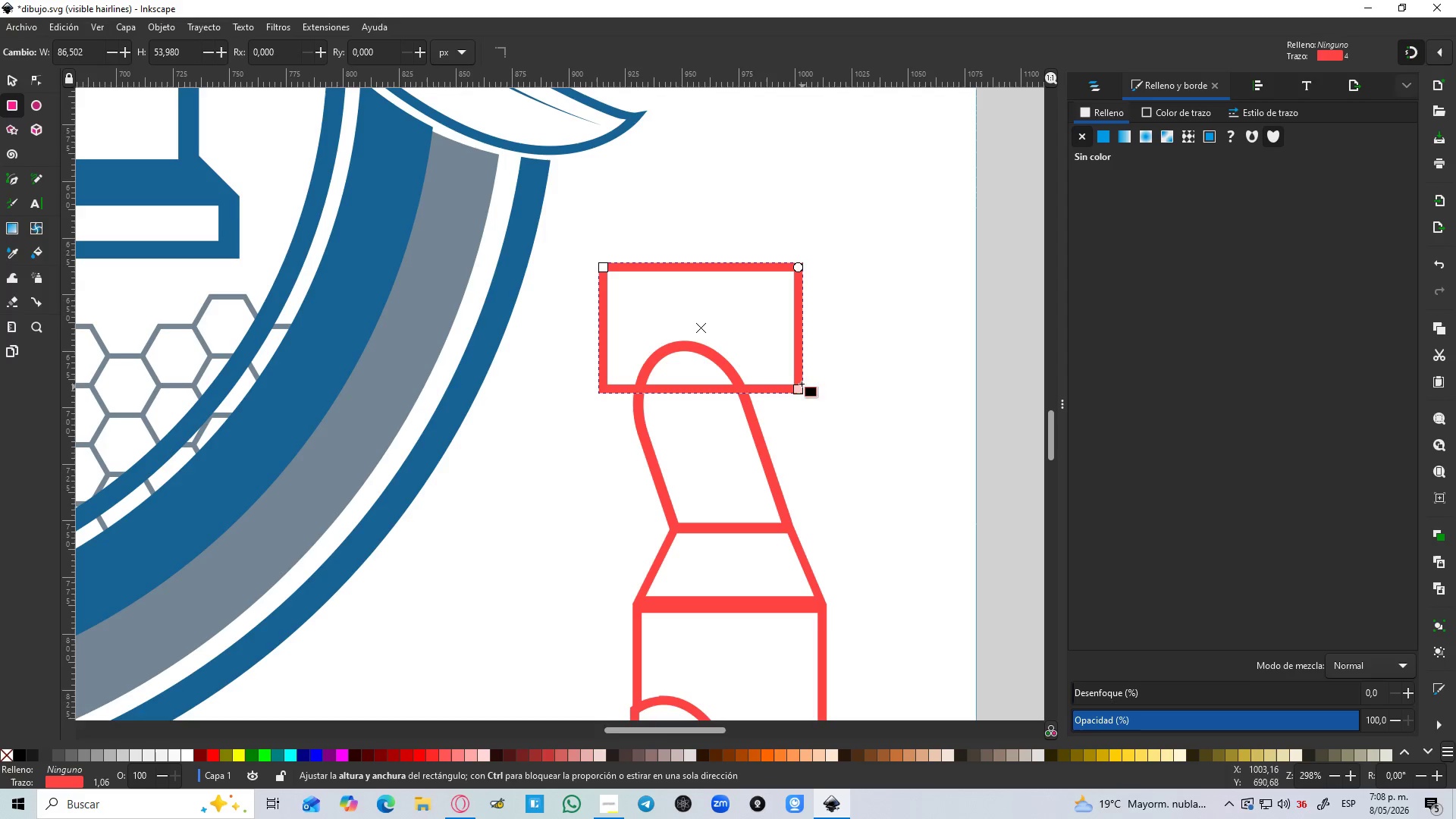 
left_click([12, 73])
 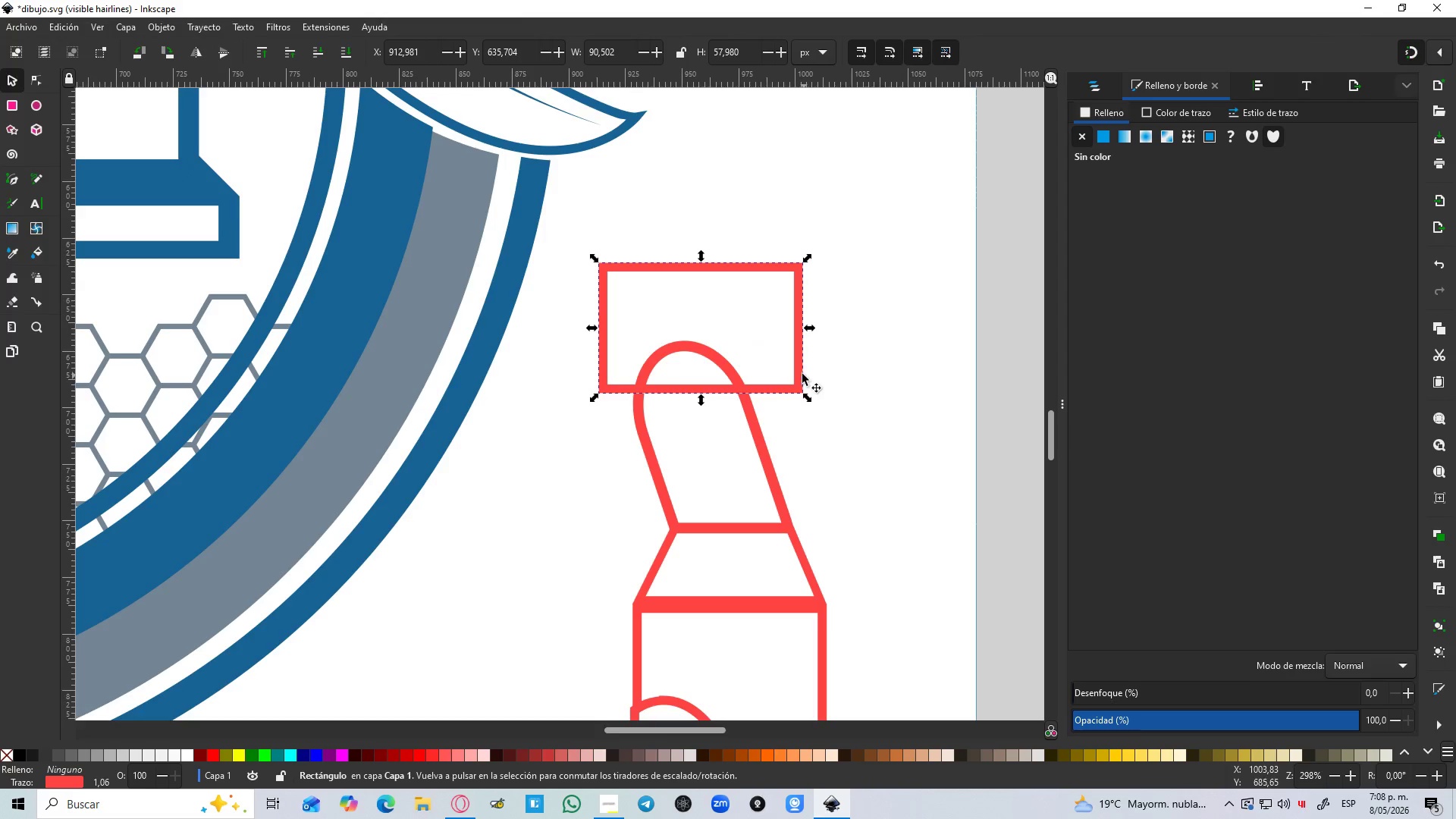 
left_click([801, 373])
 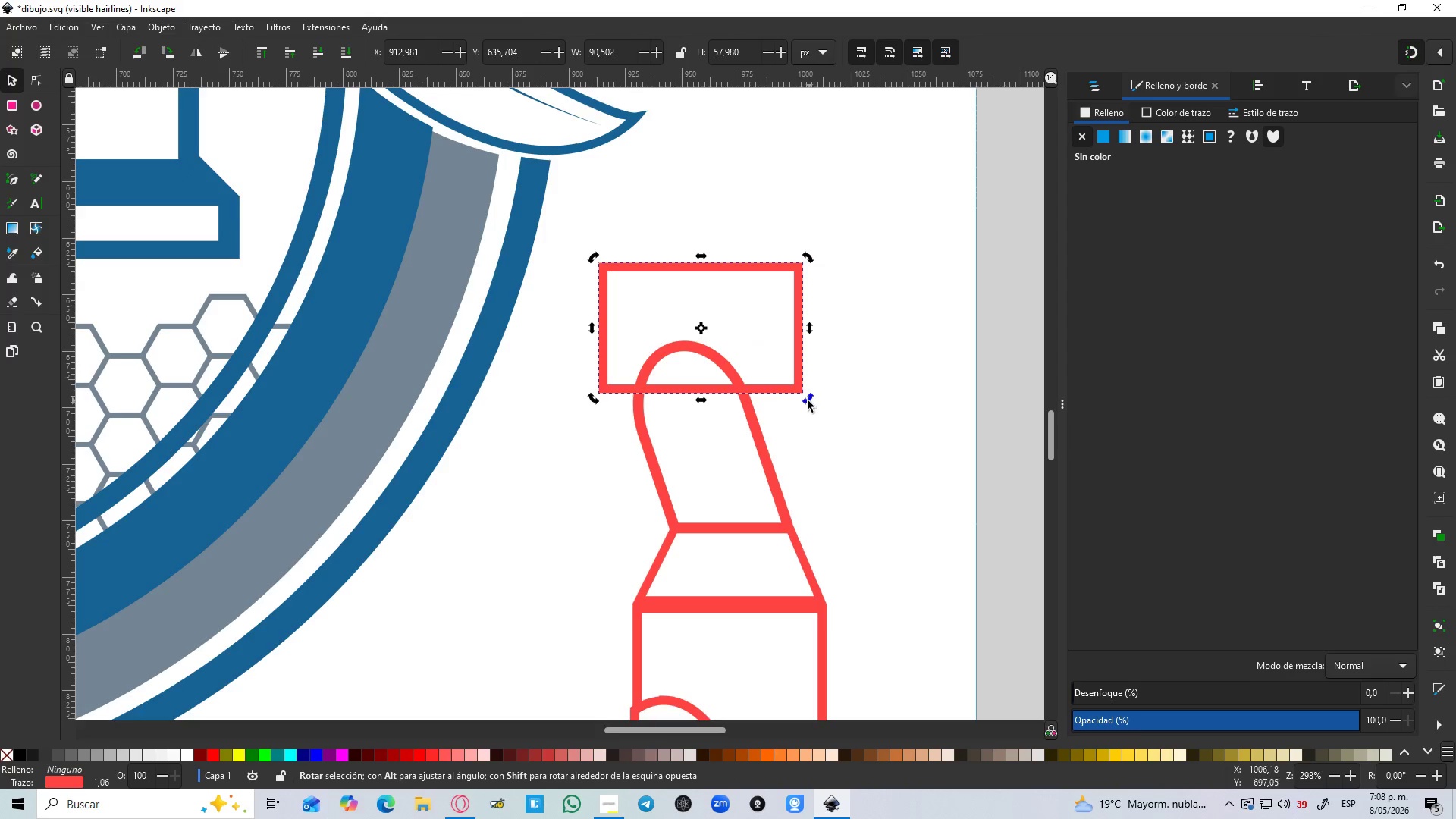 
left_click_drag(start_coordinate=[807, 400], to_coordinate=[815, 362])
 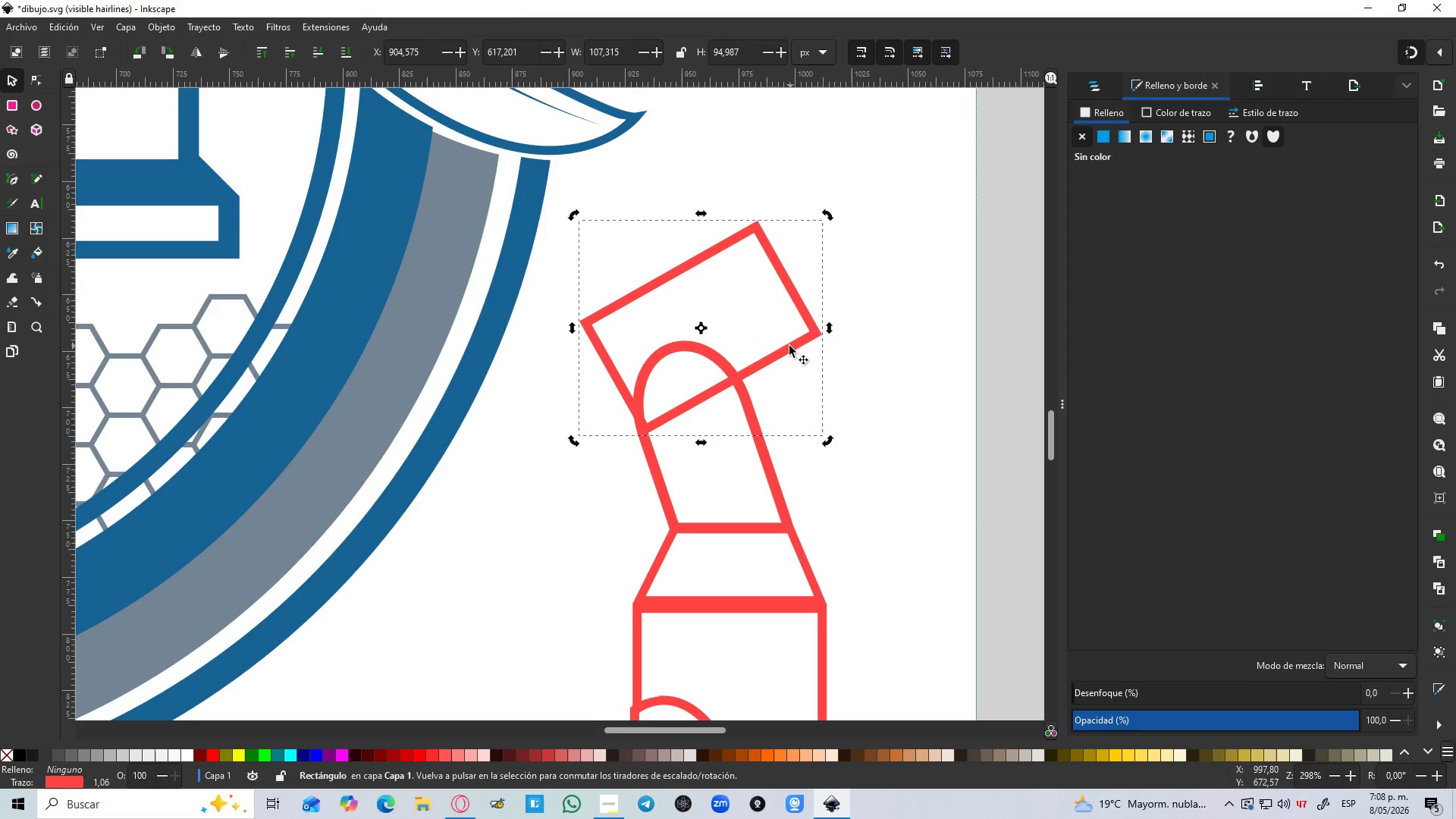 
left_click_drag(start_coordinate=[789, 346], to_coordinate=[732, 356])
 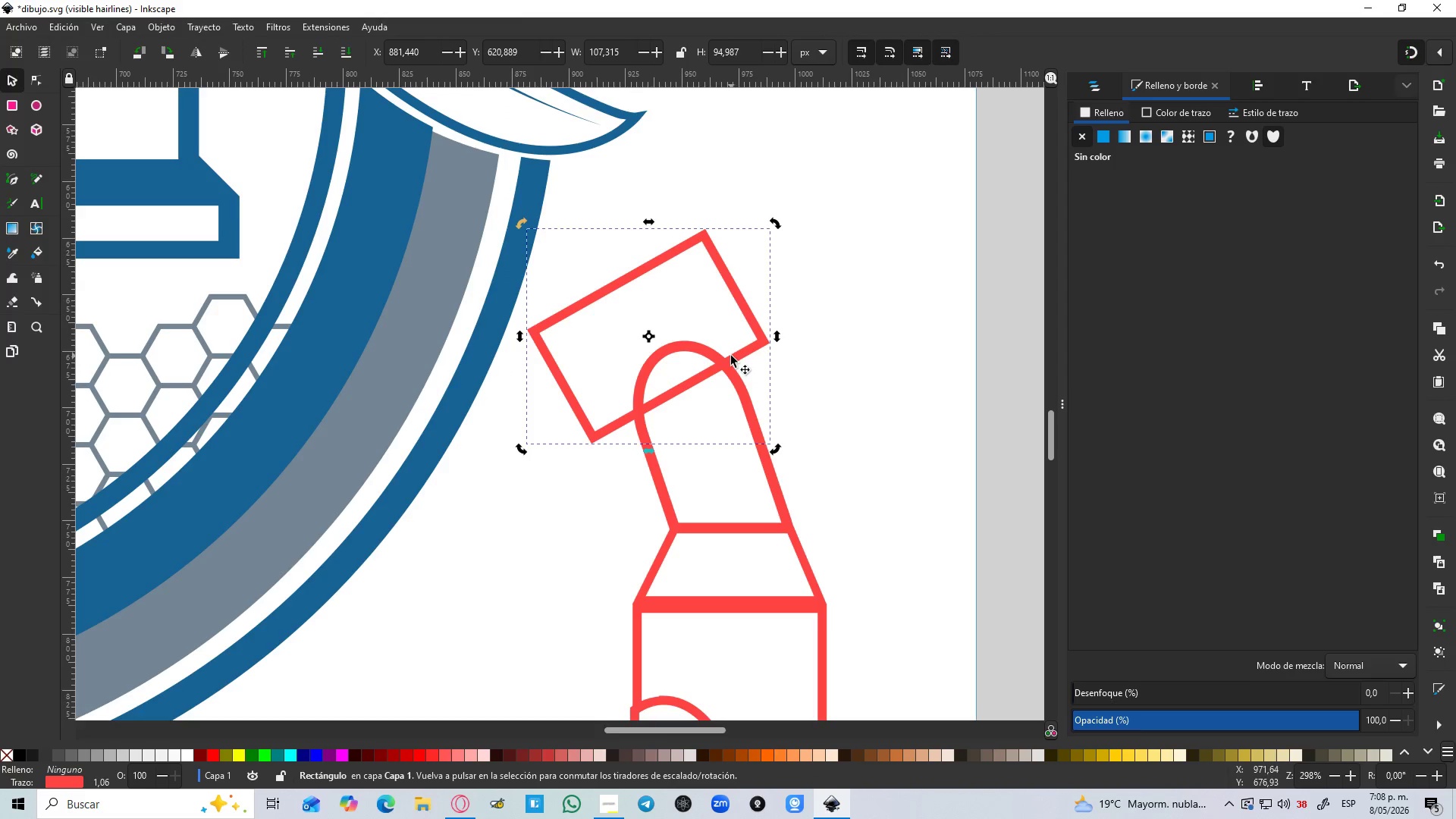 
hold_key(key=ControlLeft, duration=0.53)
scroll: coordinate [736, 355], scroll_direction: up, amount: 2.0
 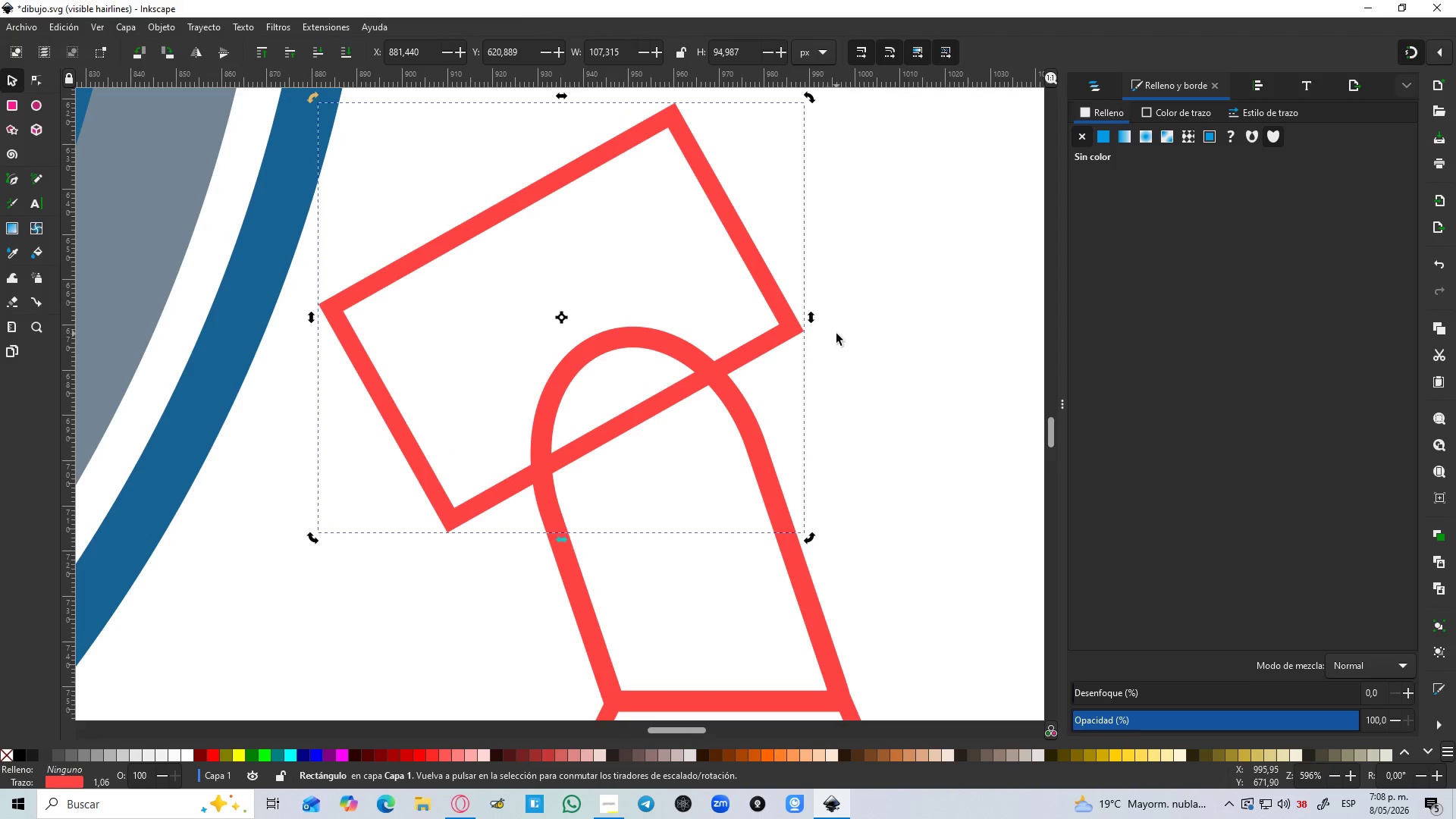 
key(B)
 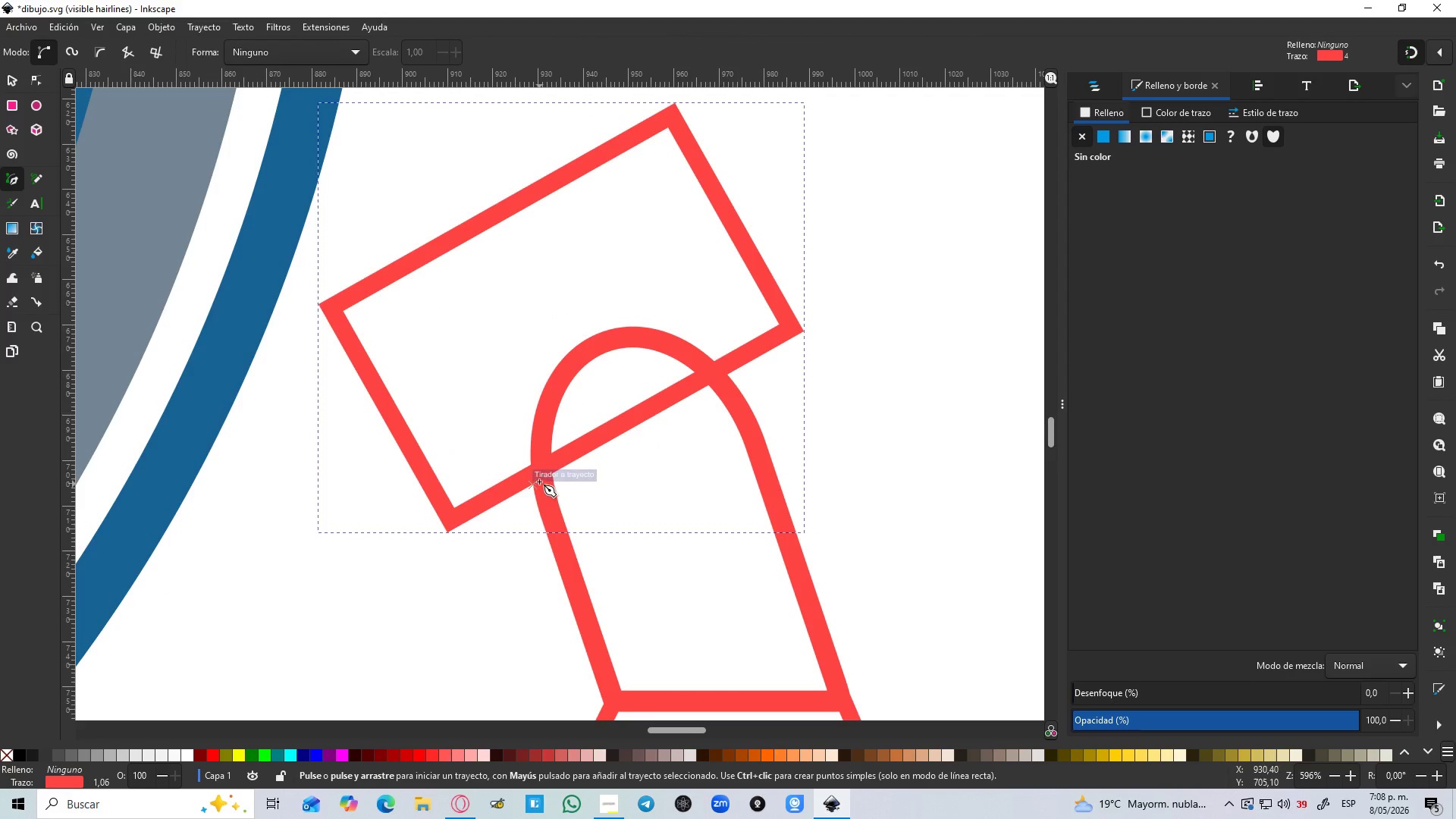 
left_click_drag(start_coordinate=[543, 482], to_coordinate=[543, 477])
 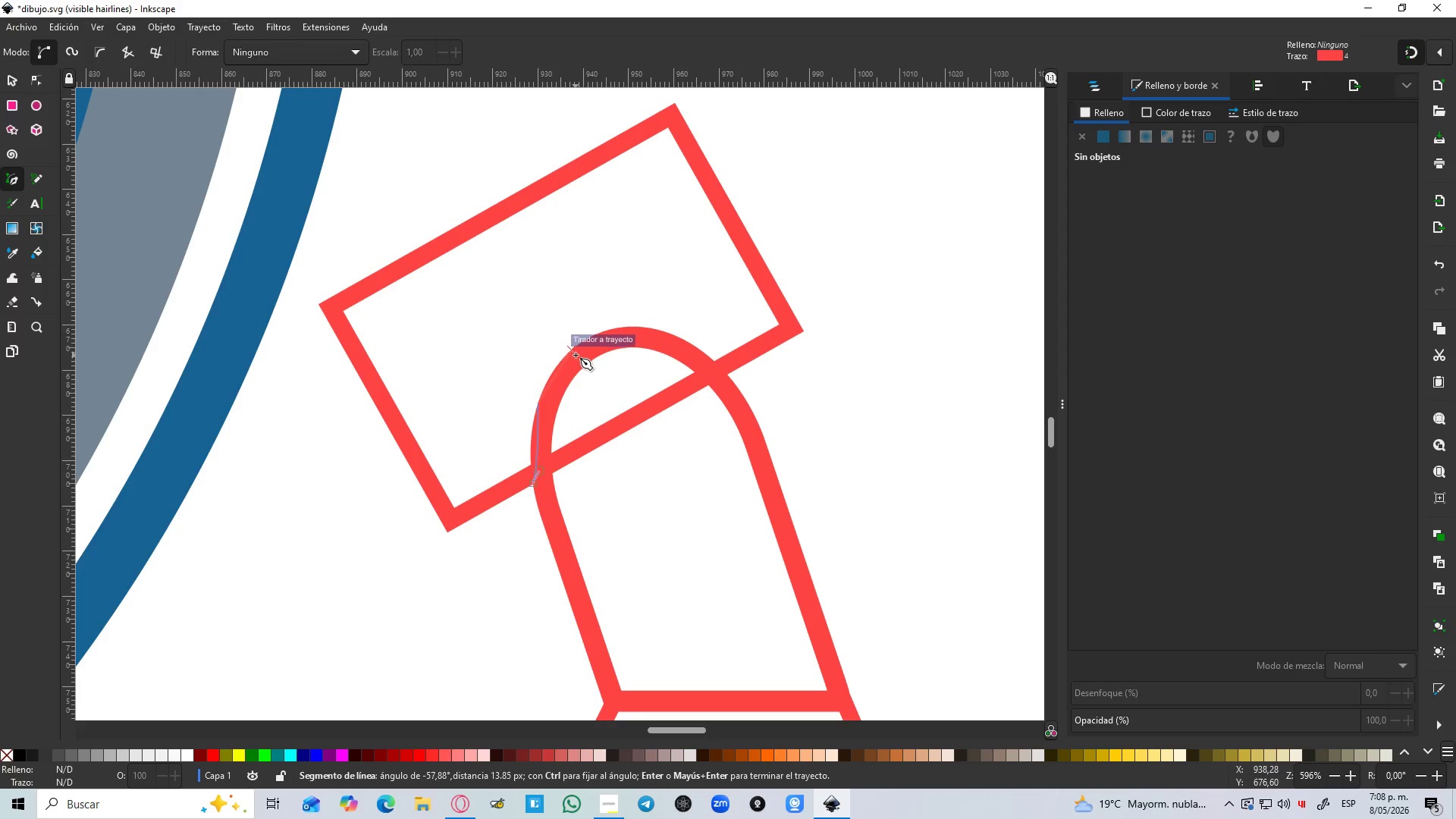 
key(Control+Z)
 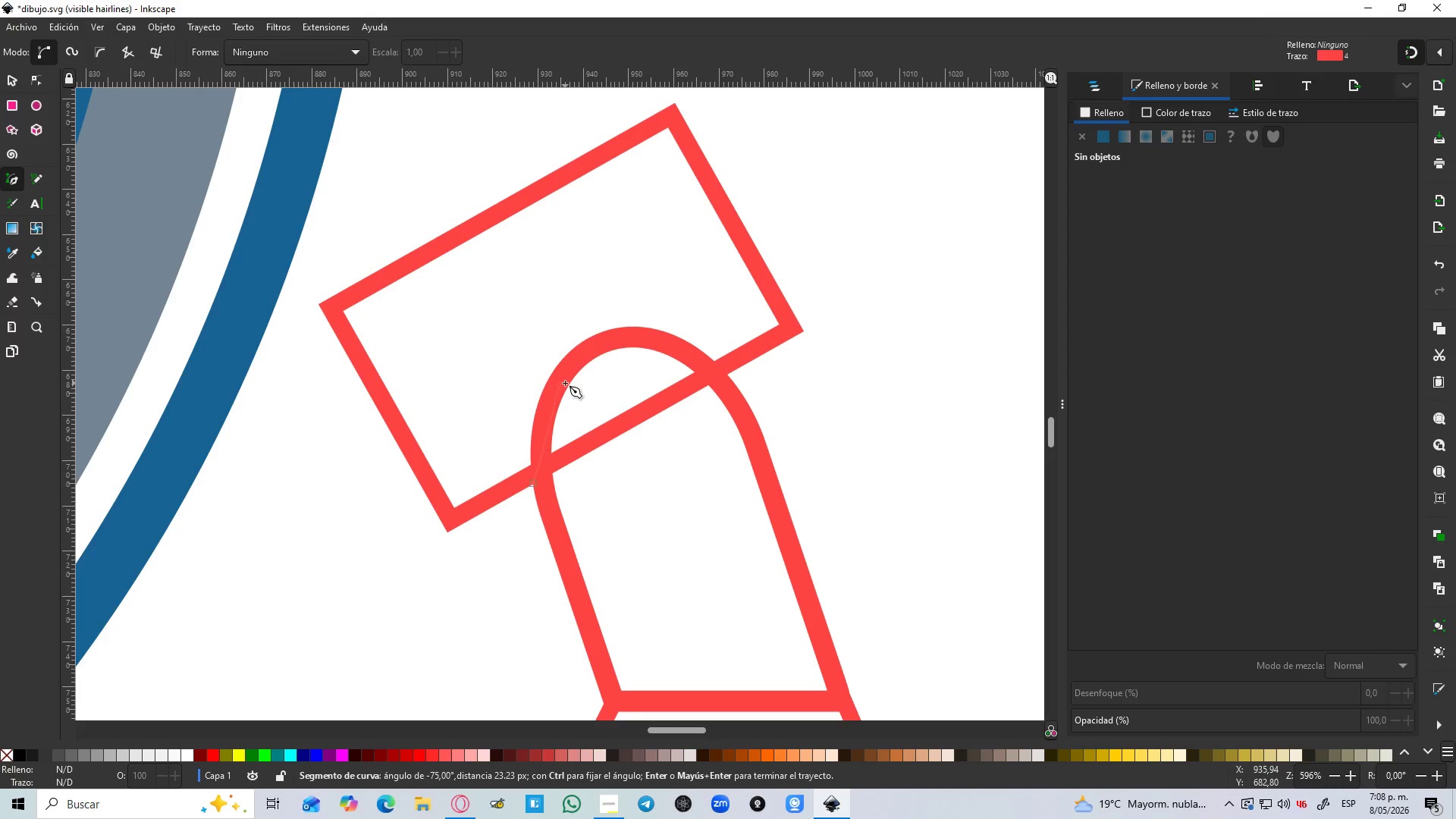 
key(Shift+5)
 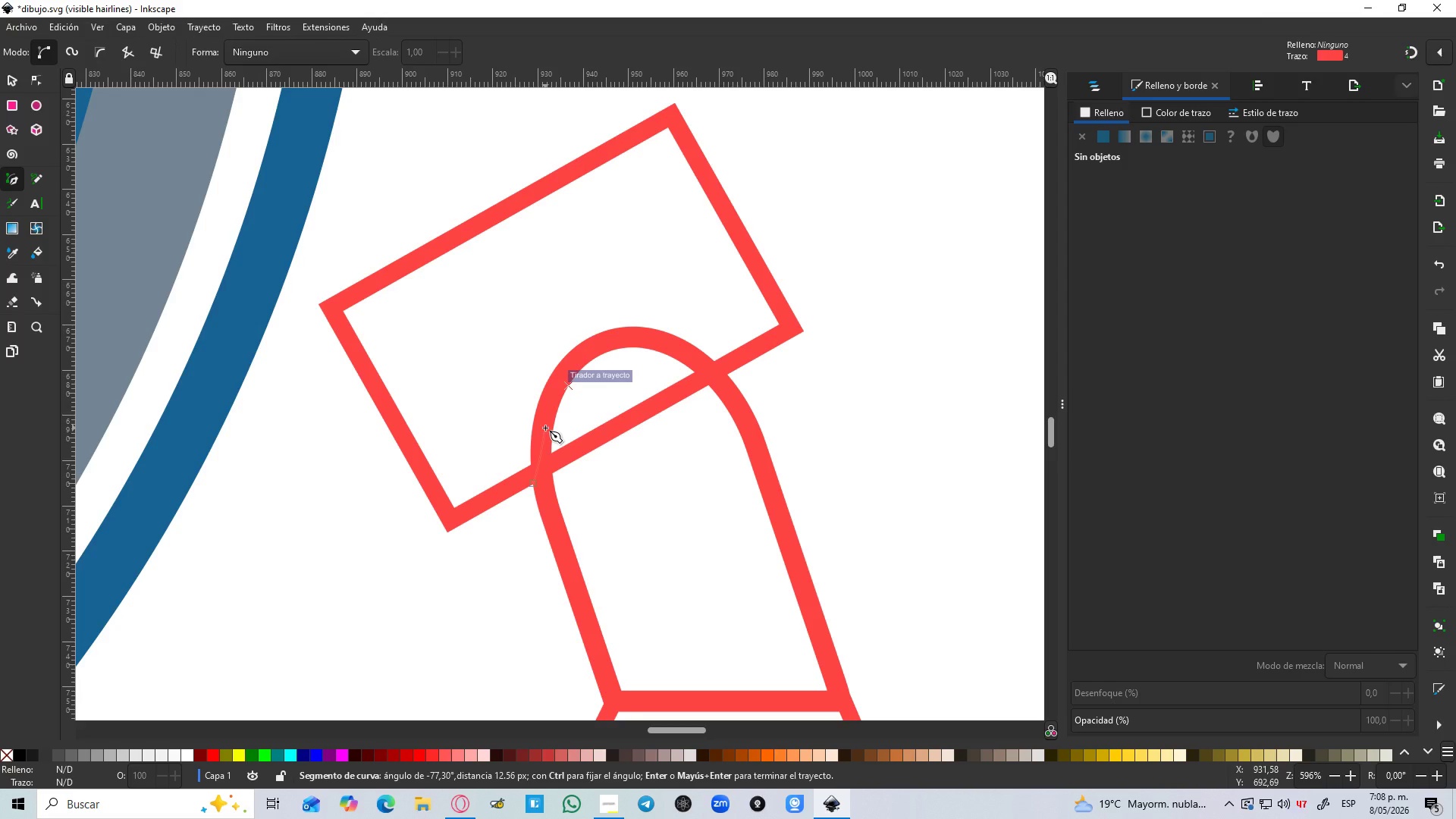 
key(Control+Z)
 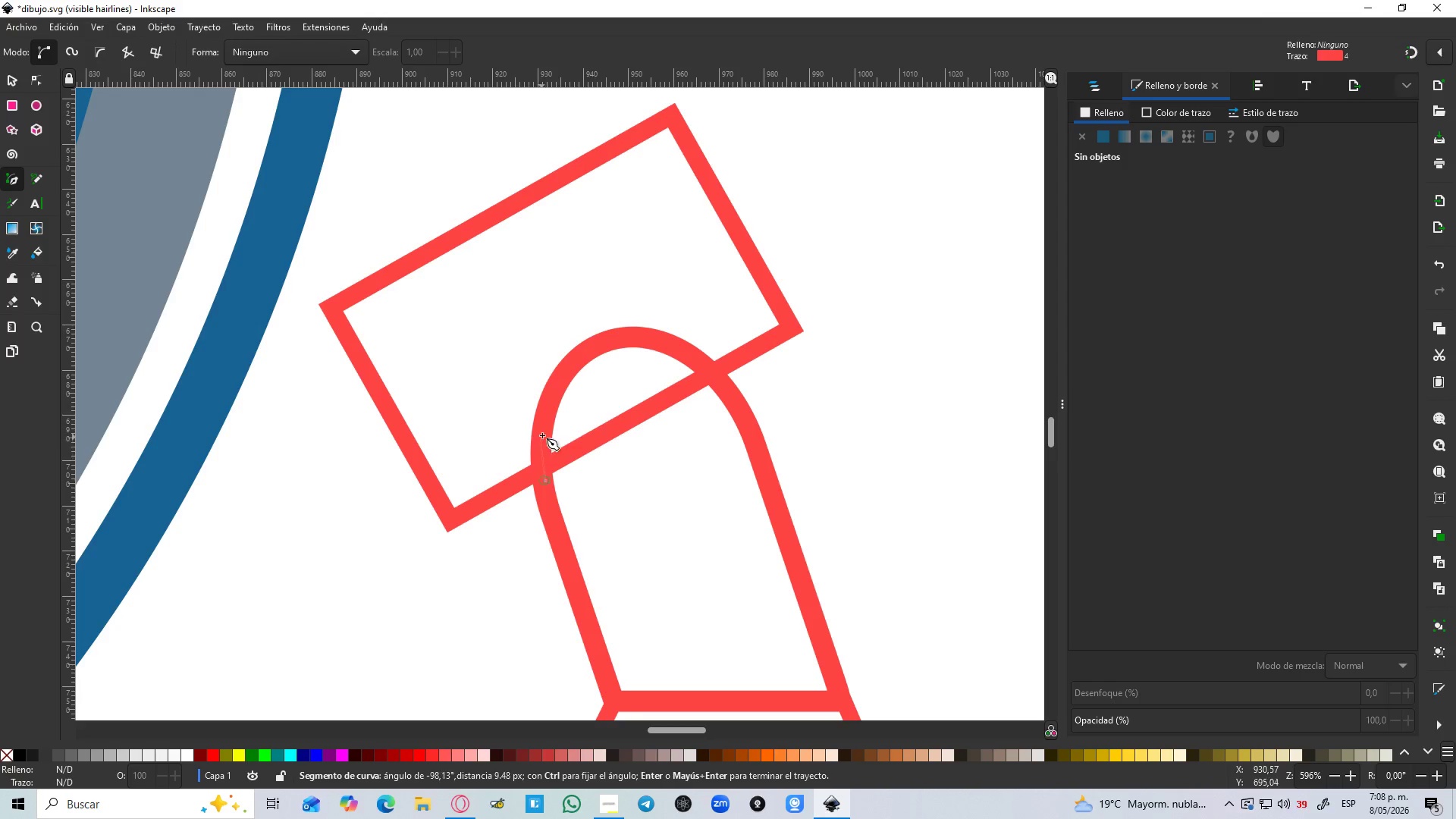 
left_click_drag(start_coordinate=[543, 435], to_coordinate=[543, 431])
 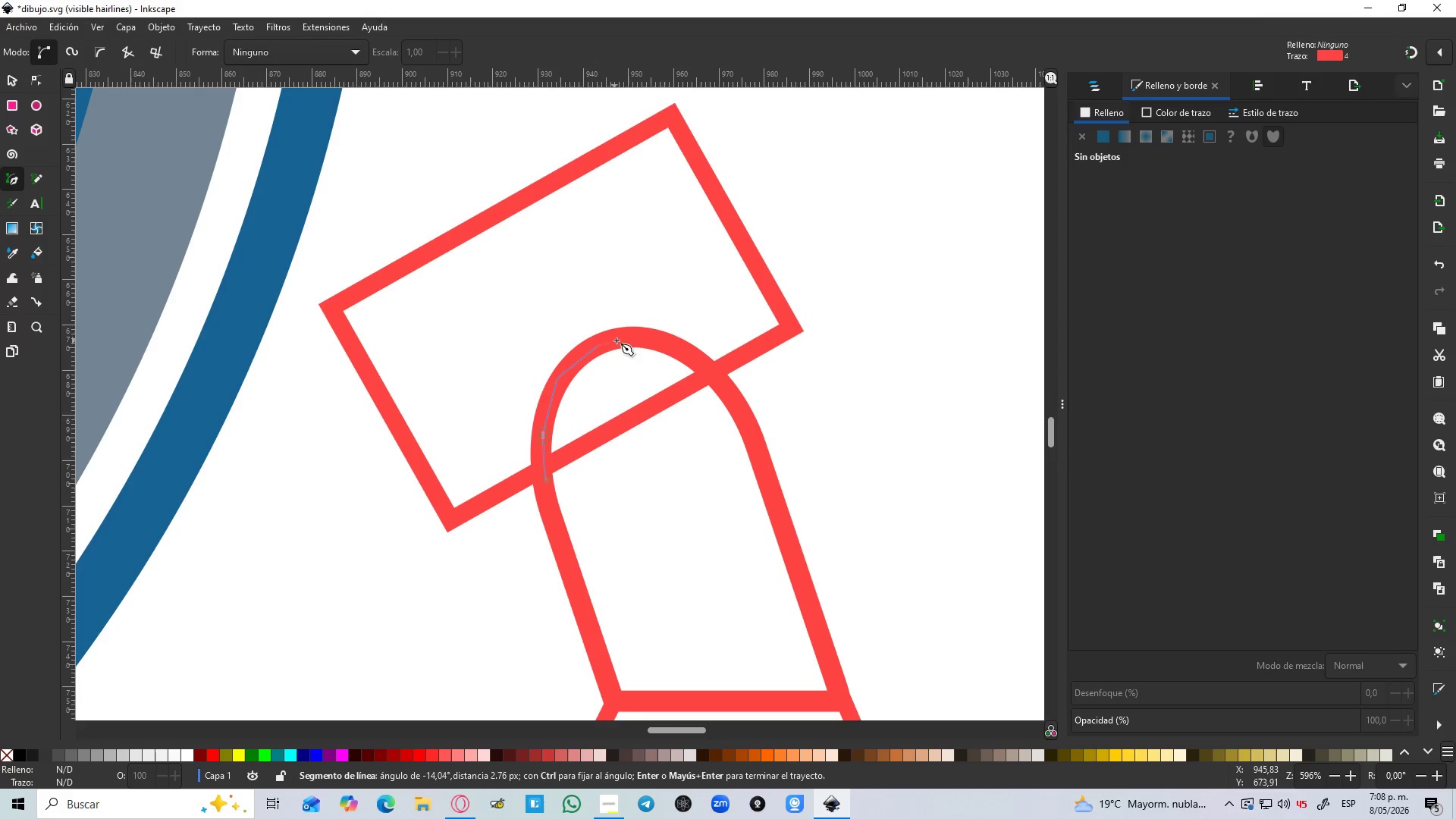 
double_click([639, 335])
 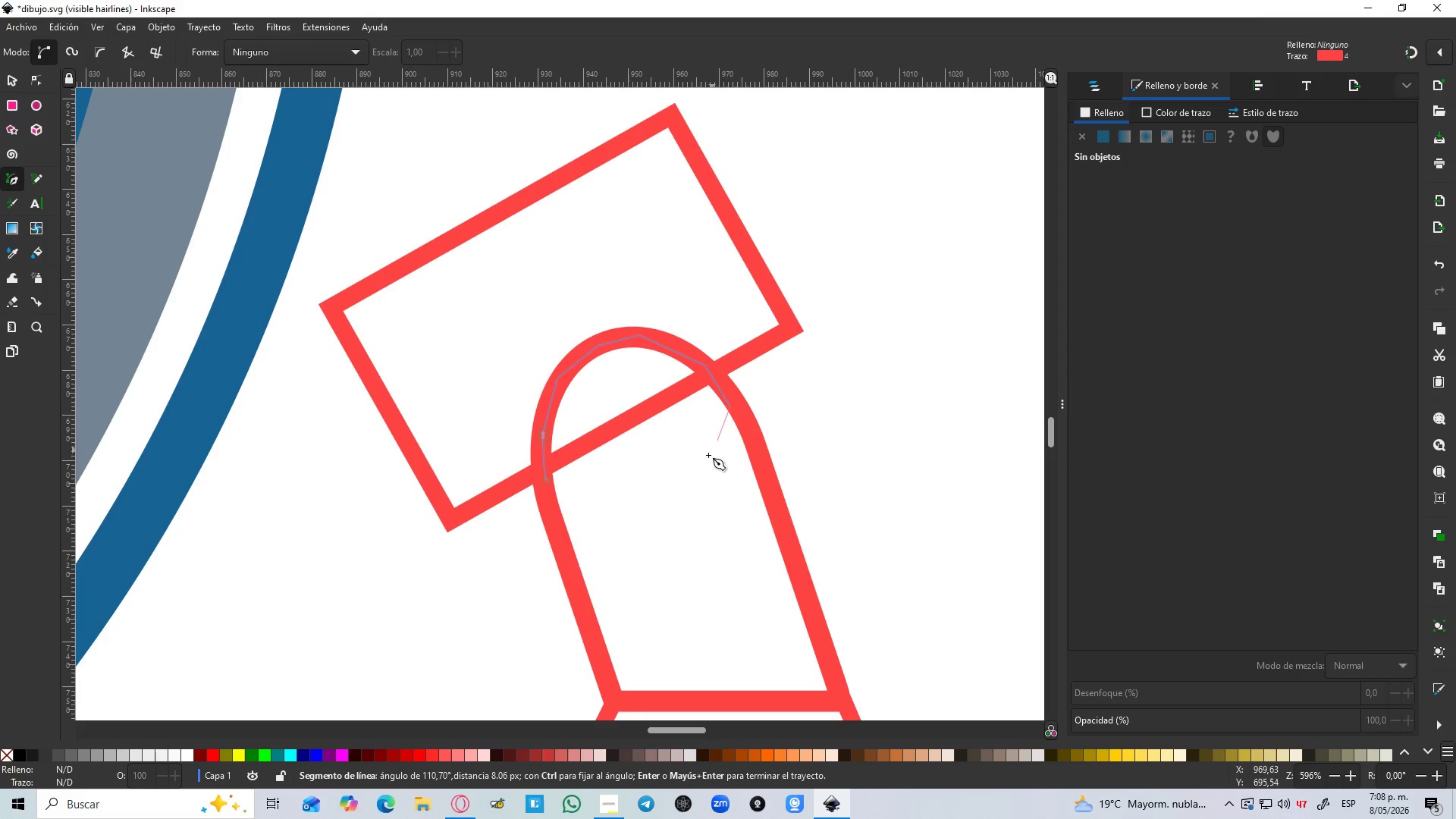 
left_click_drag(start_coordinate=[601, 499], to_coordinate=[596, 499])
 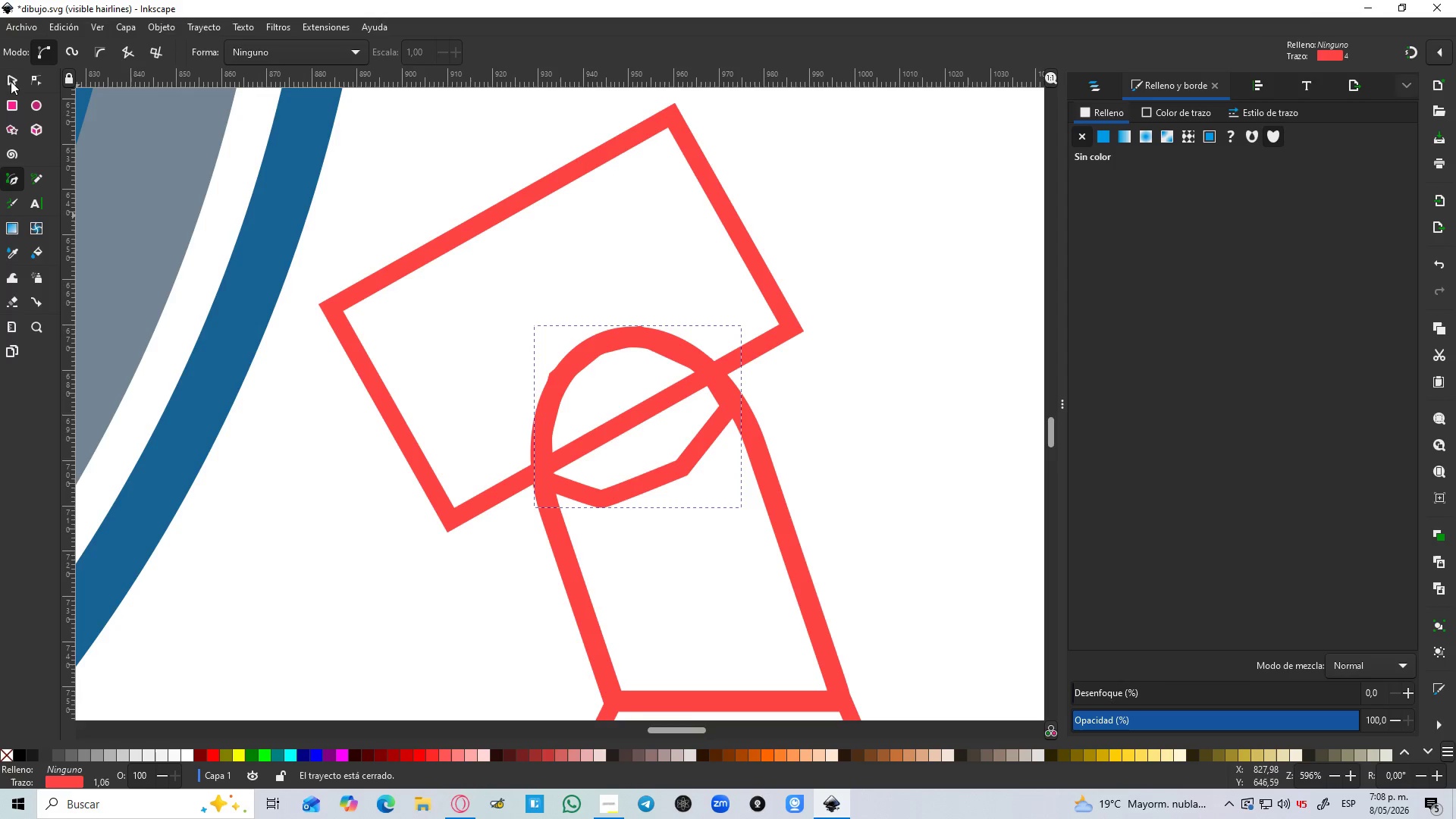 
left_click([11, 77])
 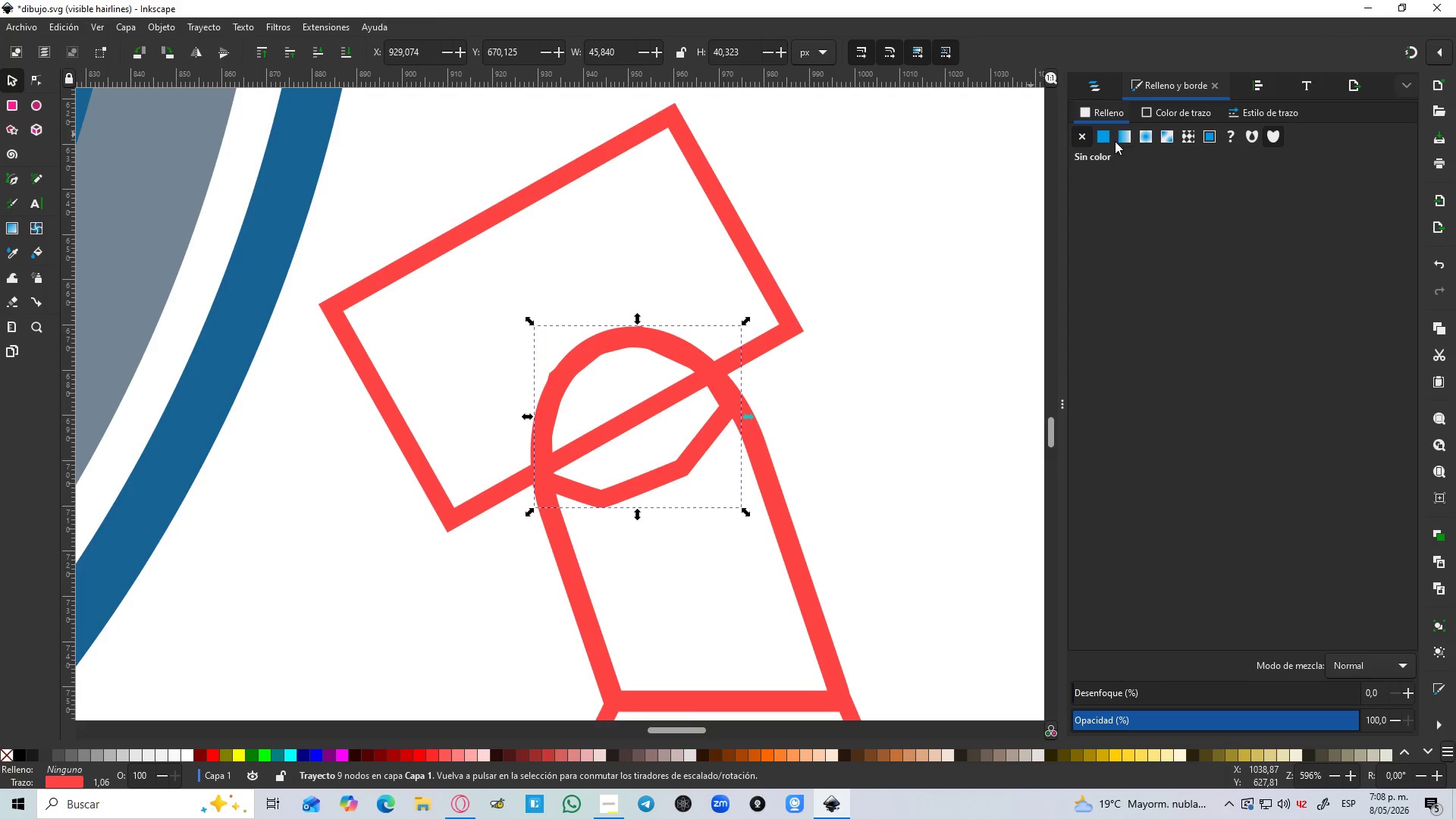 
left_click([1100, 135])
 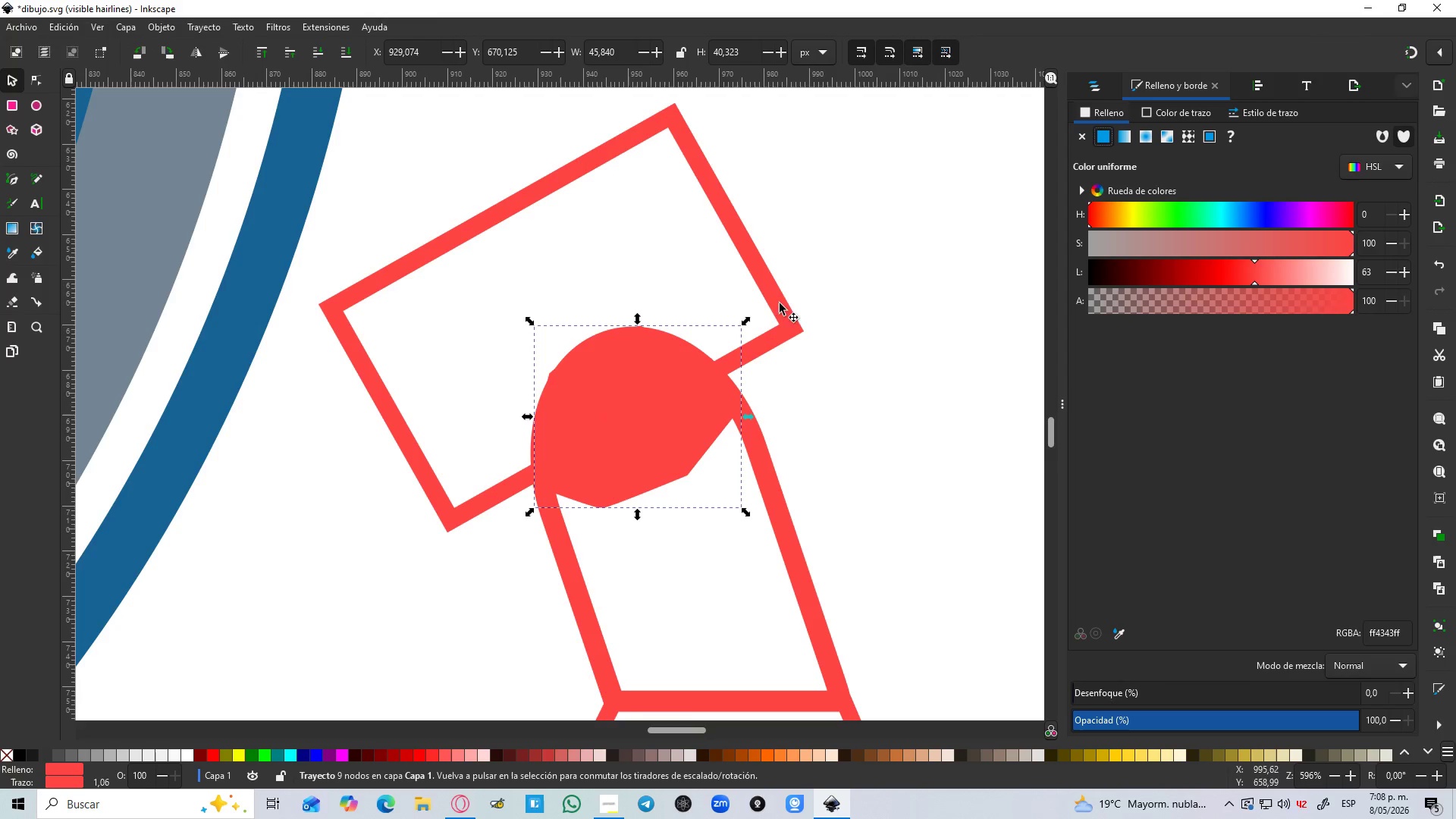 
hold_key(key=ShiftLeft, duration=0.66)
left_click([791, 337])
 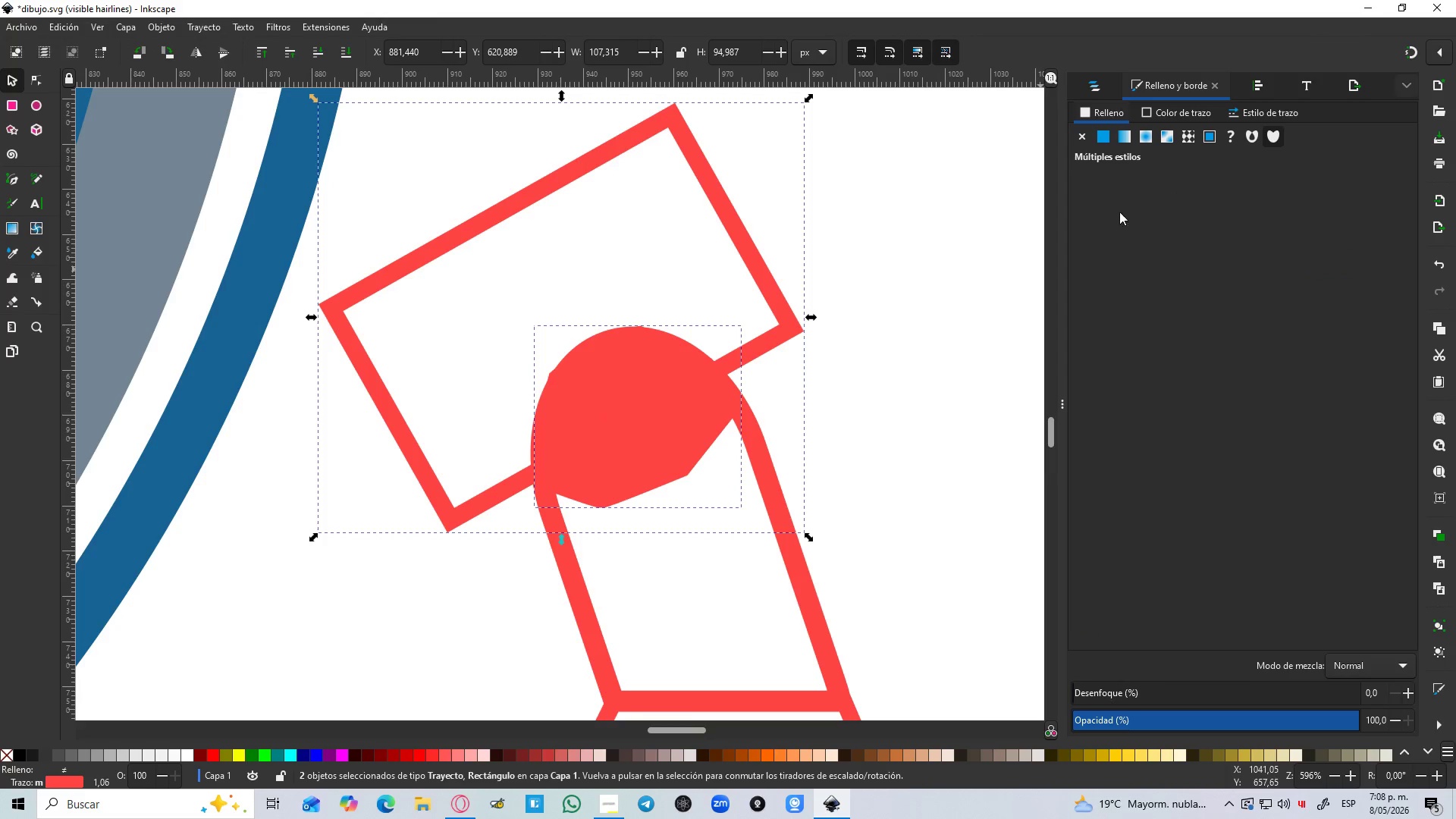 
left_click([1156, 107])
 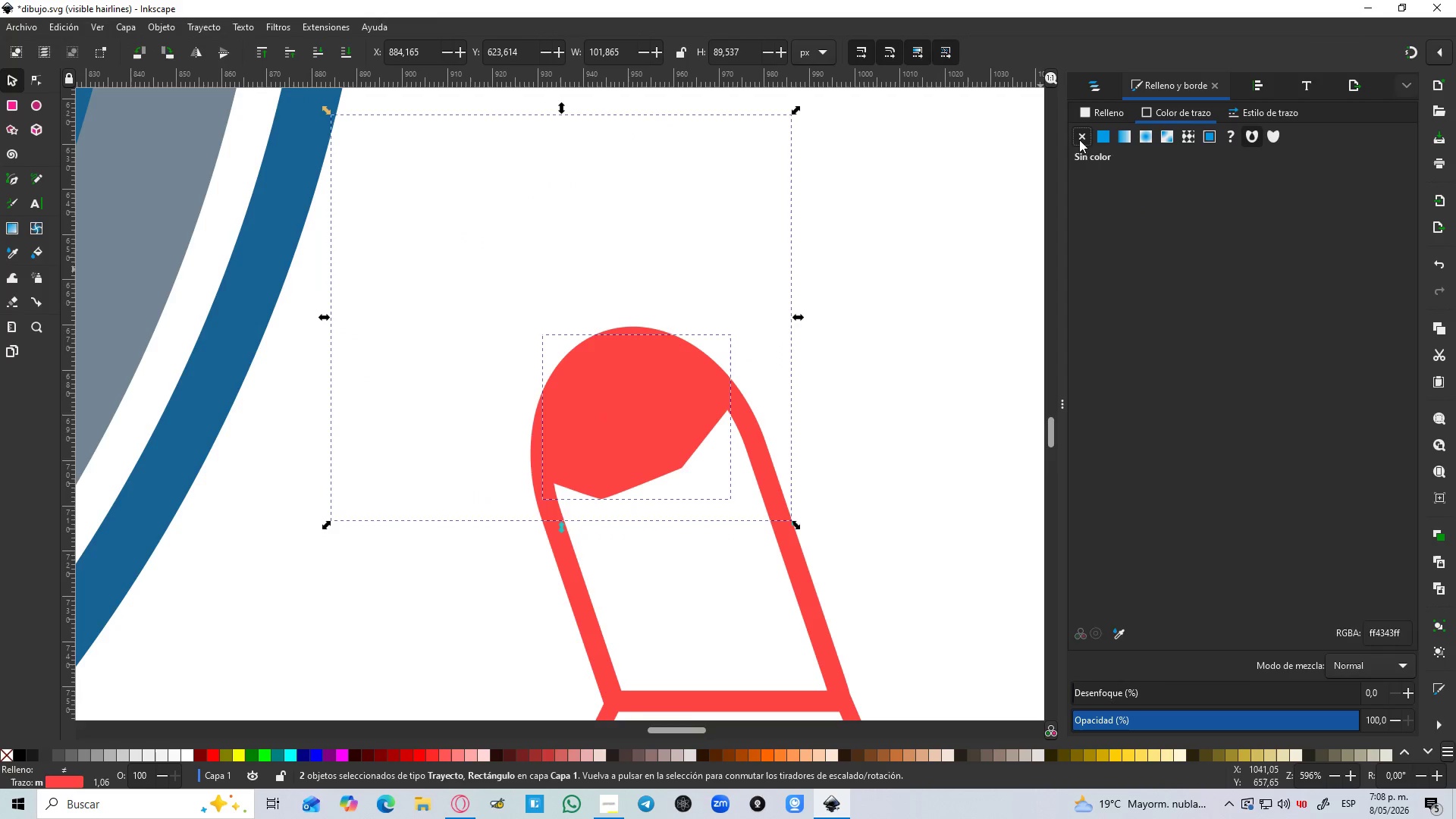 
key(Shift+ShiftLeft)
 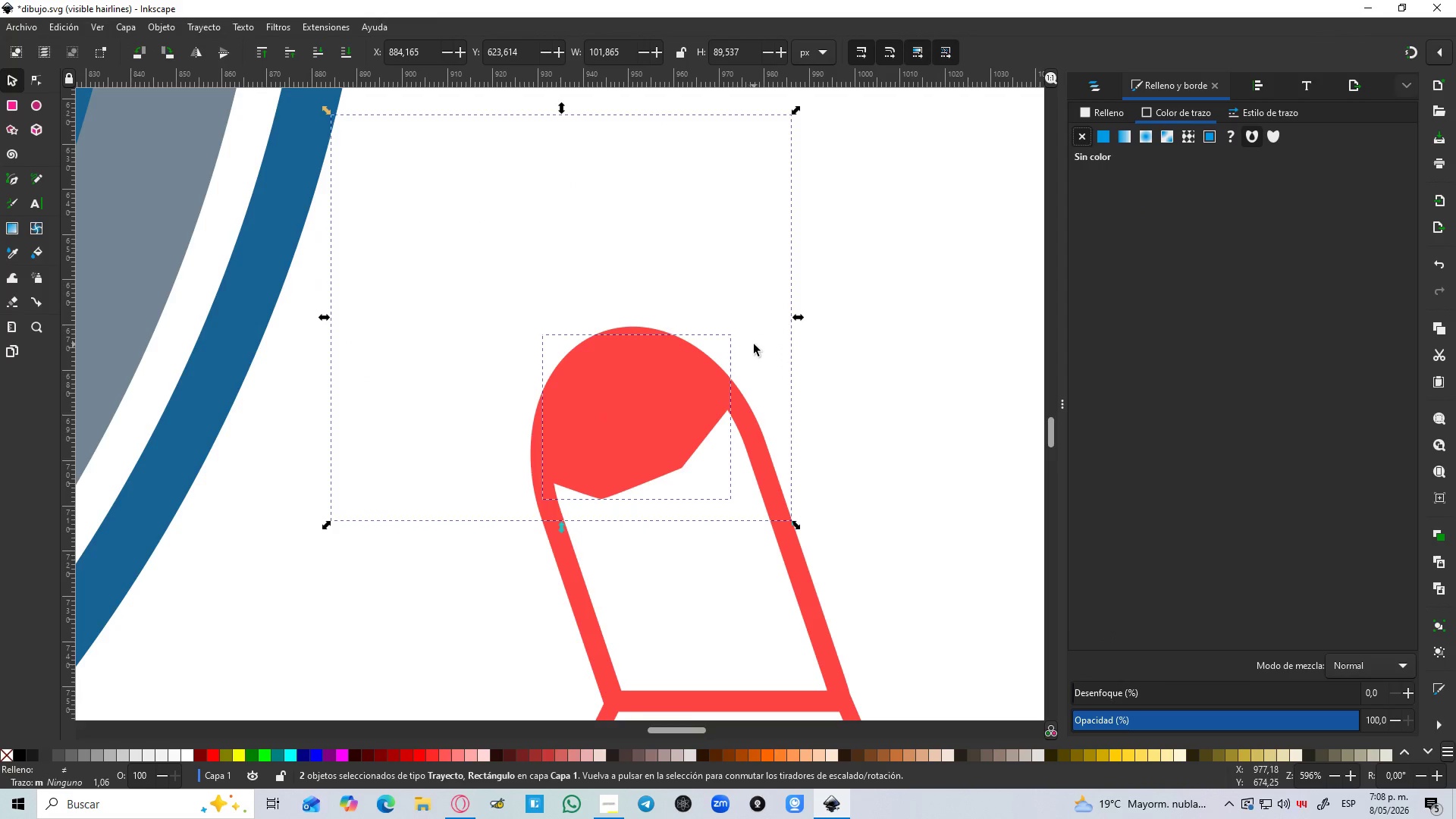 
key(Control+Z)
 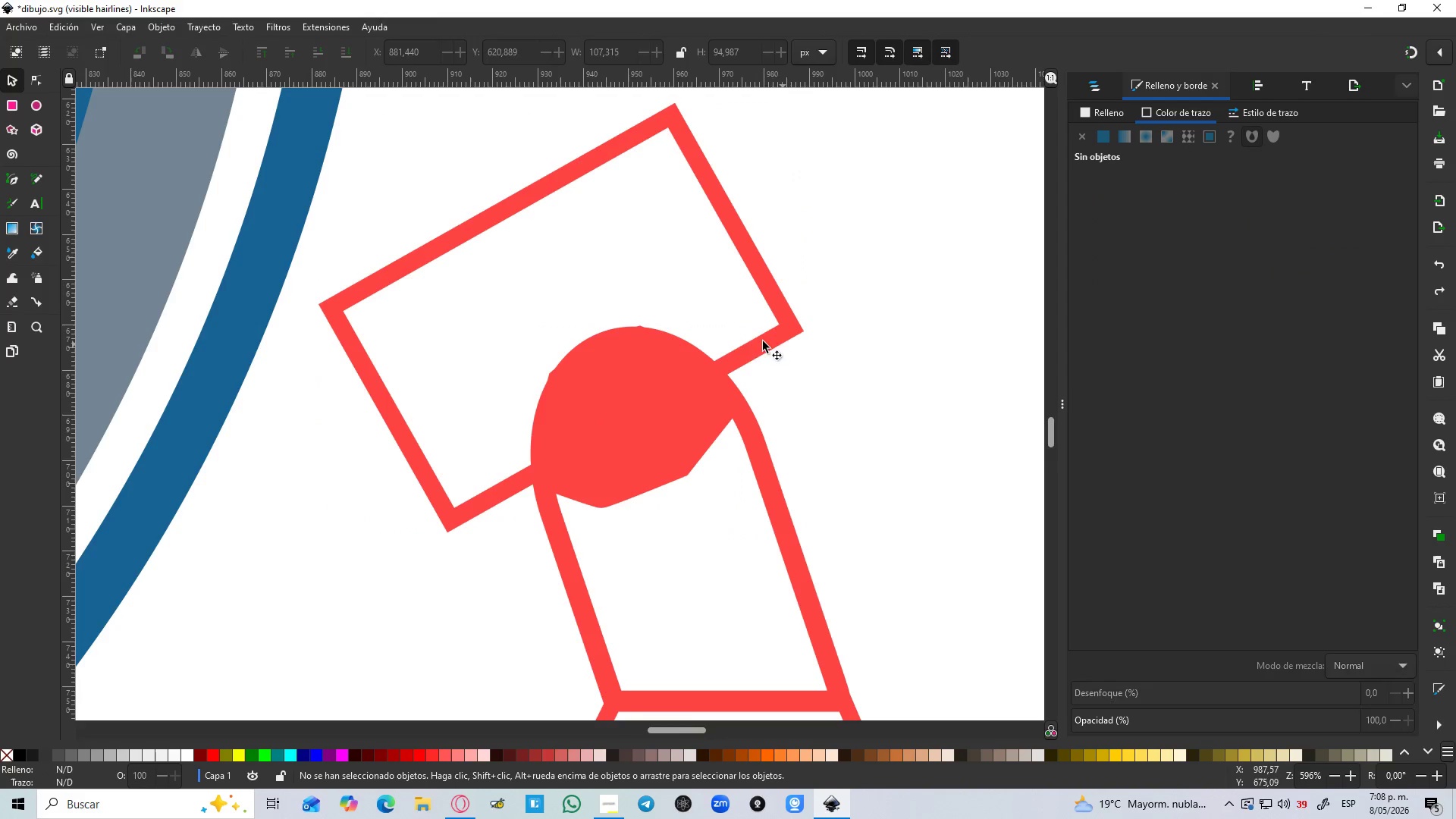 
double_click([686, 404])
 